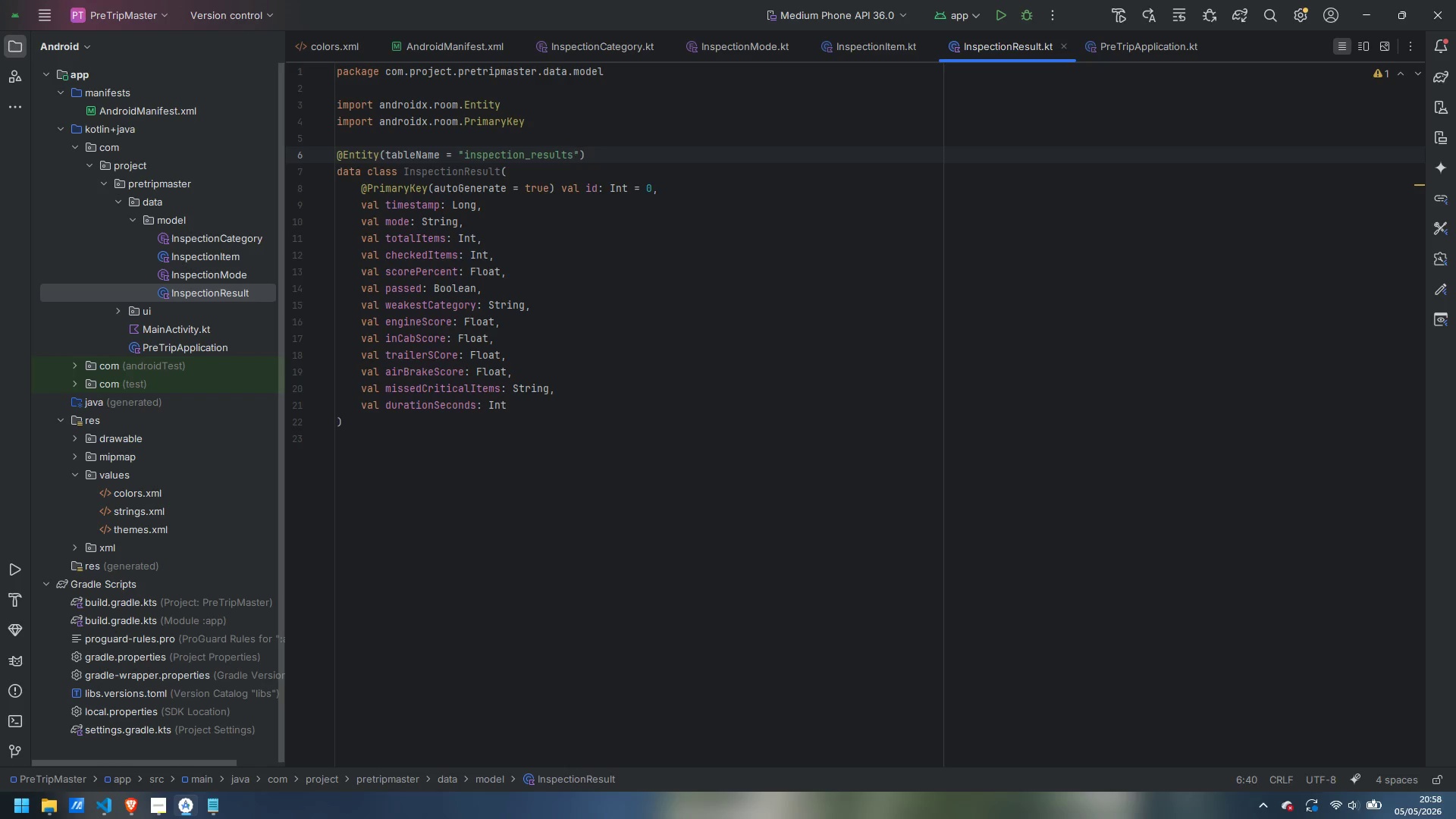 
right_click([189, 221])
 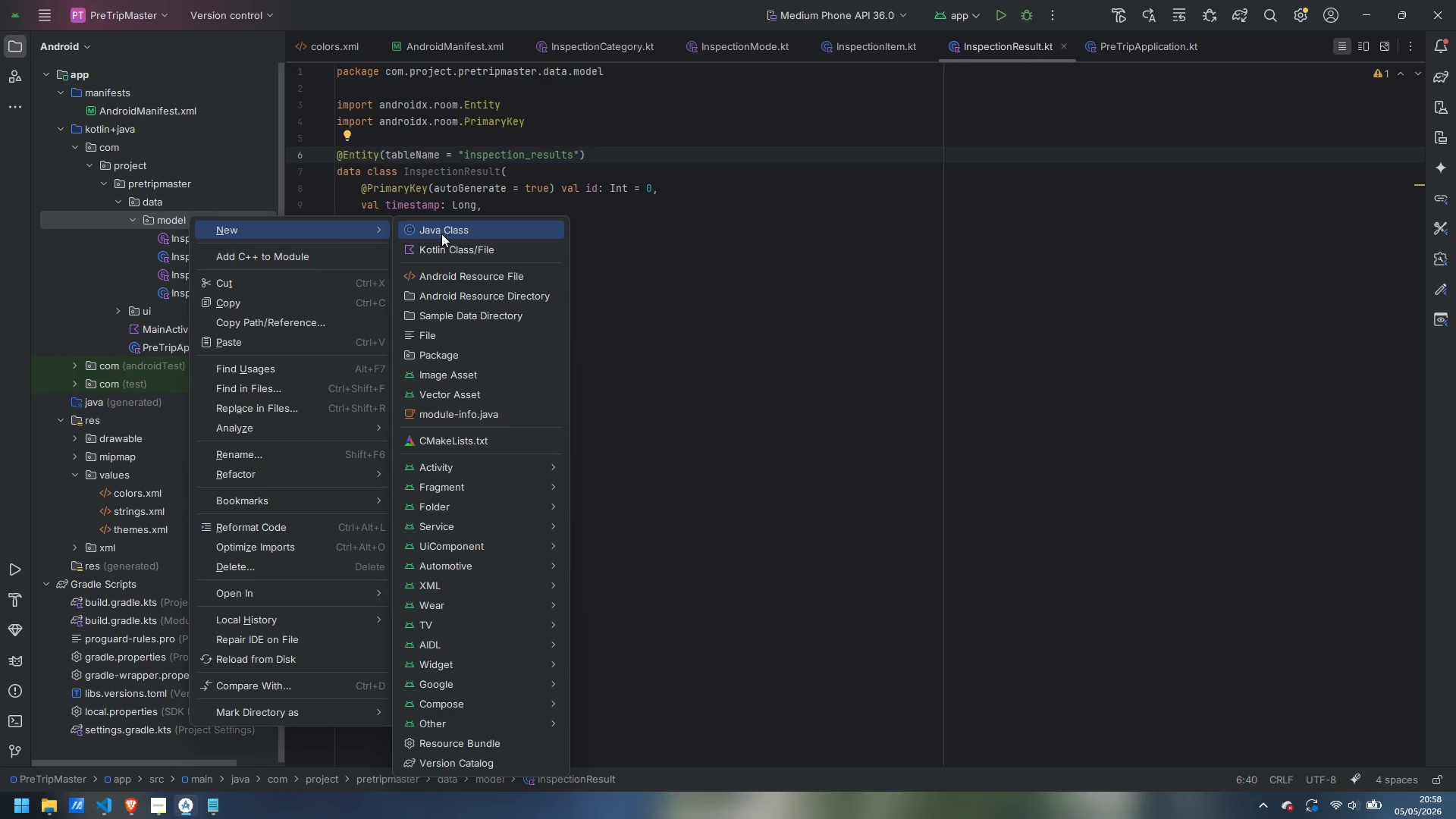 
left_click([448, 246])
 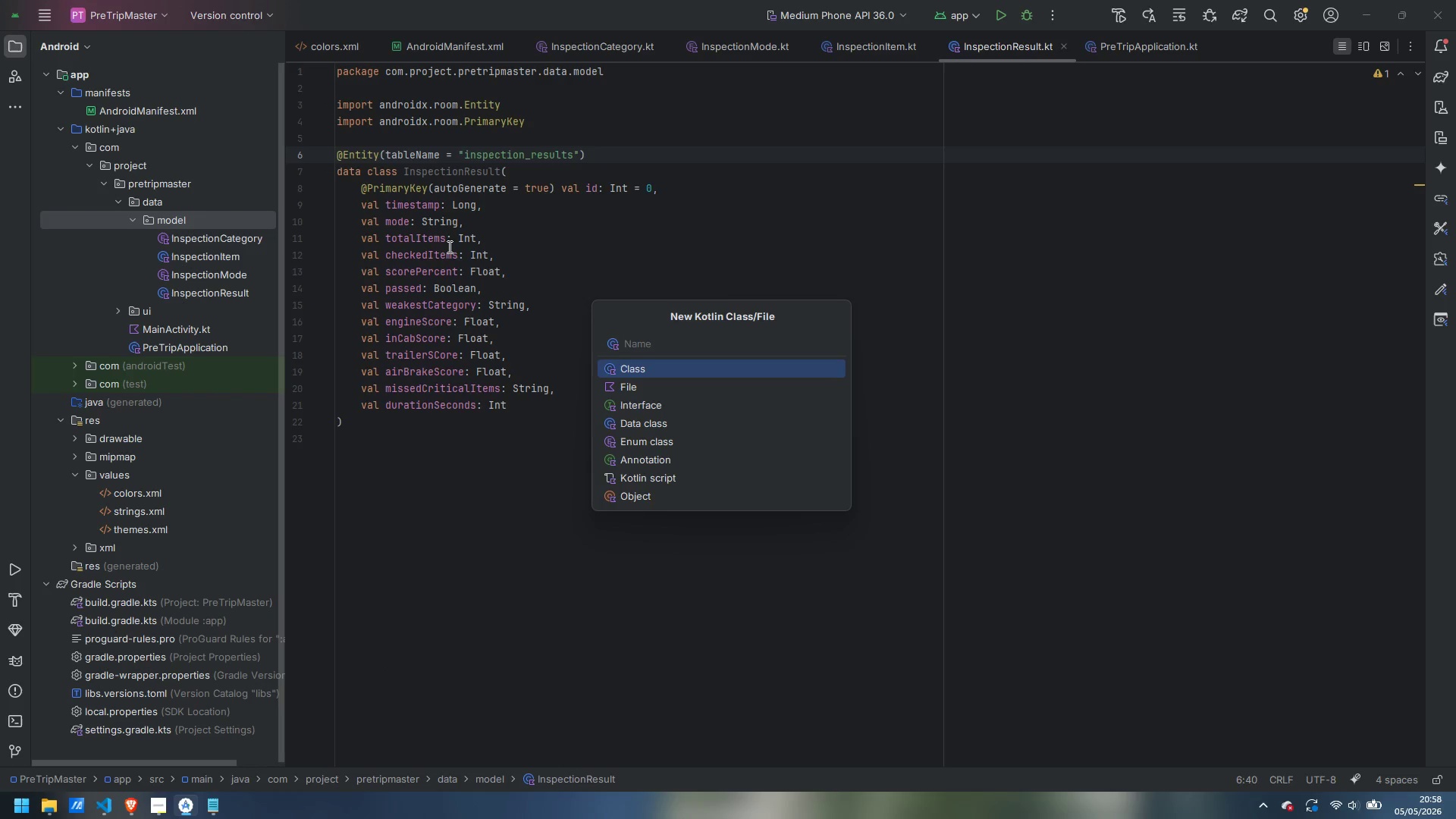 
wait(7.64)
 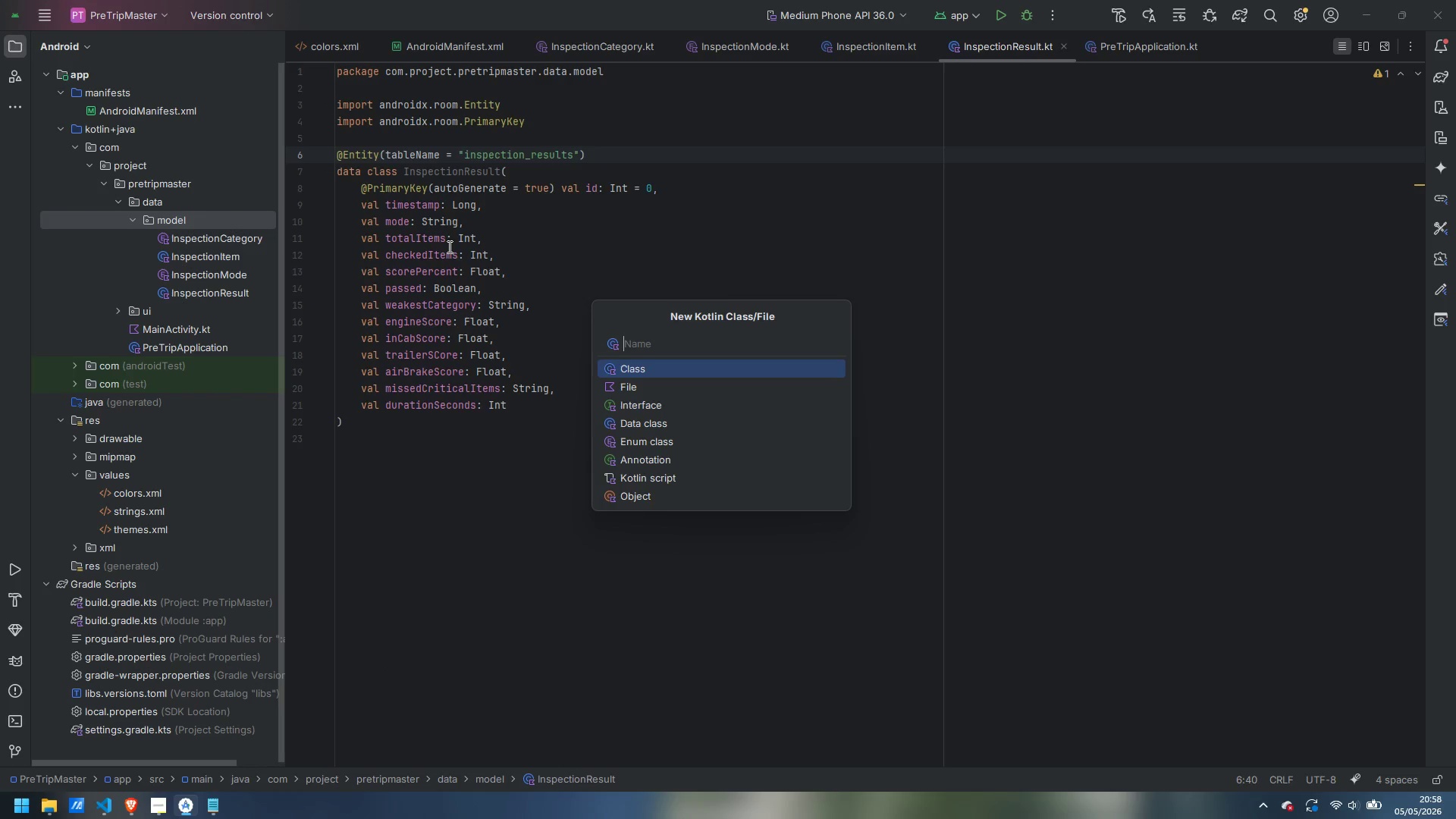 
key(ArrowDown)
 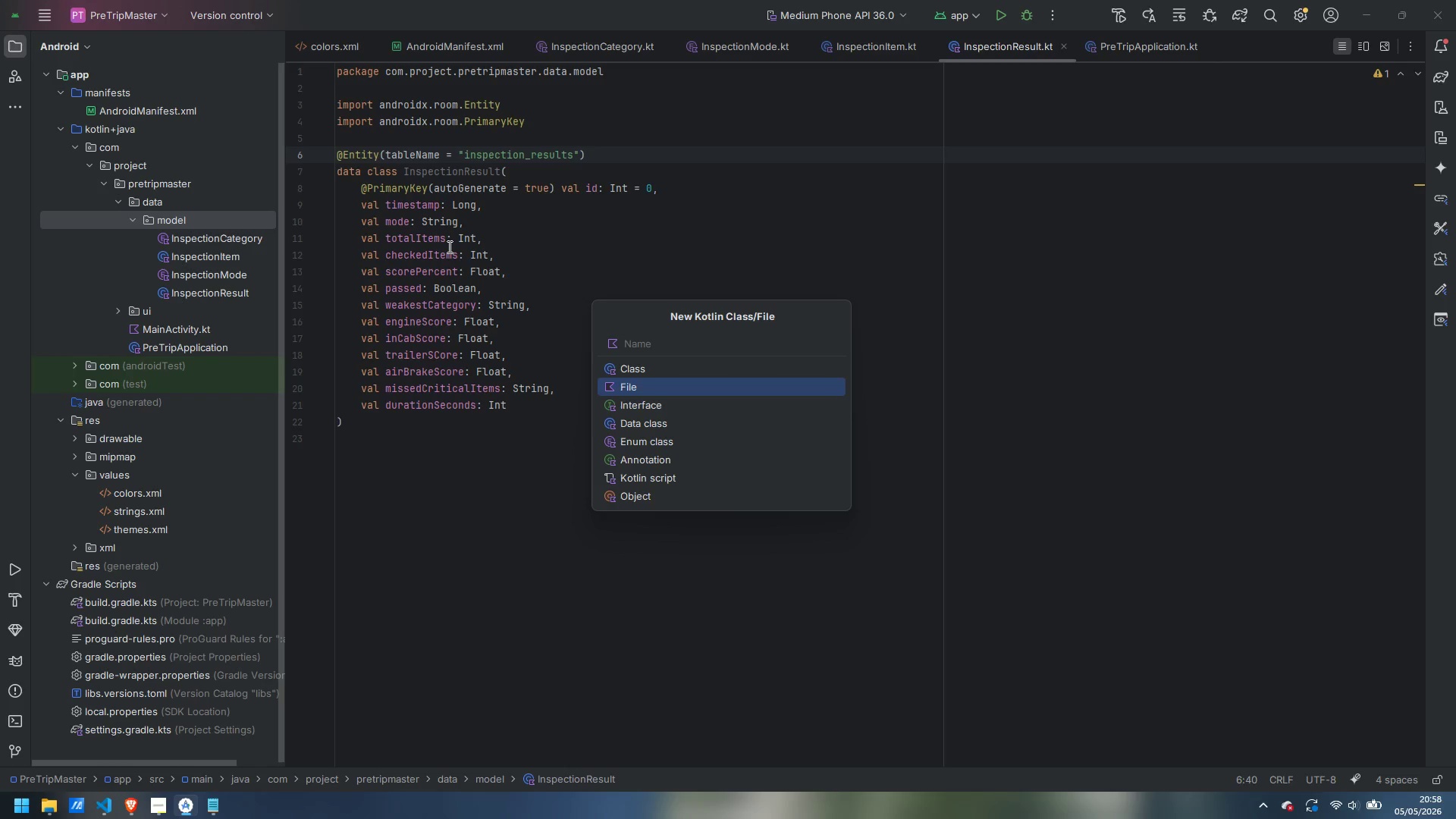 
type(ExamResult)
 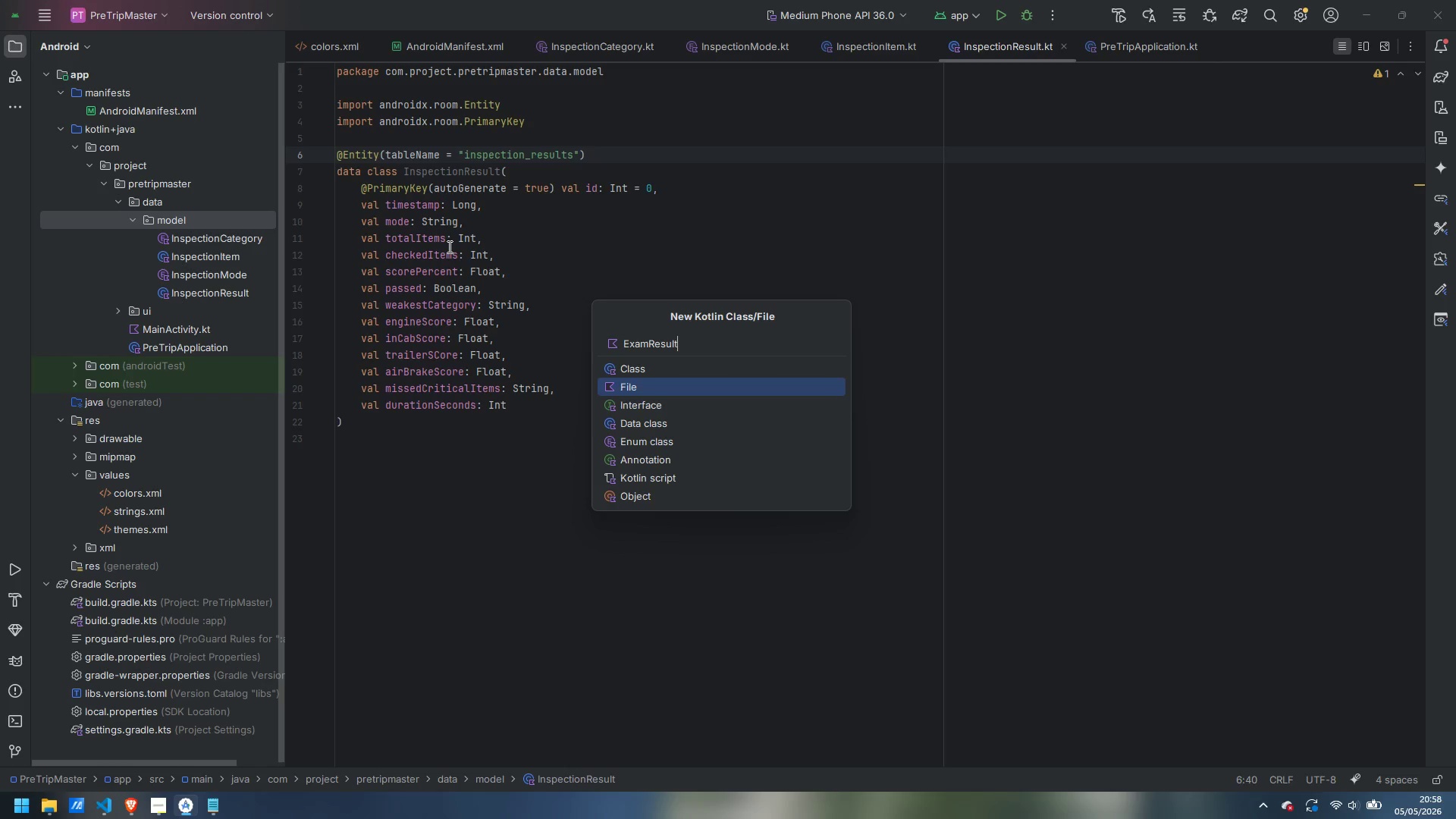 
key(ArrowDown)
 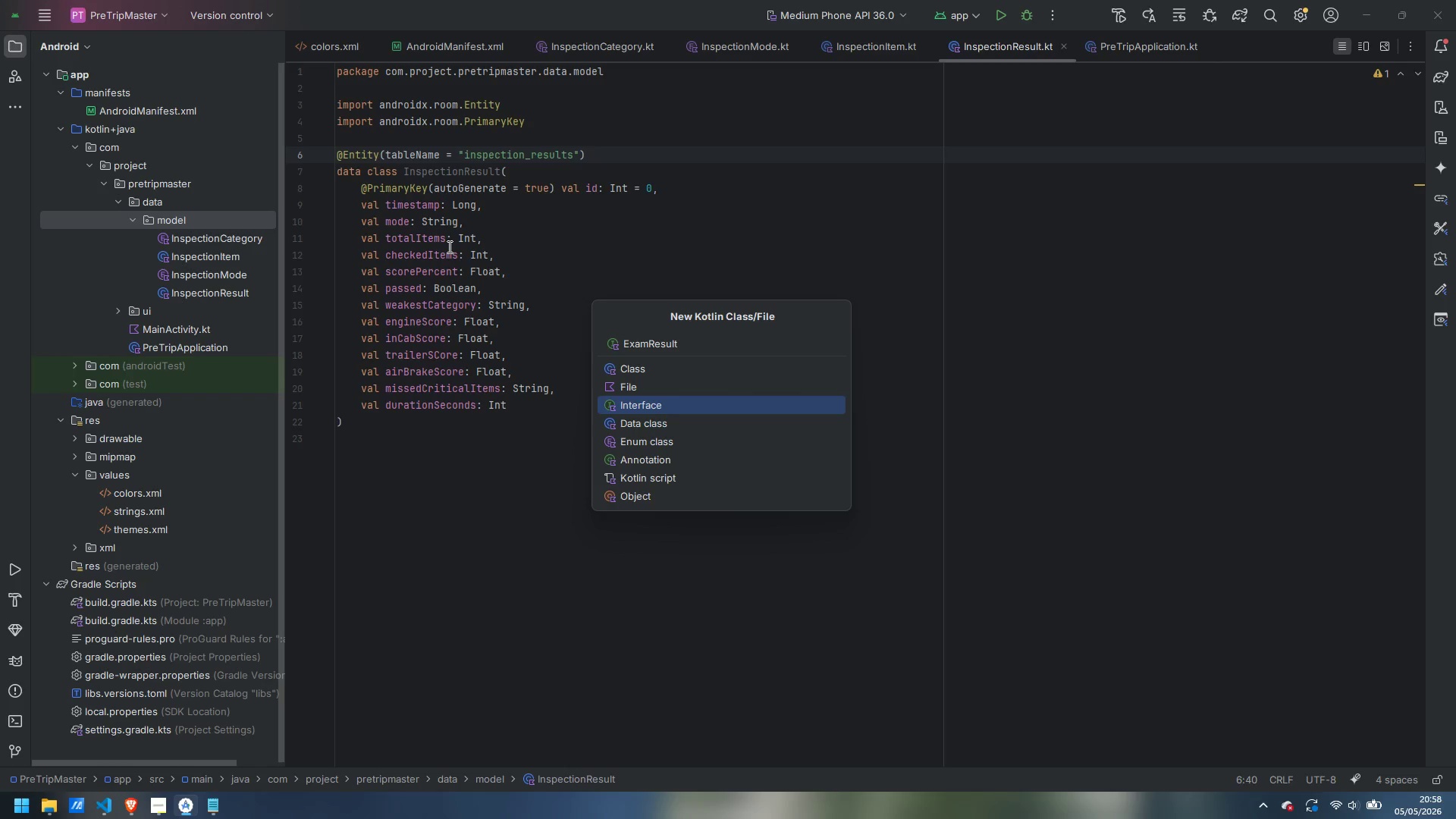 
key(ArrowDown)
 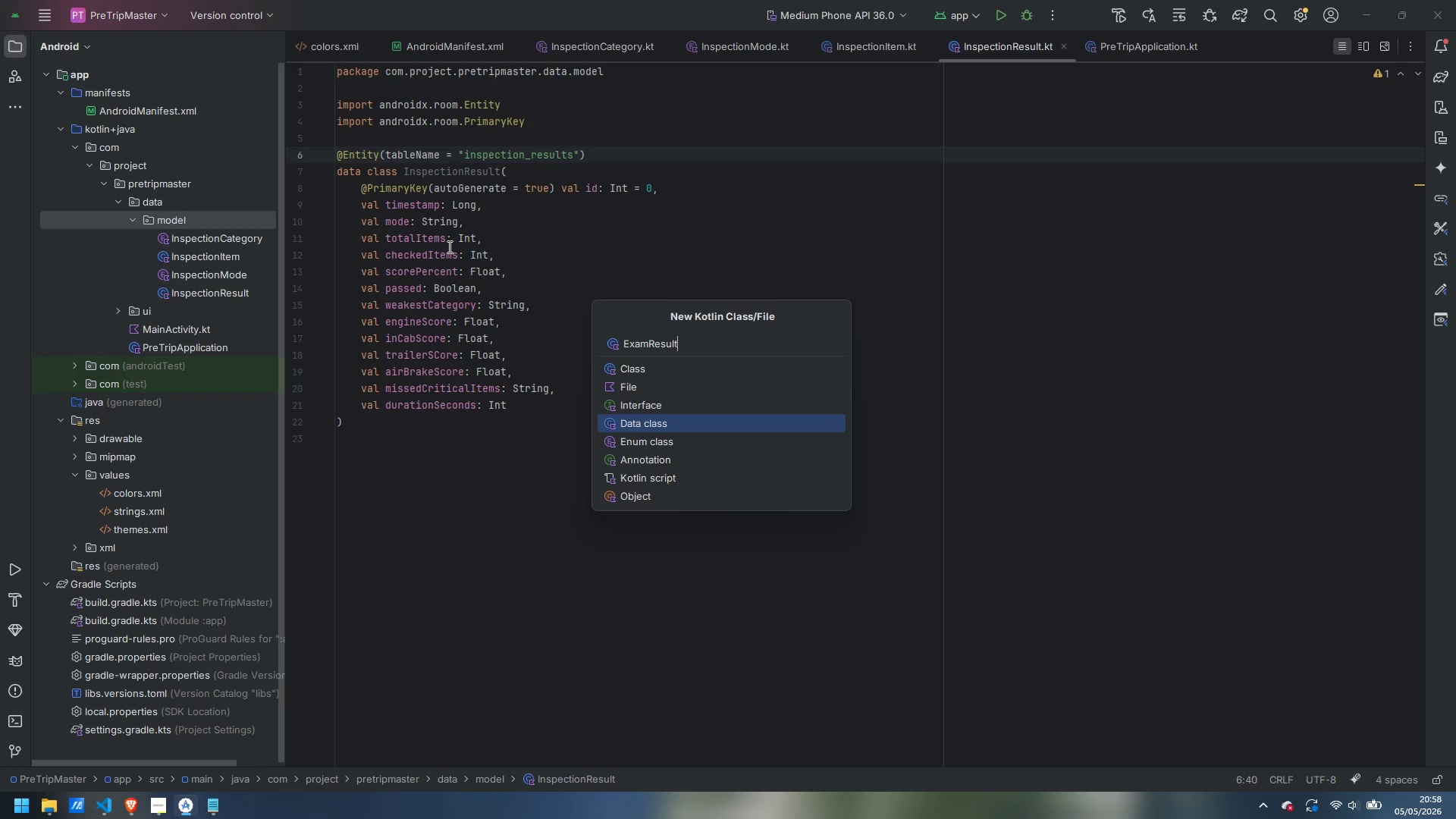 
key(Enter)
 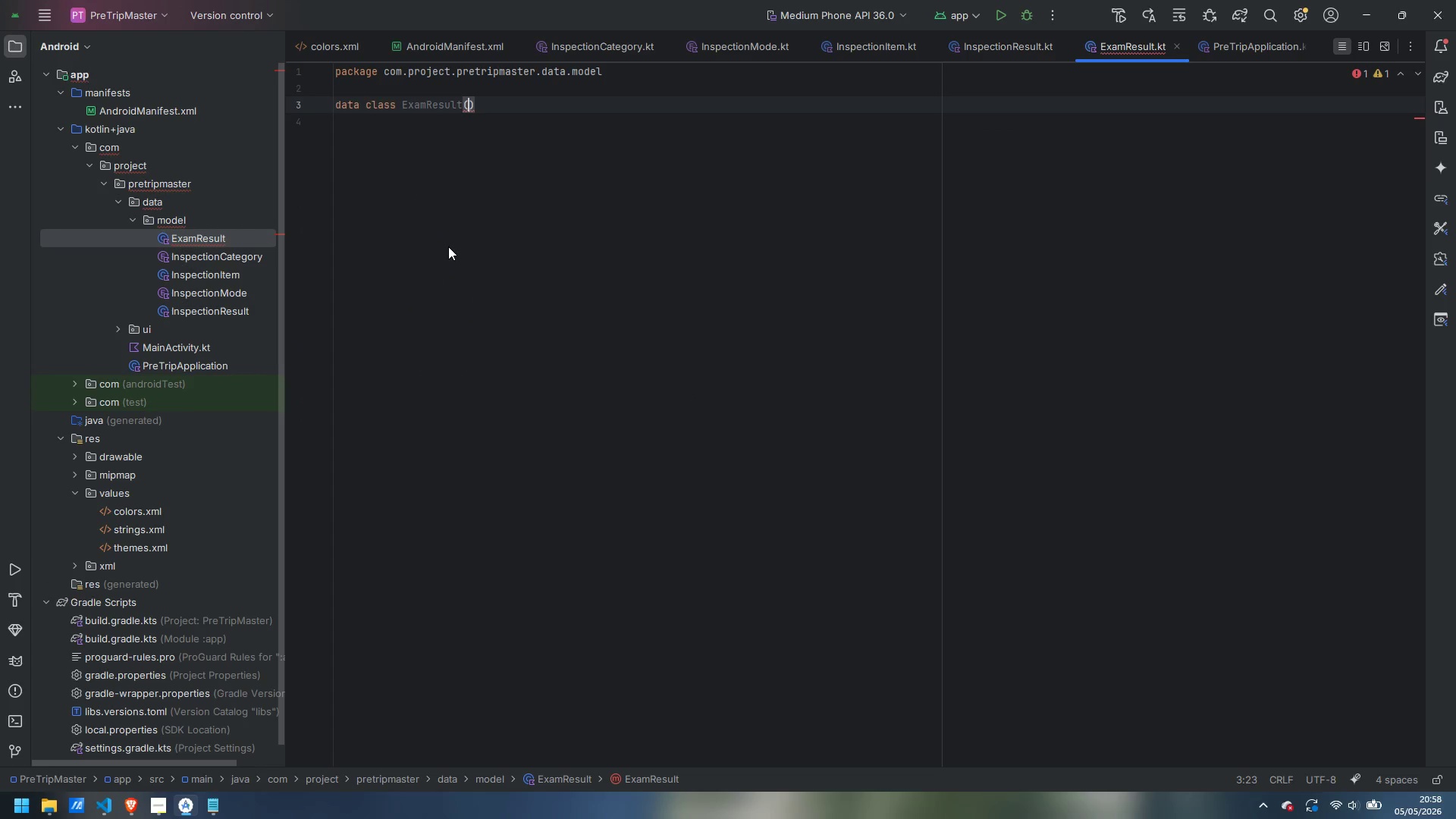 
key(Enter)
 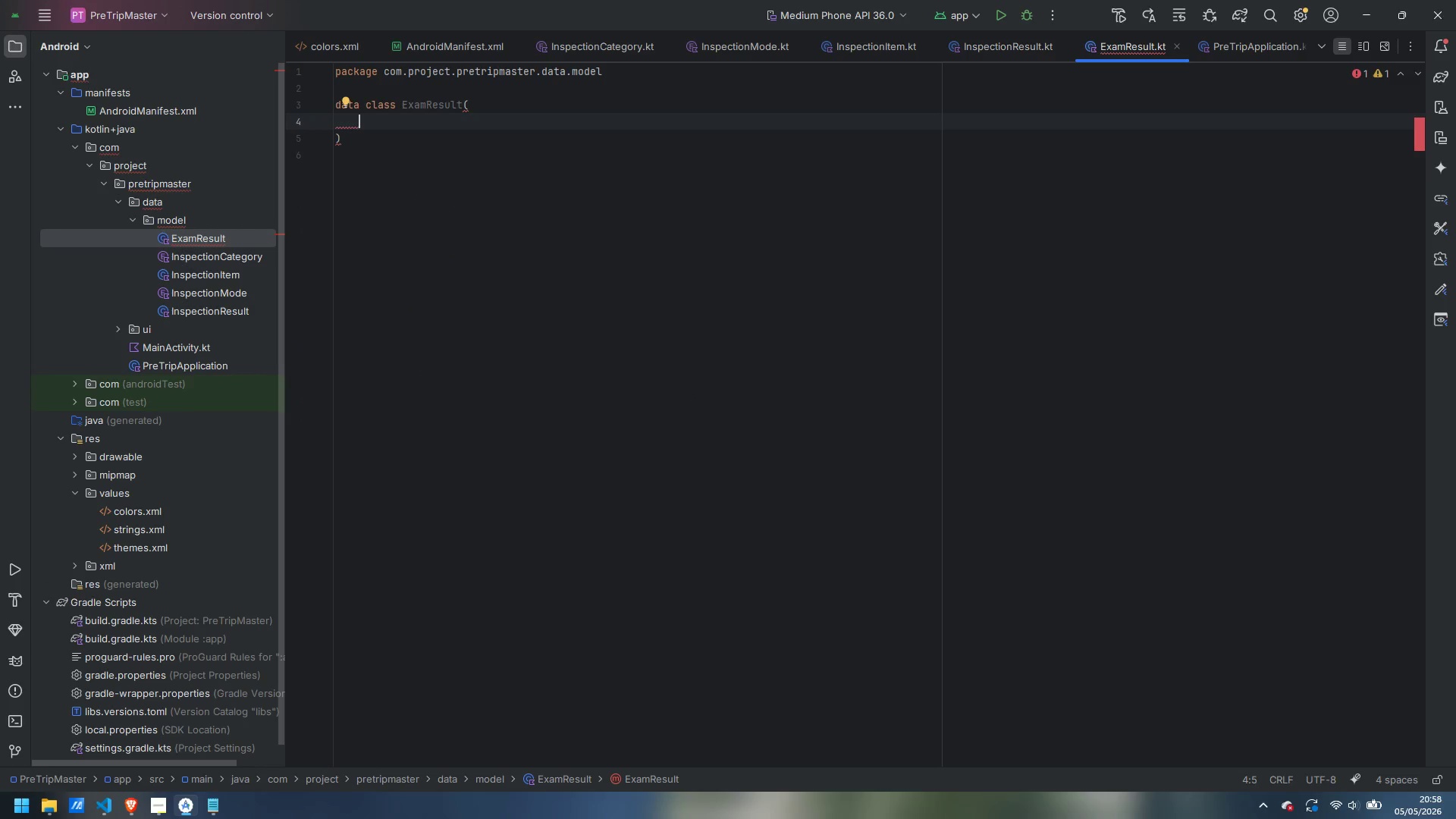 
type(val passed: Boolean,)
 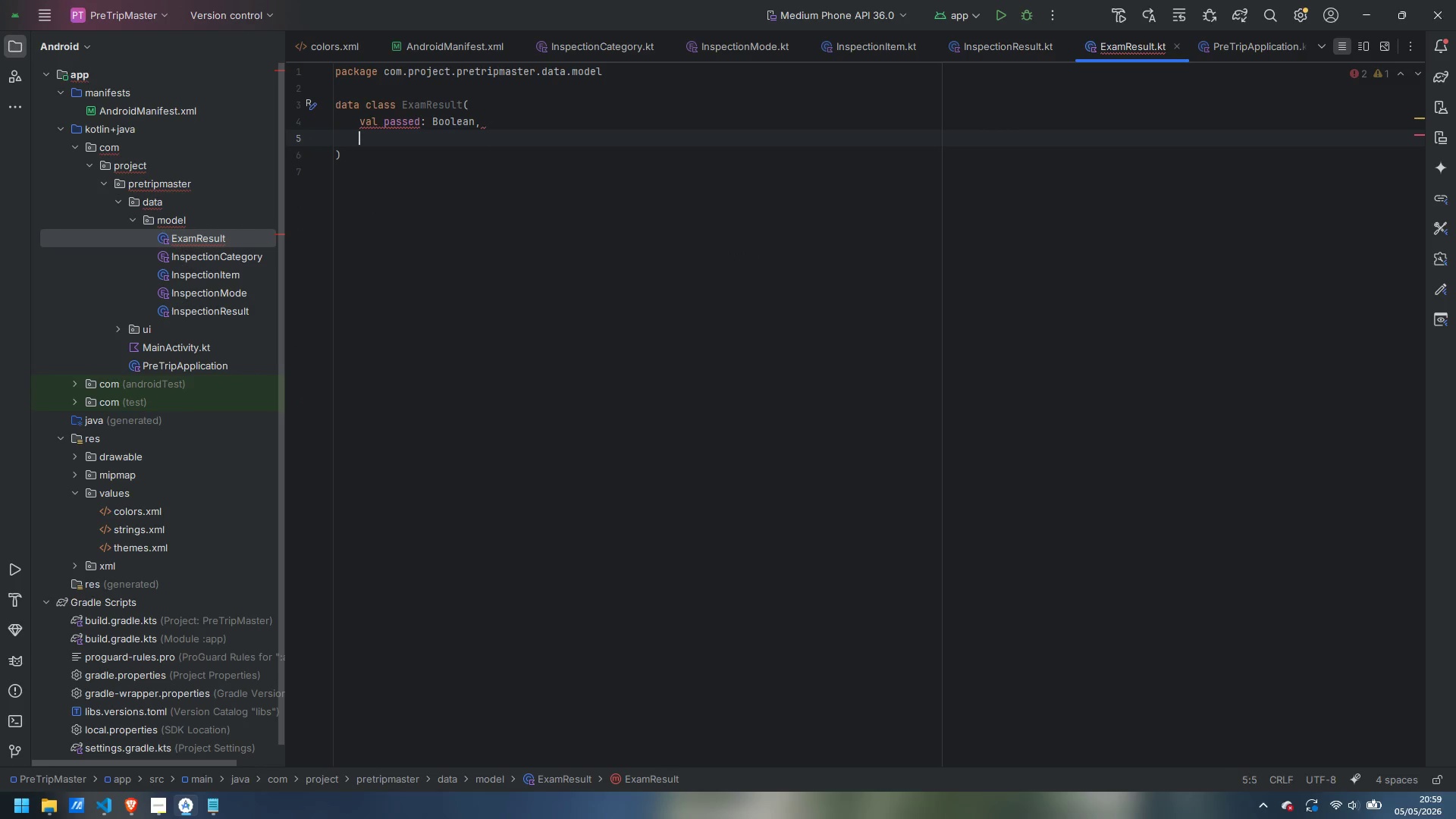 
 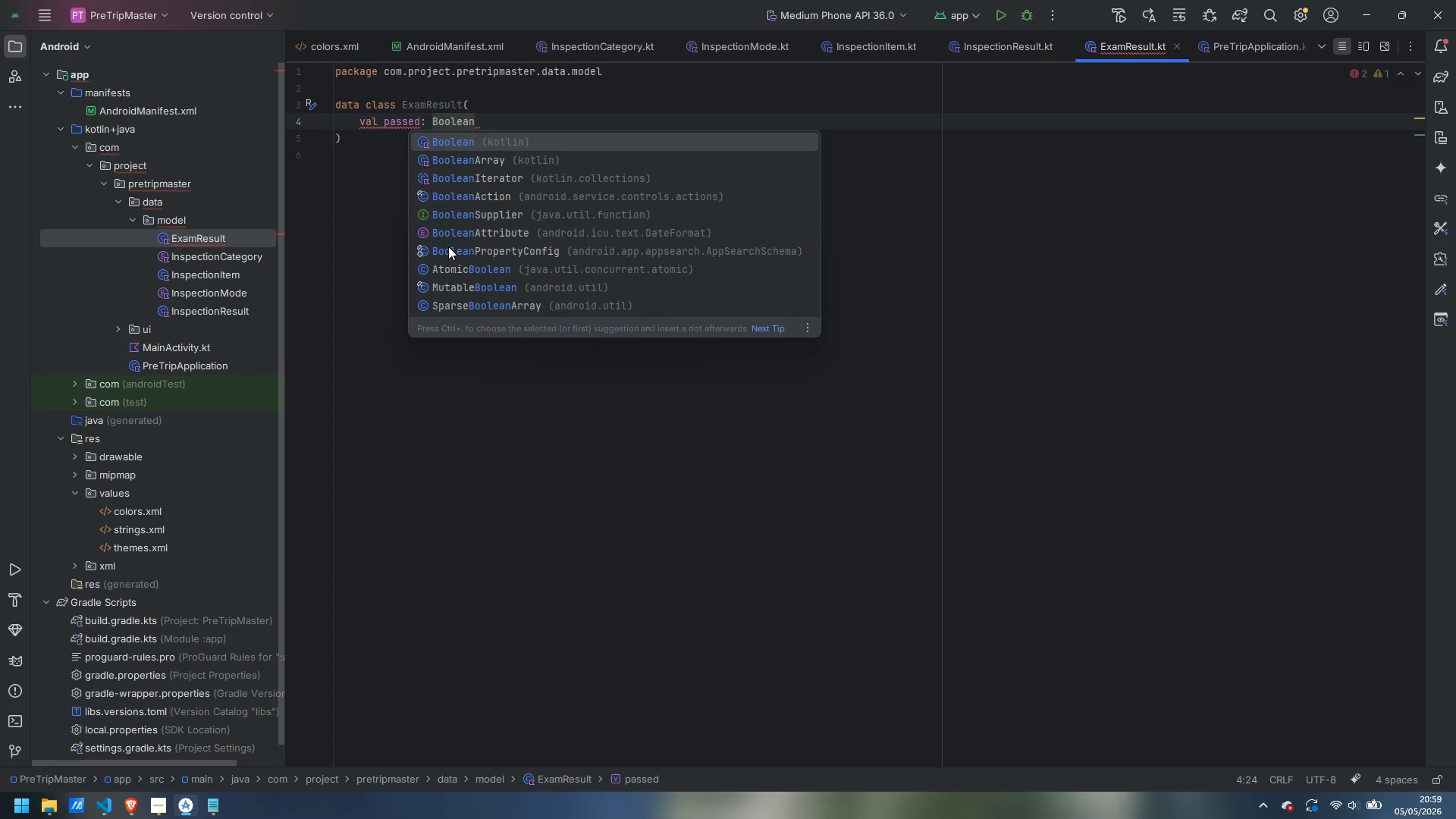 
key(Enter)
 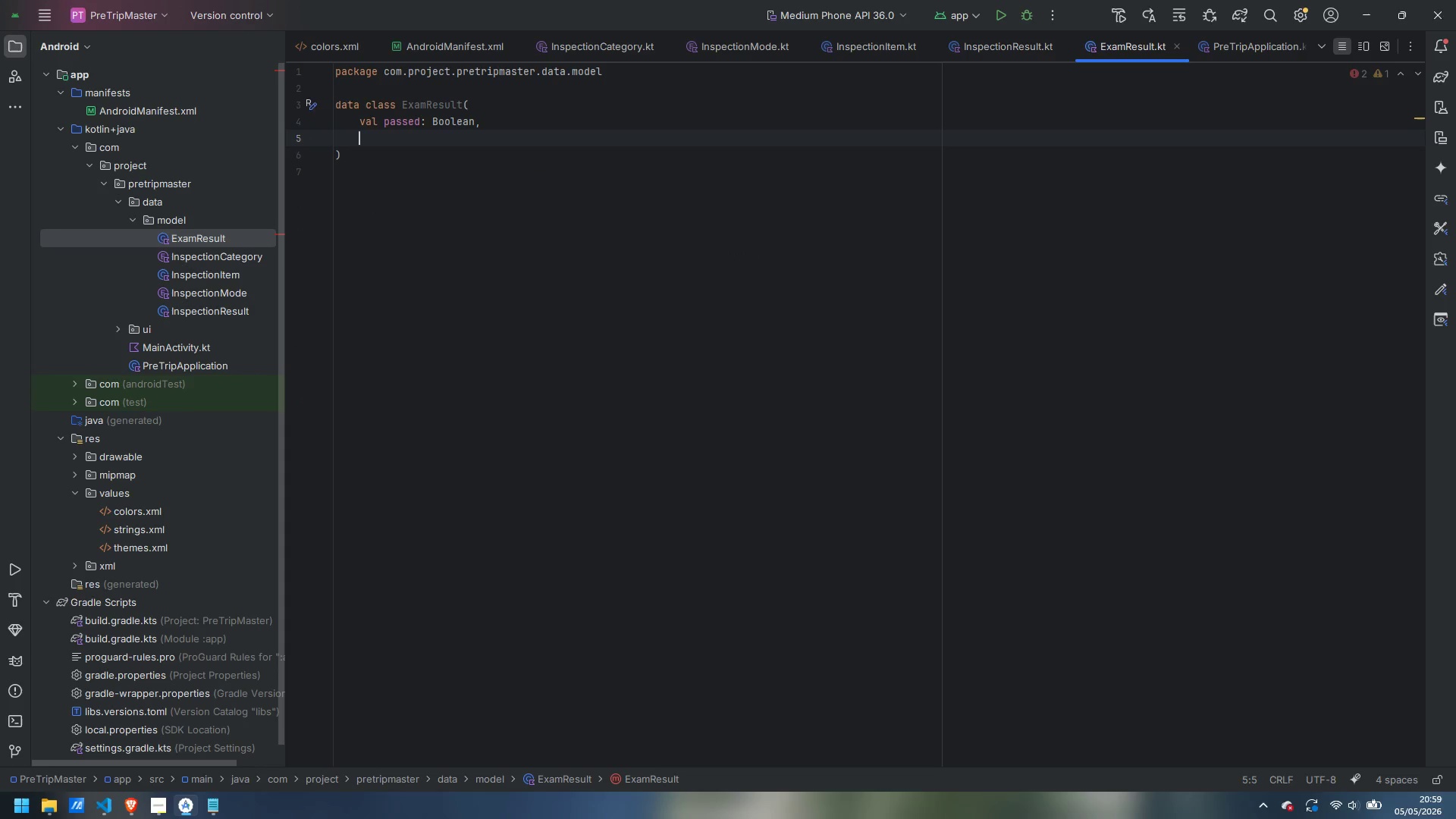 
type(val scre)
key(Backspace)
key(Backspace)
type(orePercent: Float,)
 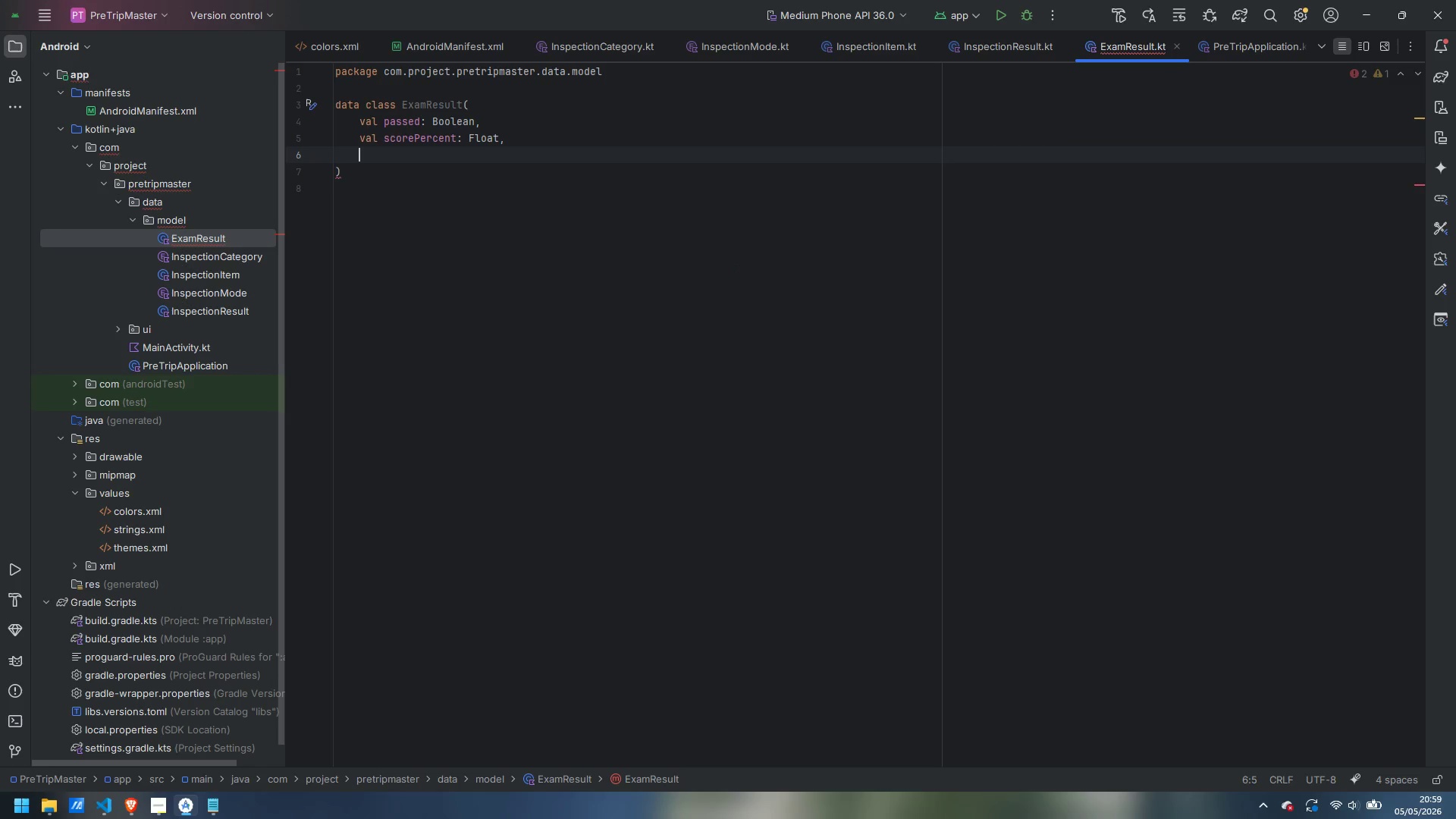 
 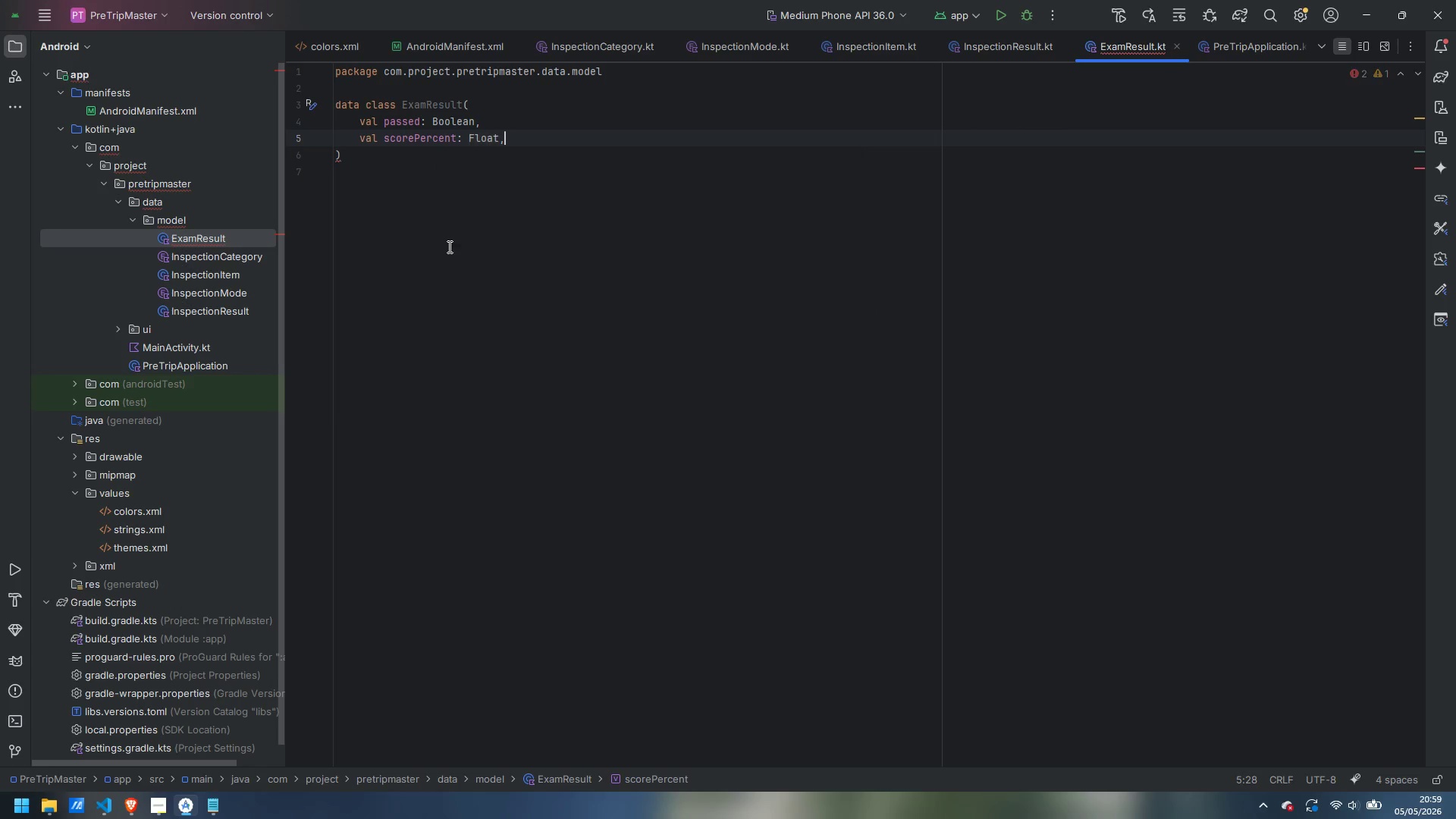 
key(Enter)
 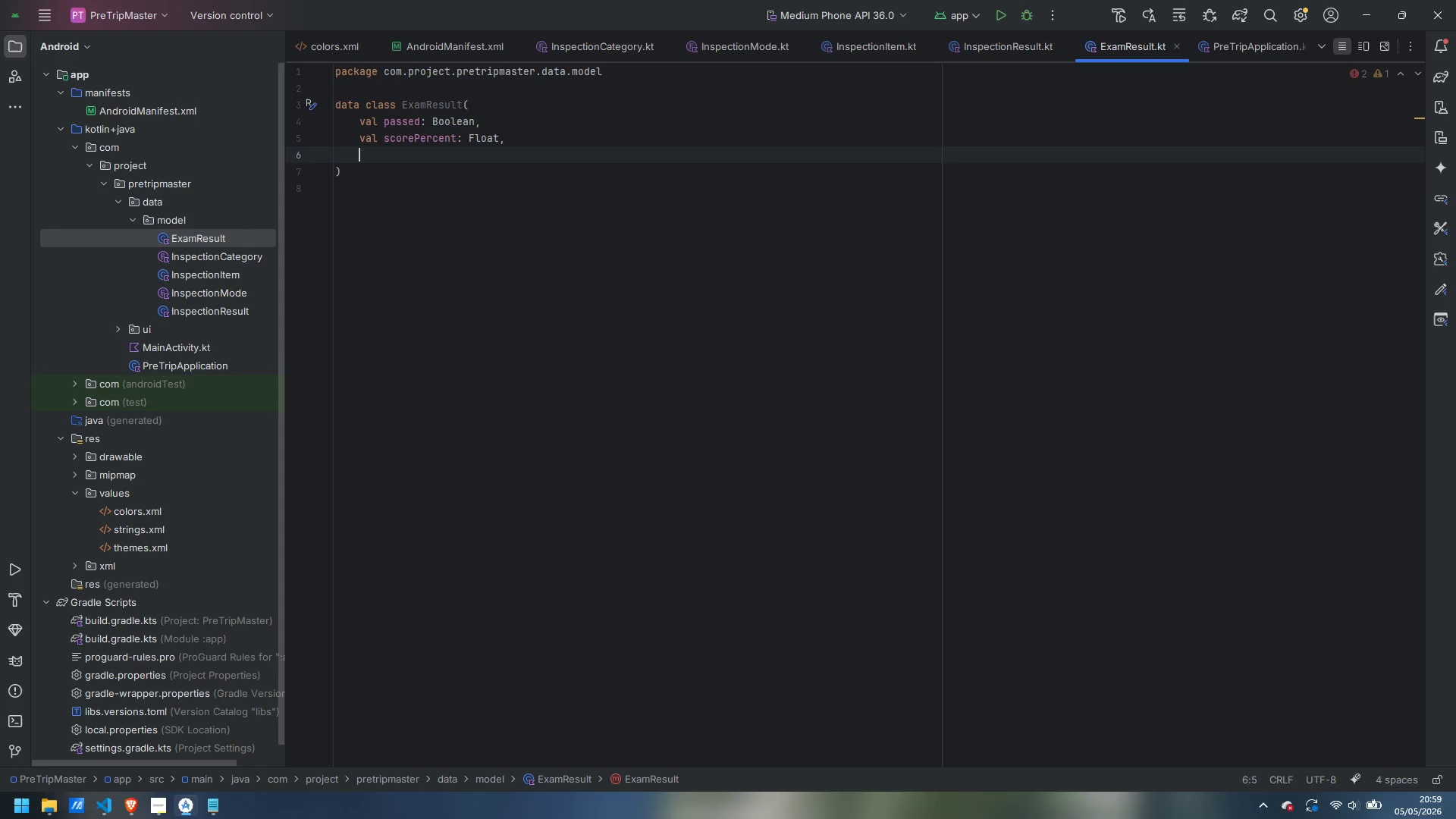 
type(va;)
key(Backspace)
type(l totalItems: Int,)
 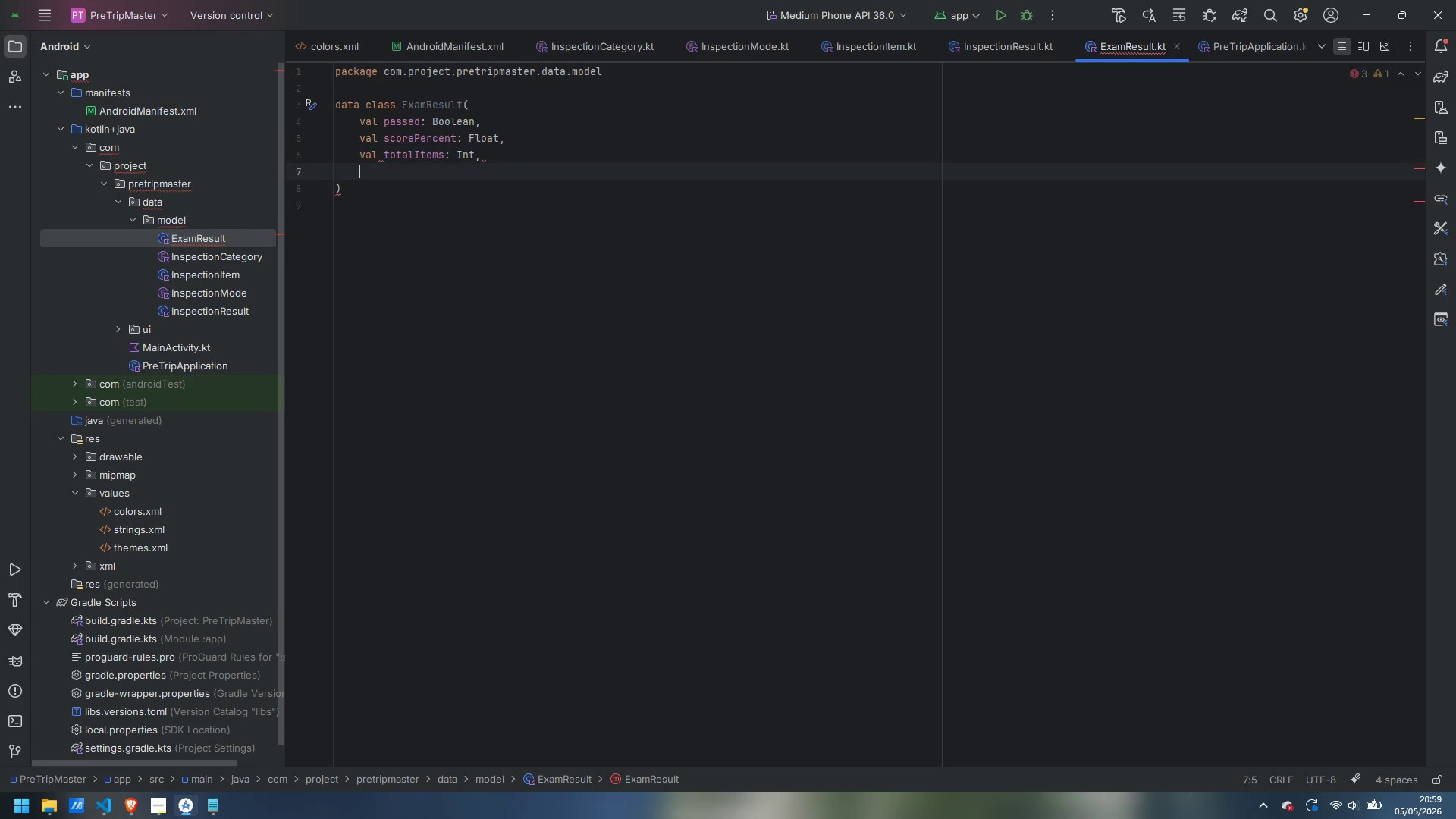 
 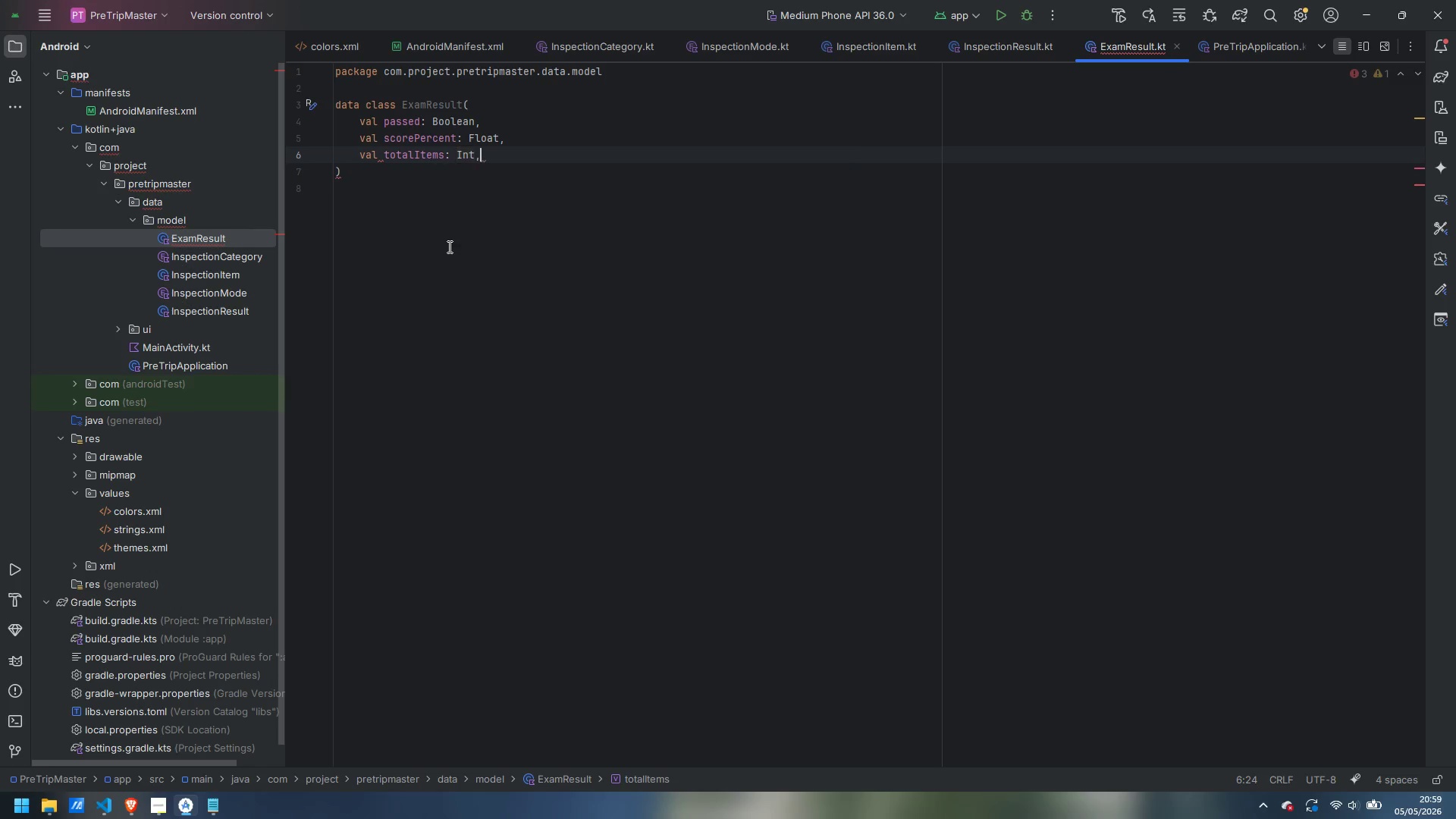 
key(Enter)
 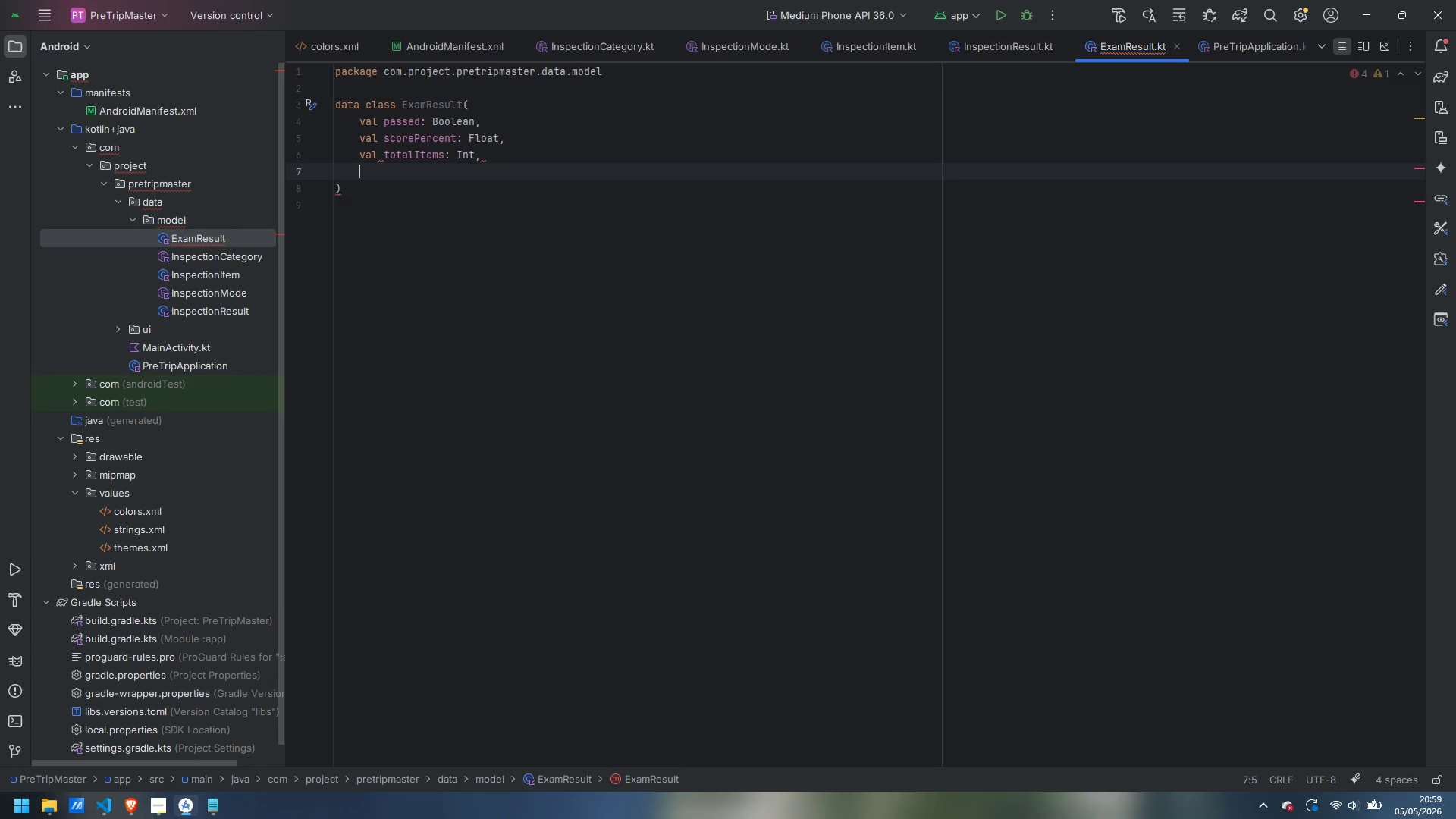 
type(val )
 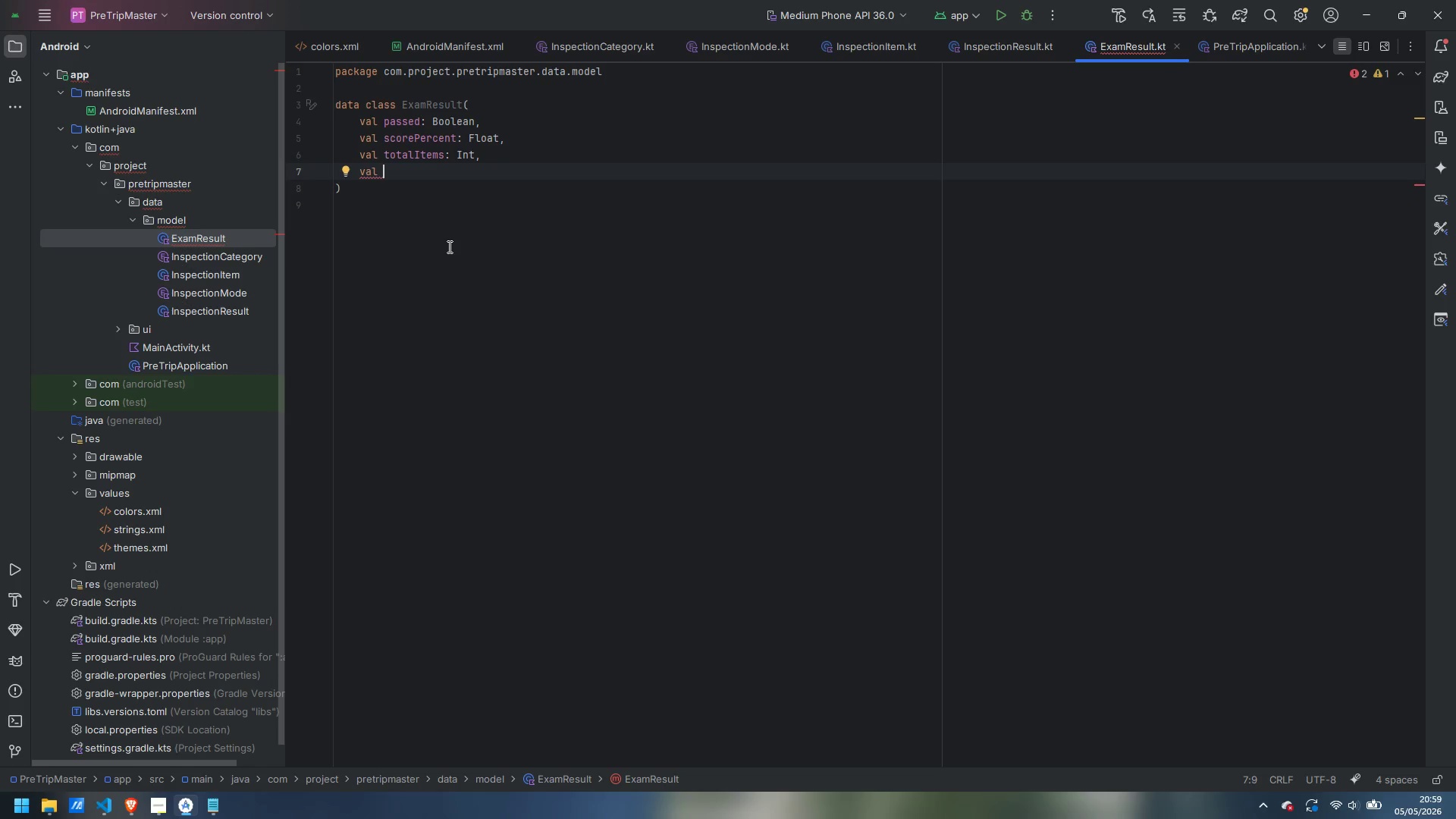 
type(checkedItems: Int,)
 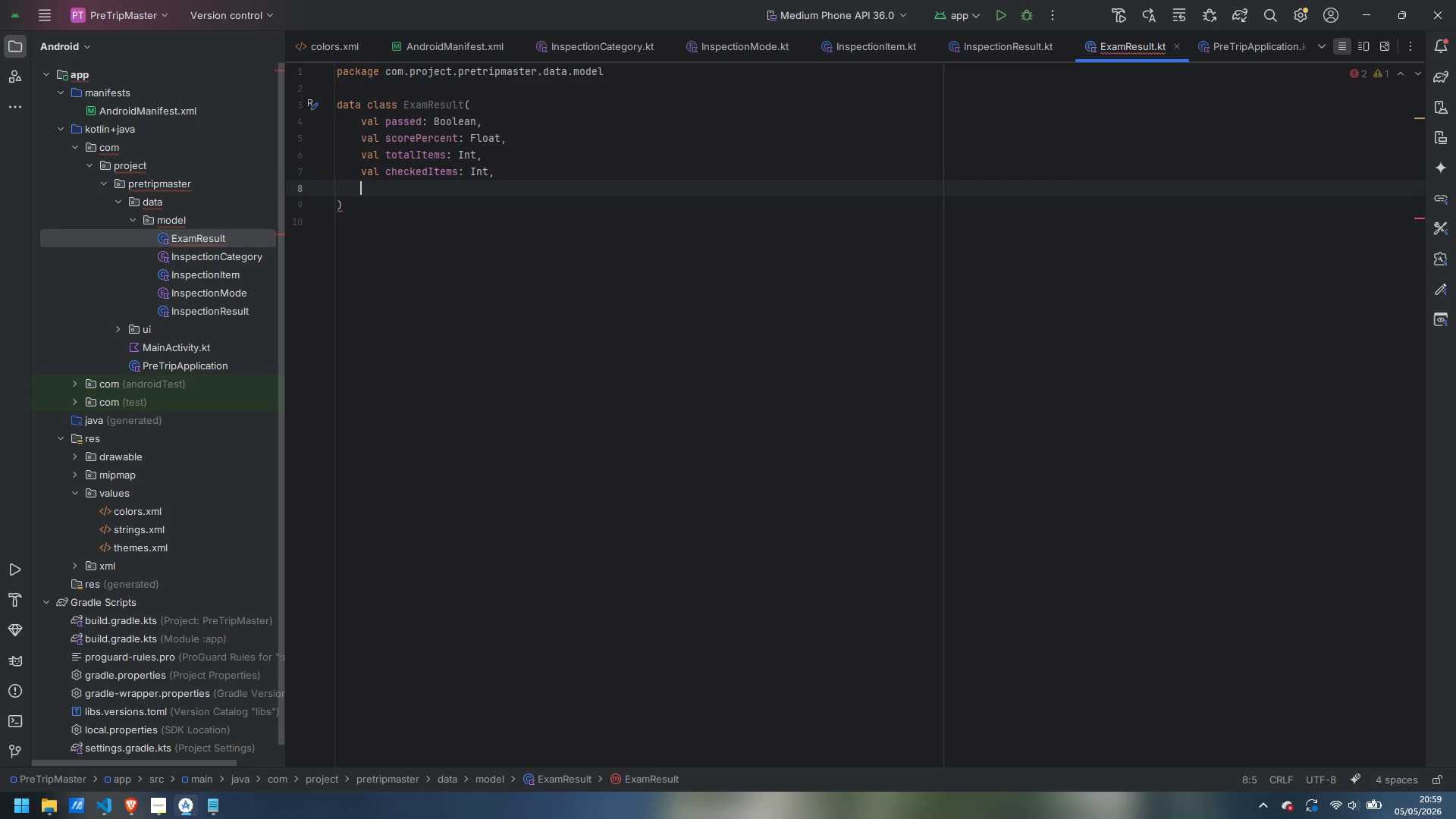 
 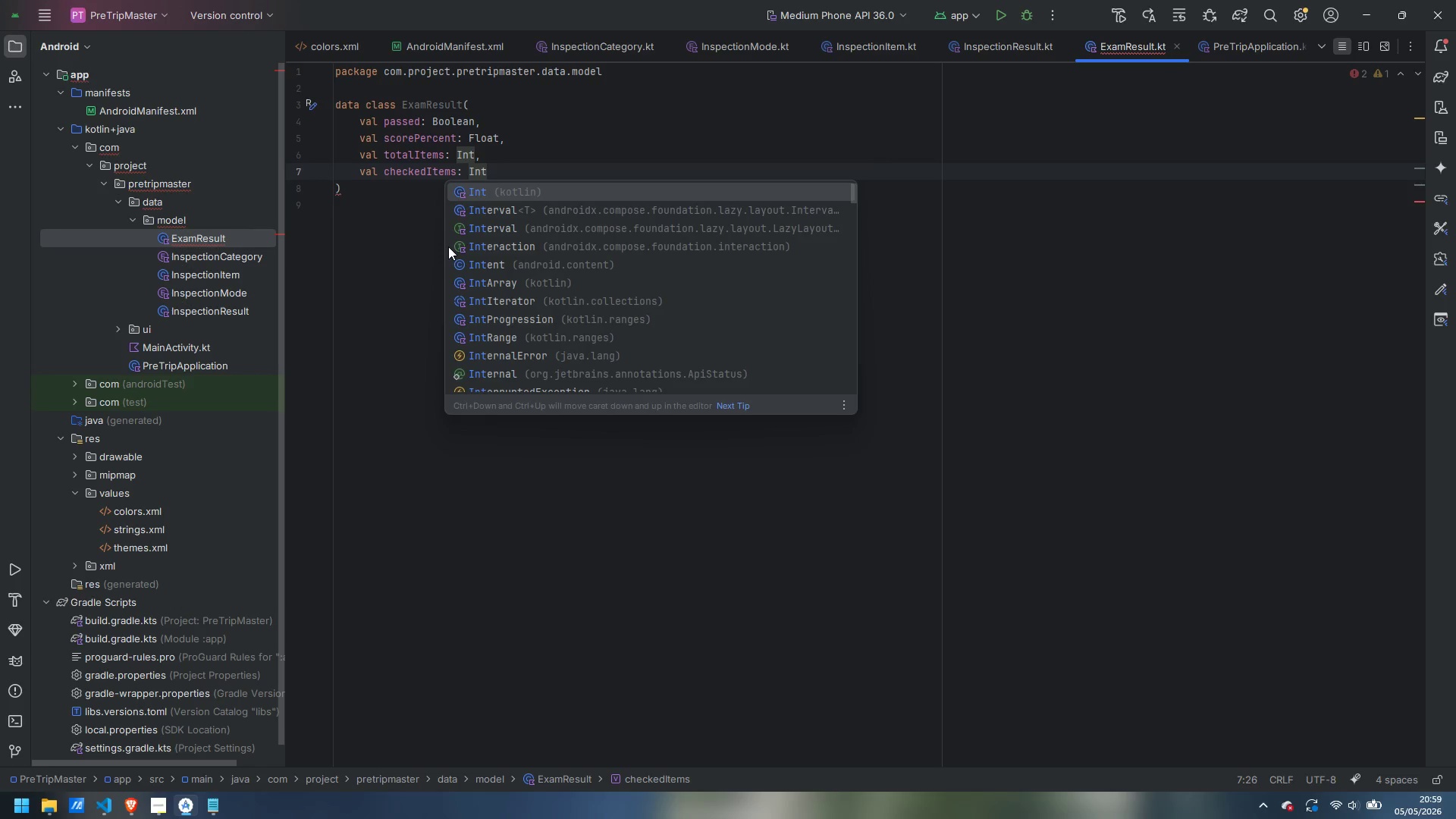 
key(Enter)
 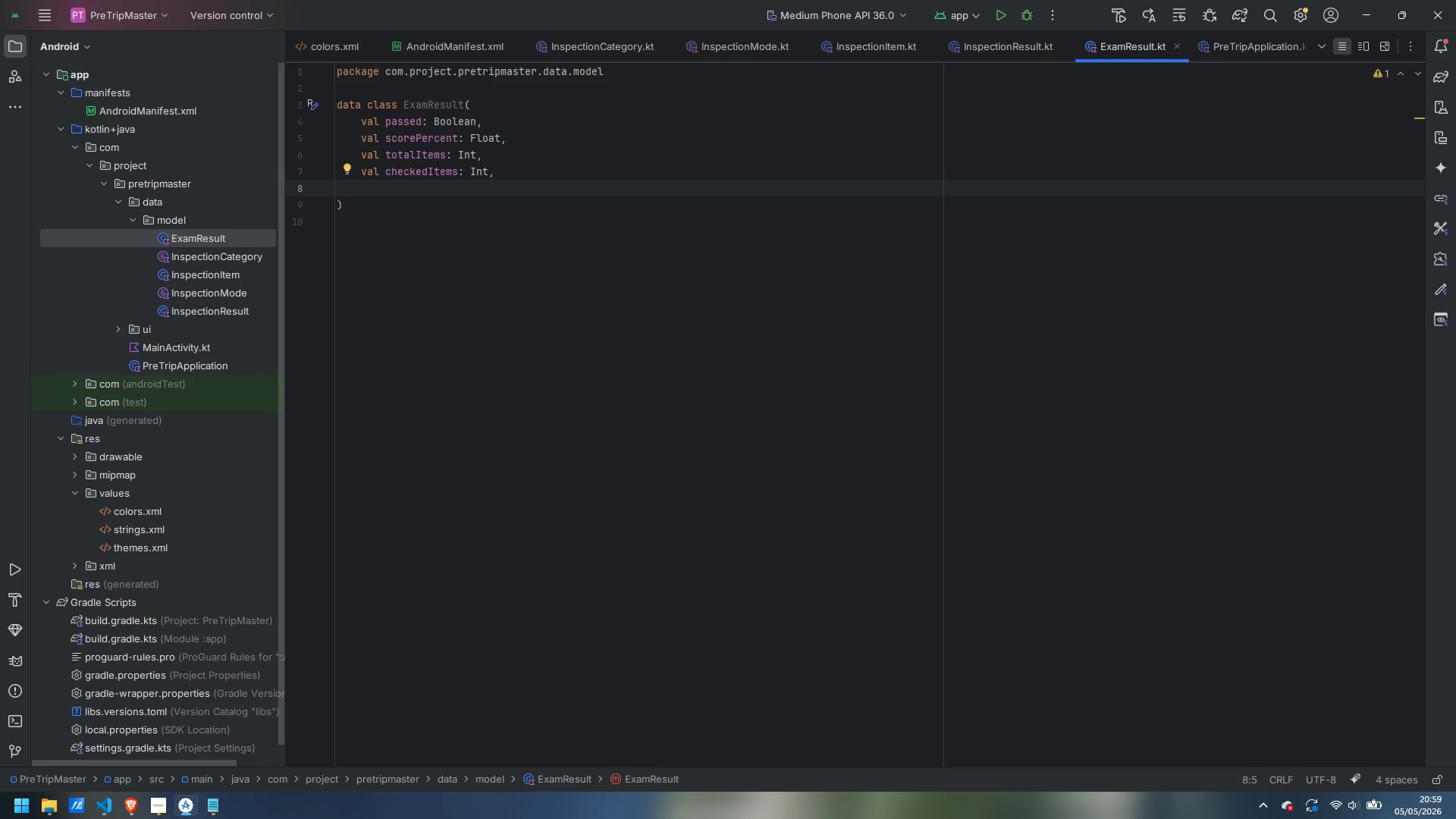 
type(val missedCriticalItems: List)
 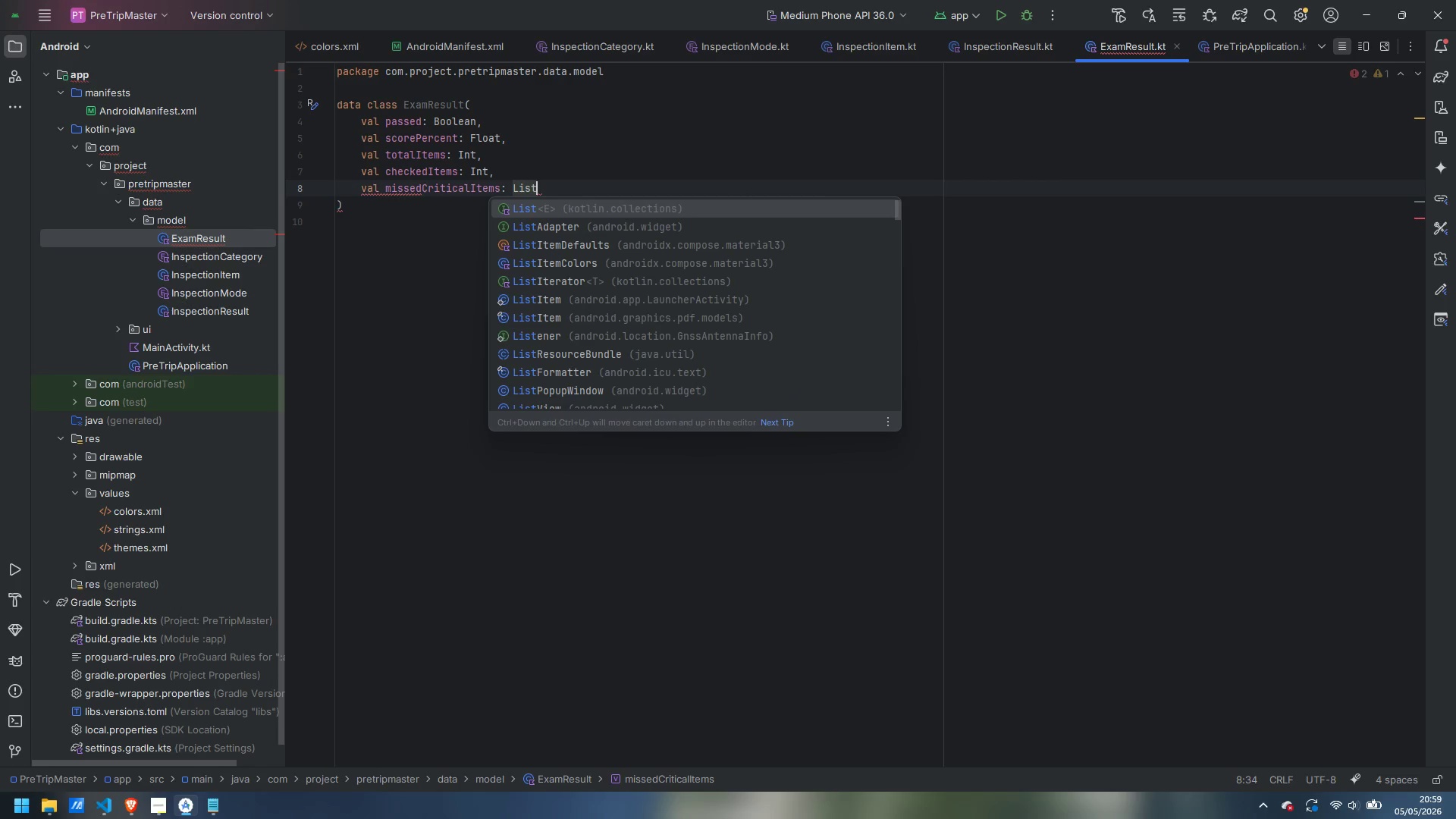 
key(Enter)
 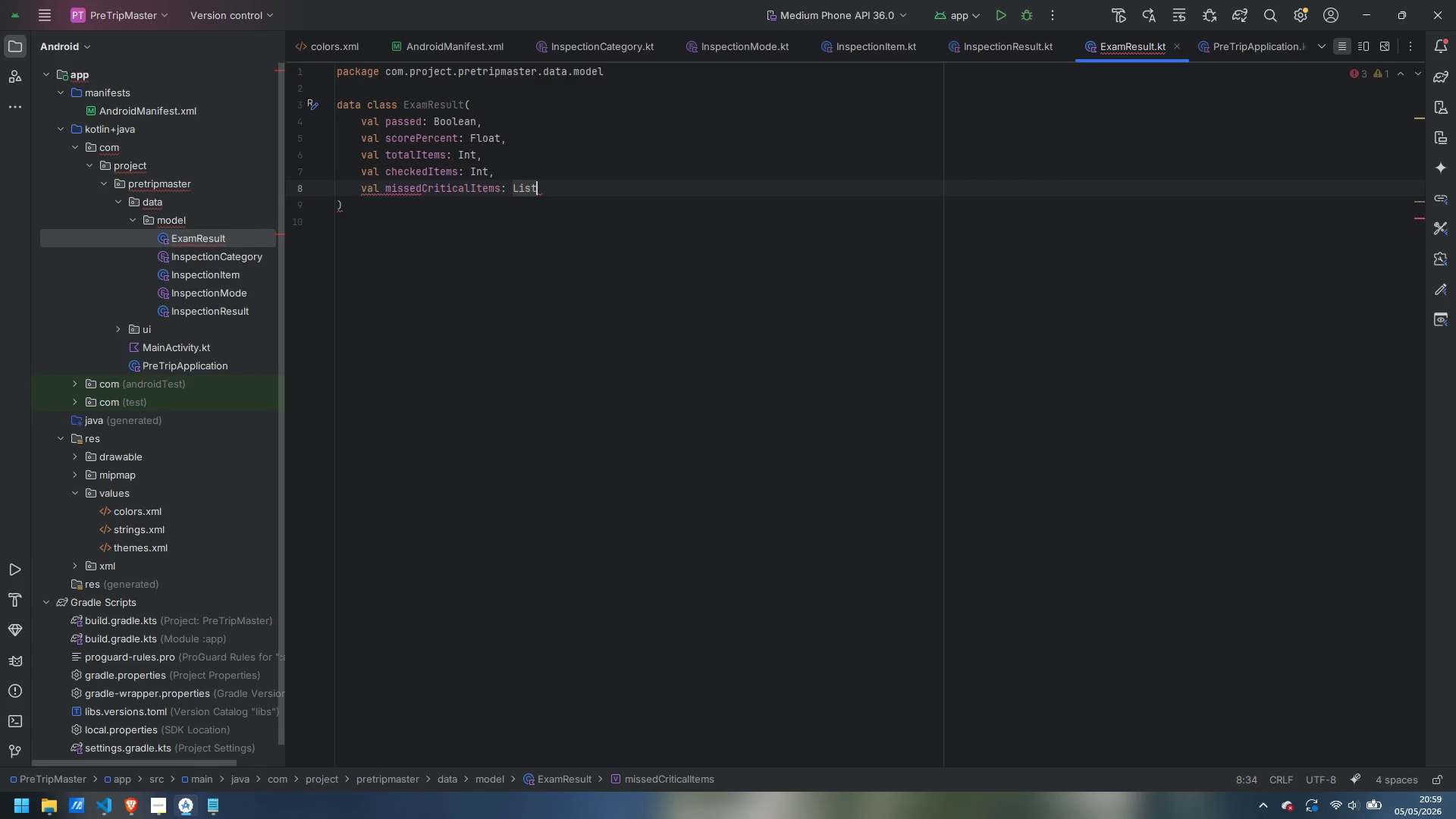 
type(<InspectionItem)
 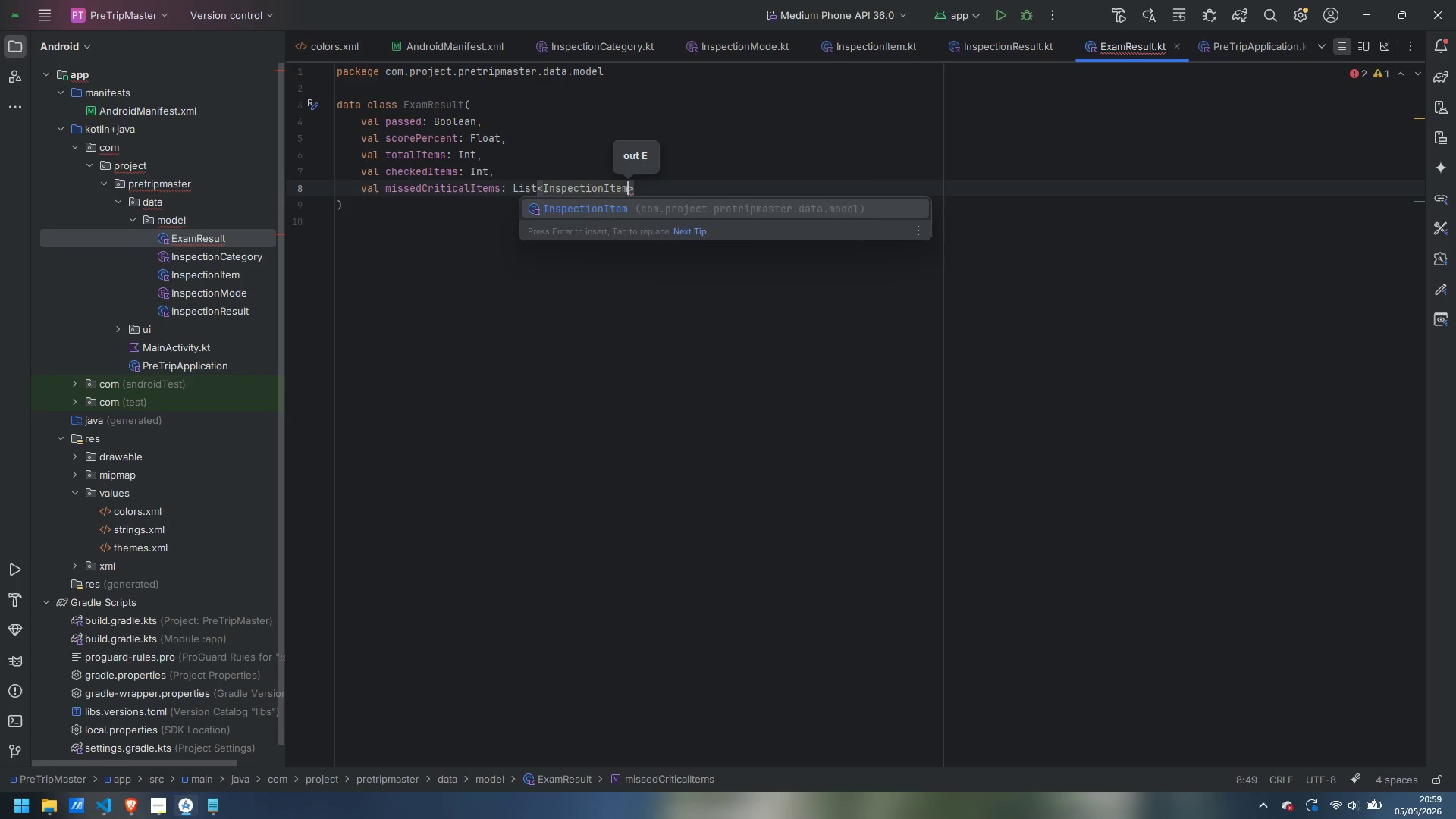 
key(Enter)
 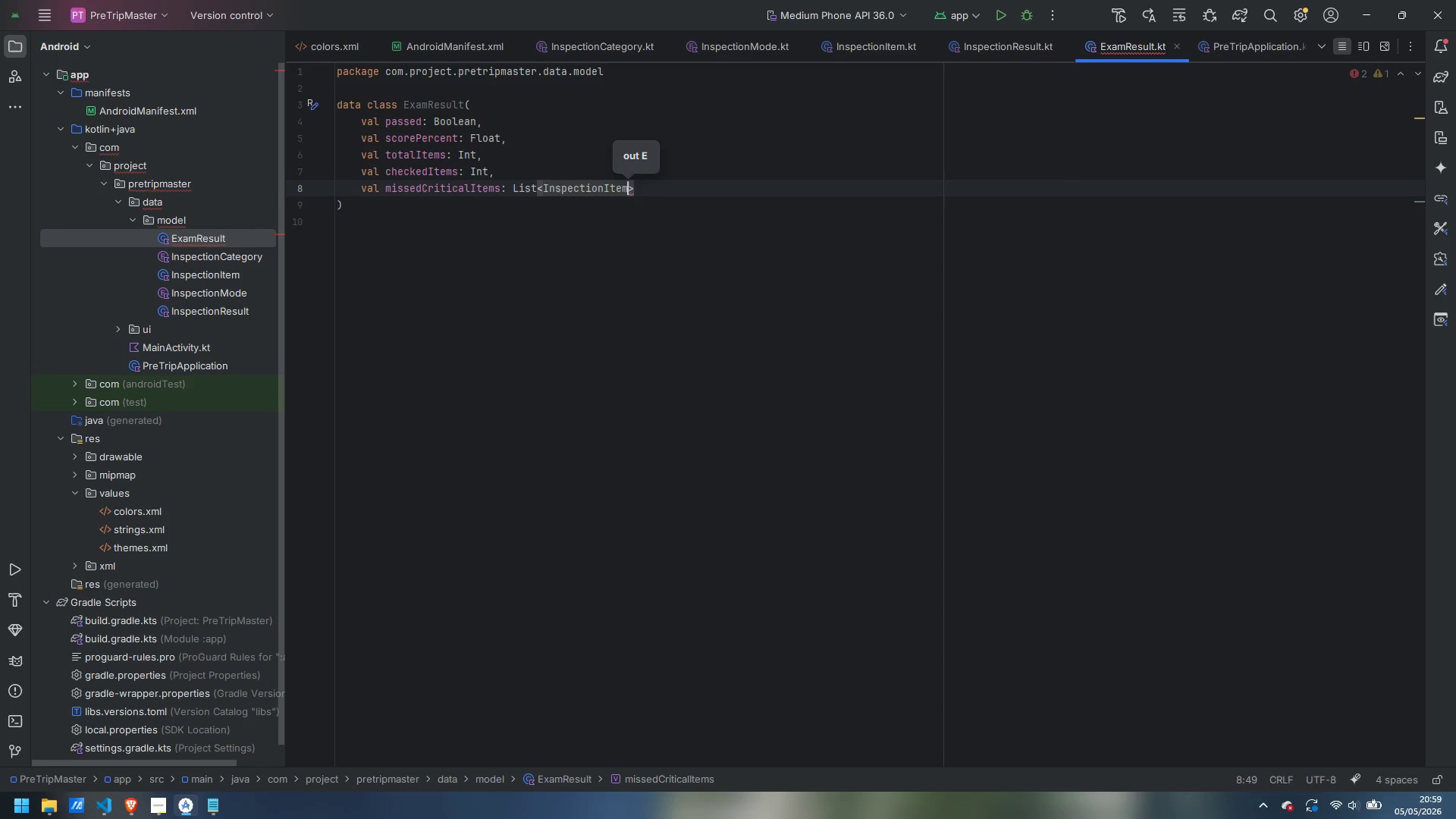 
key(ArrowRight)
 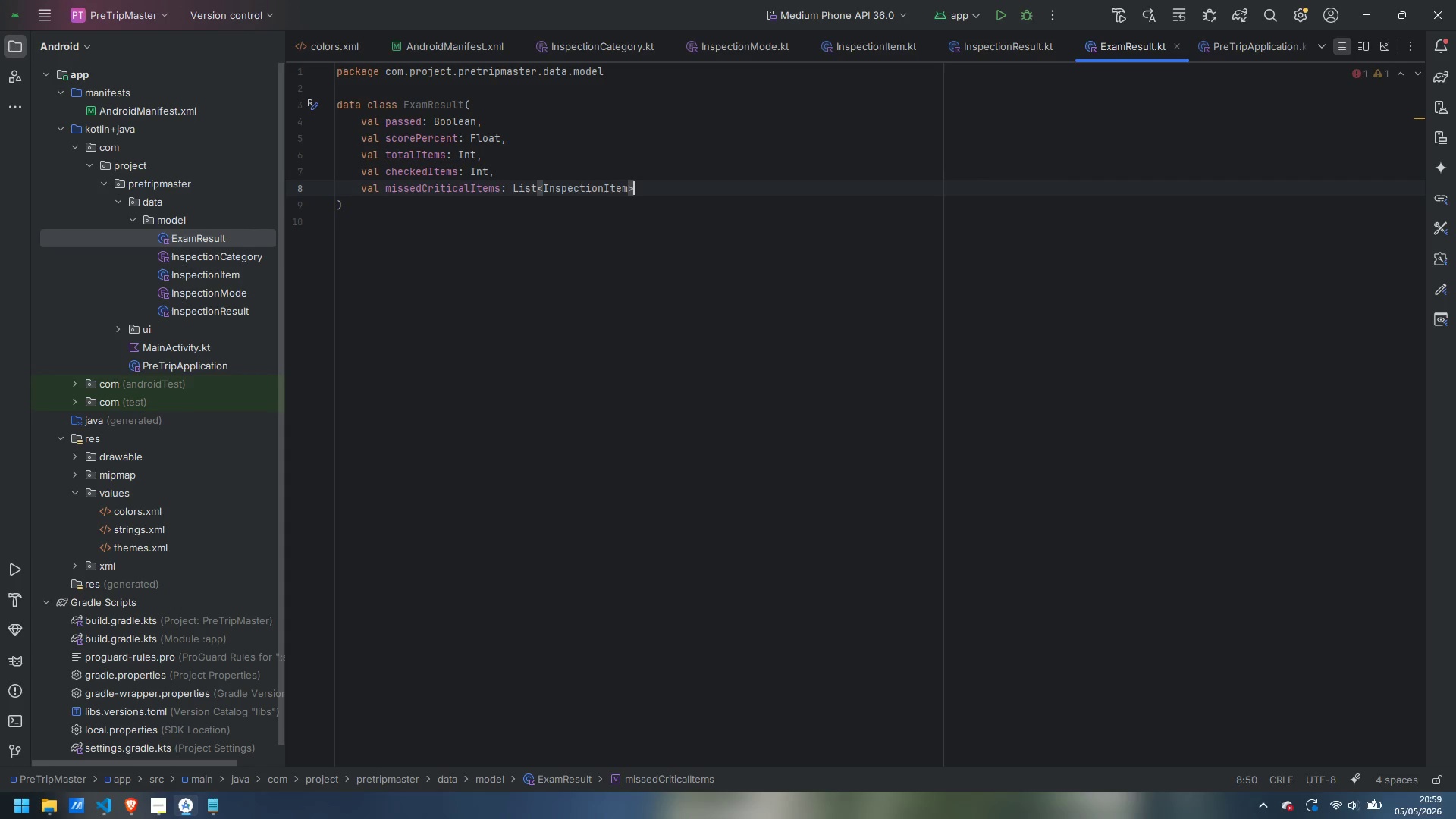 
key(Comma)
 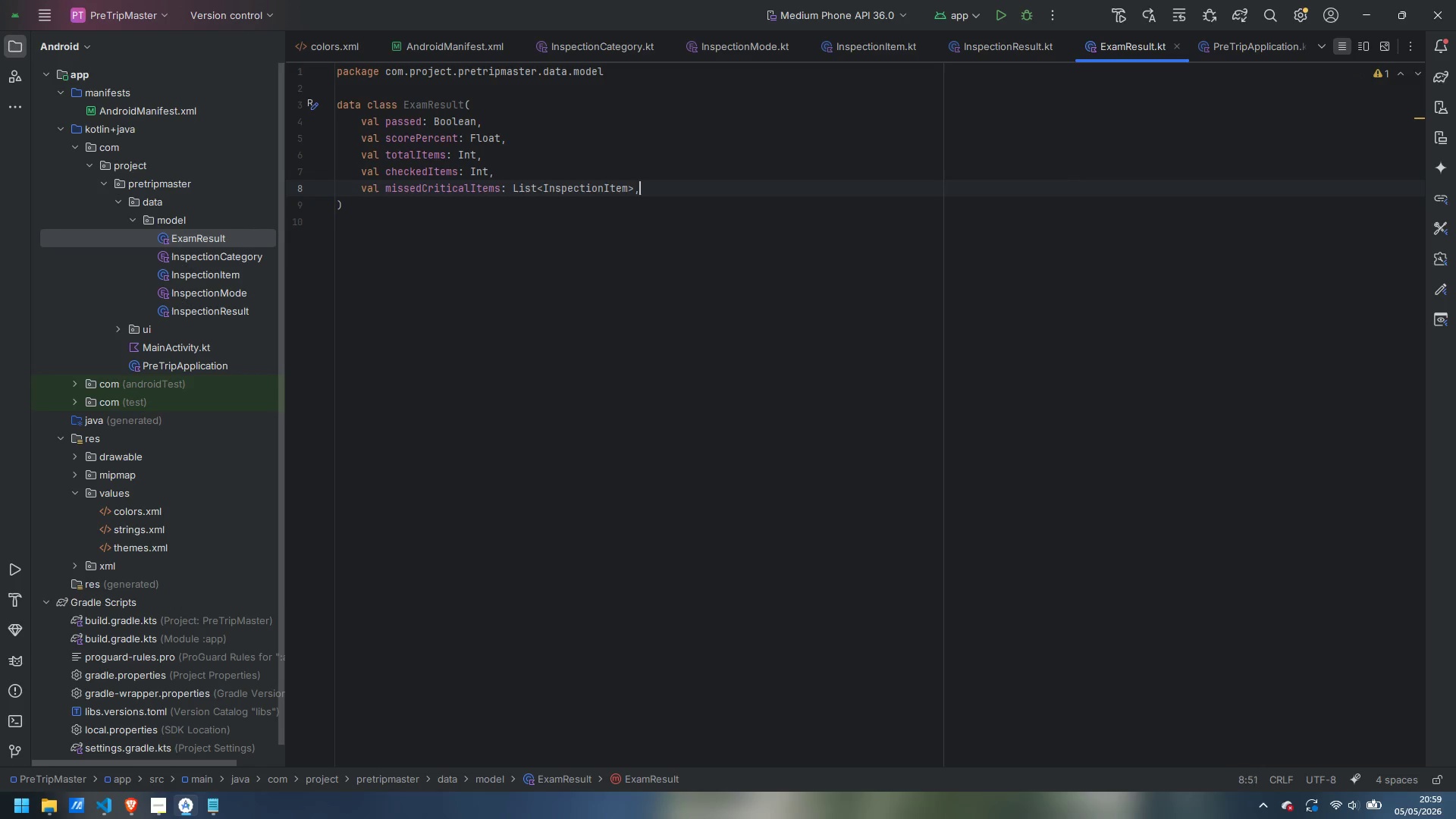 
key(Enter)
 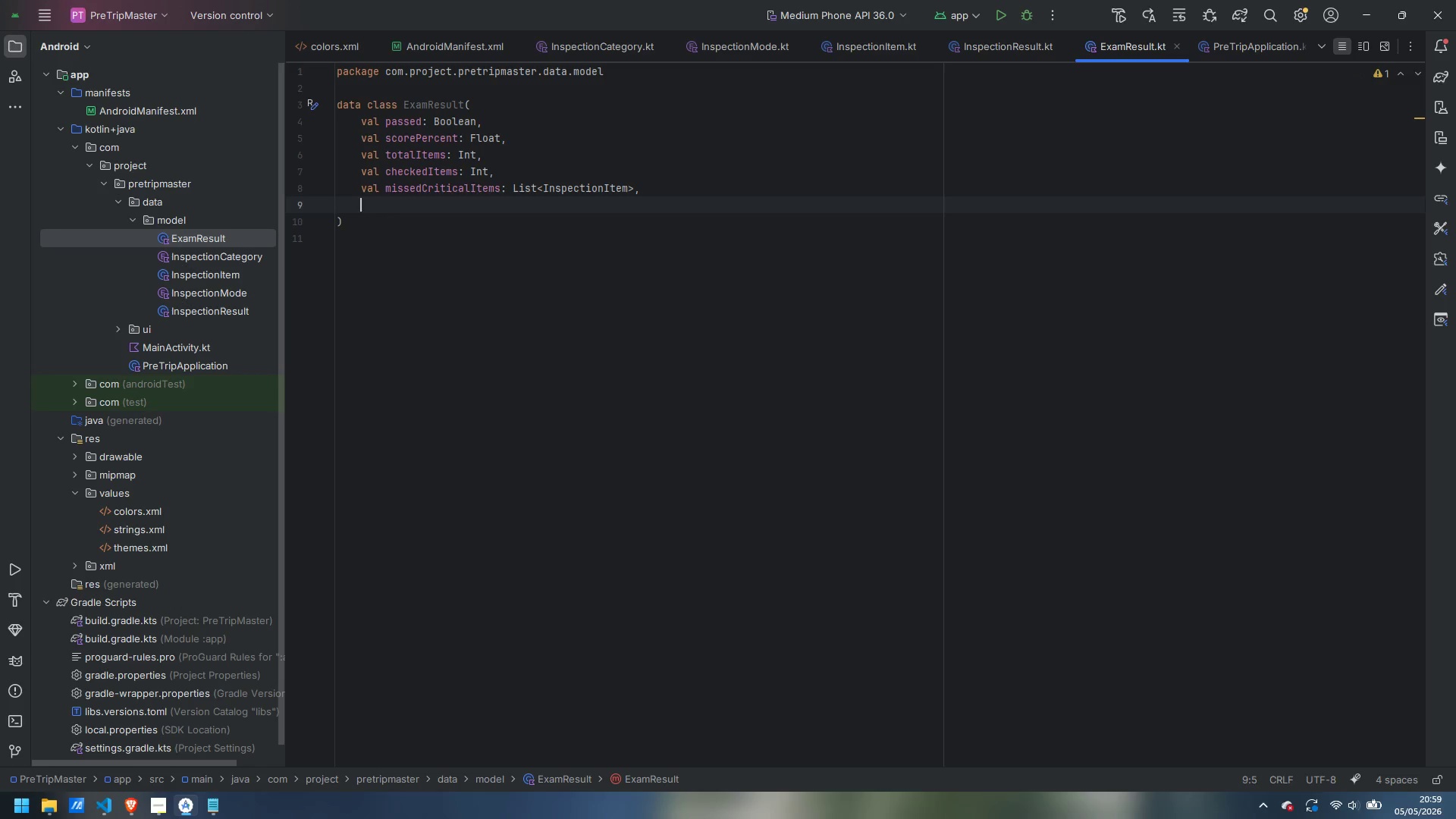 
type(val categoryScores: Map)
 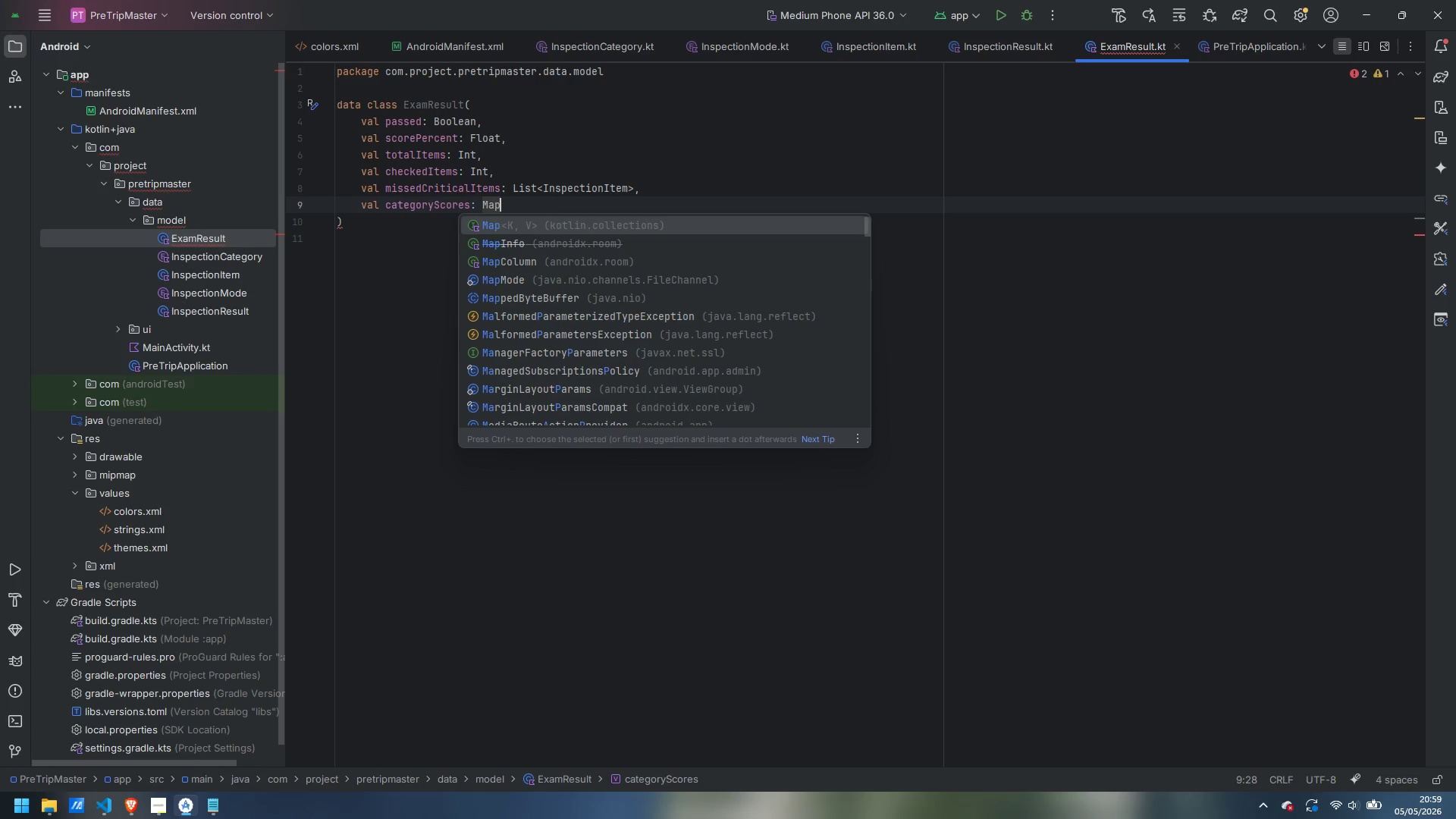 
key(Enter)
 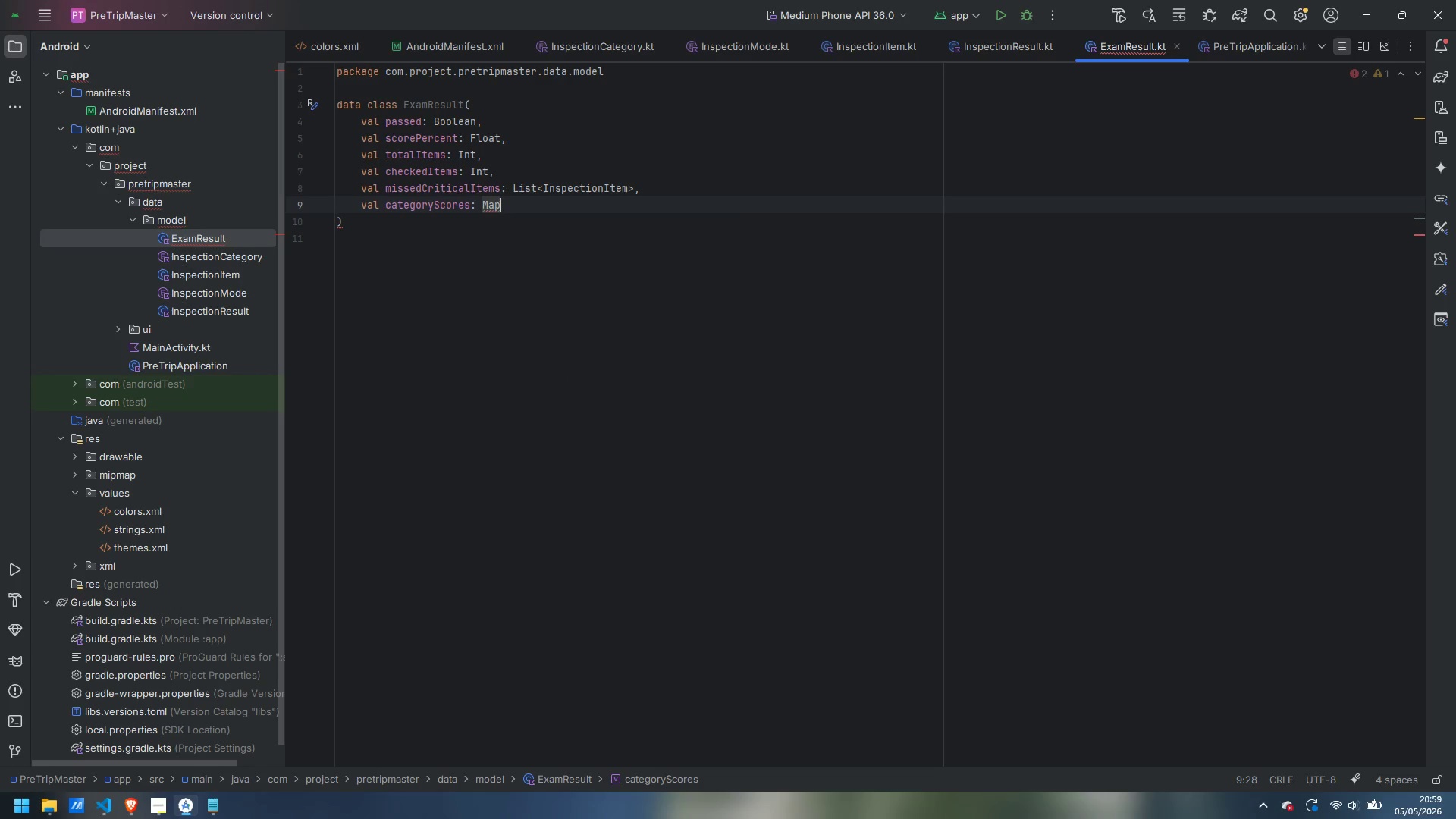 
type(<InspectionCateiog)
key(Backspace)
key(Backspace)
key(Backspace)
type(gory)
 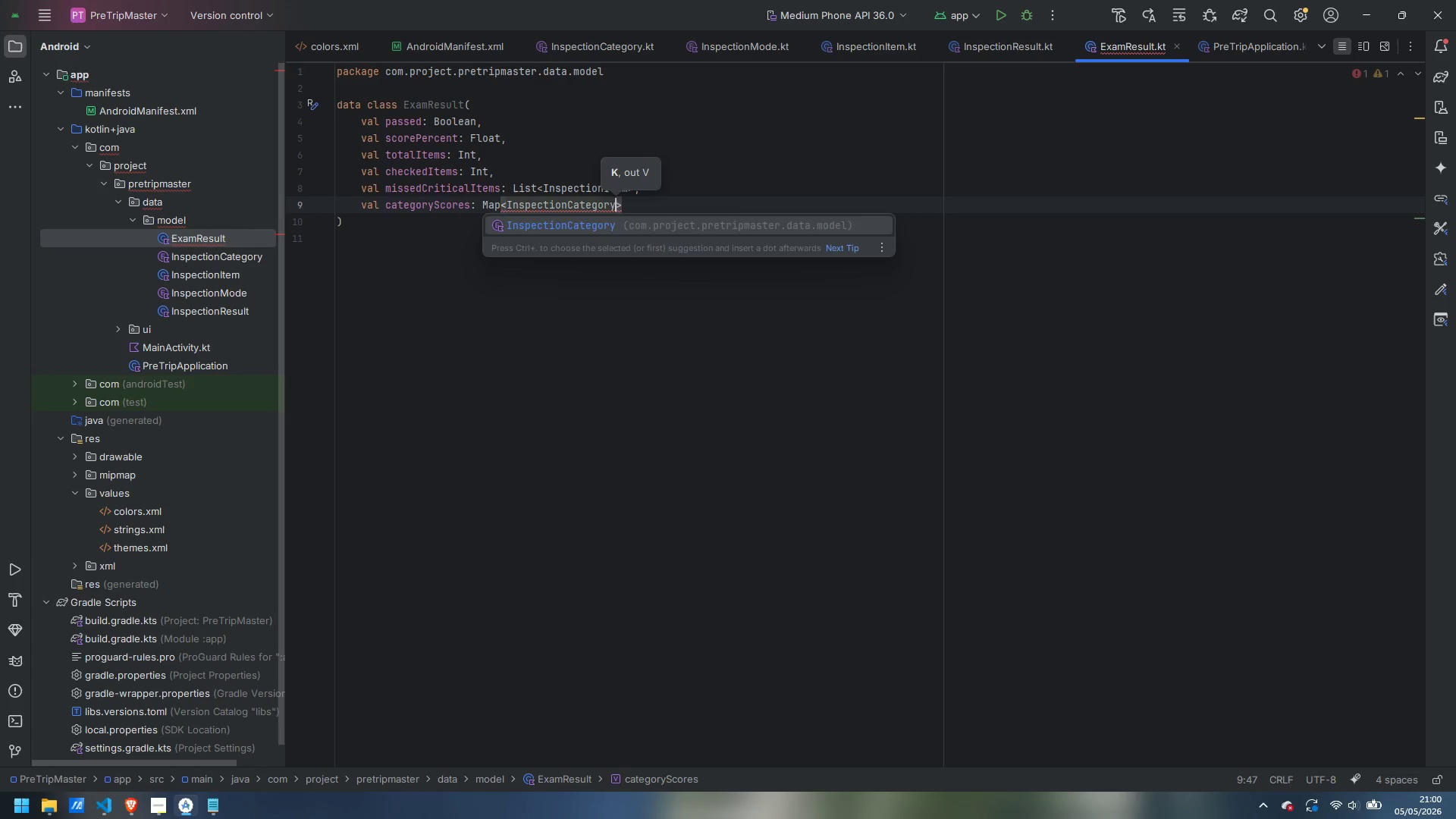 
key(Enter)
 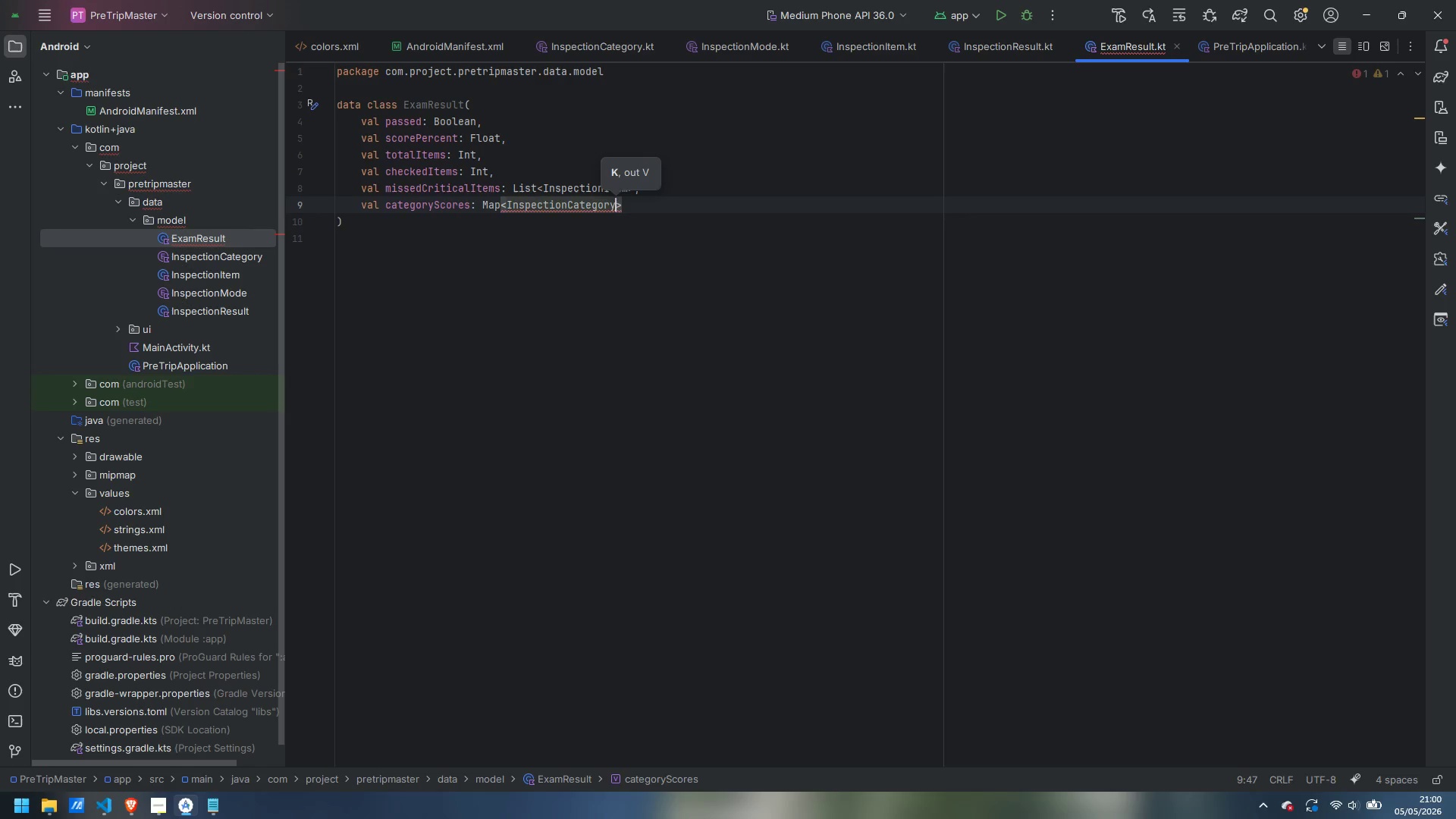 
key(ArrowRight)
 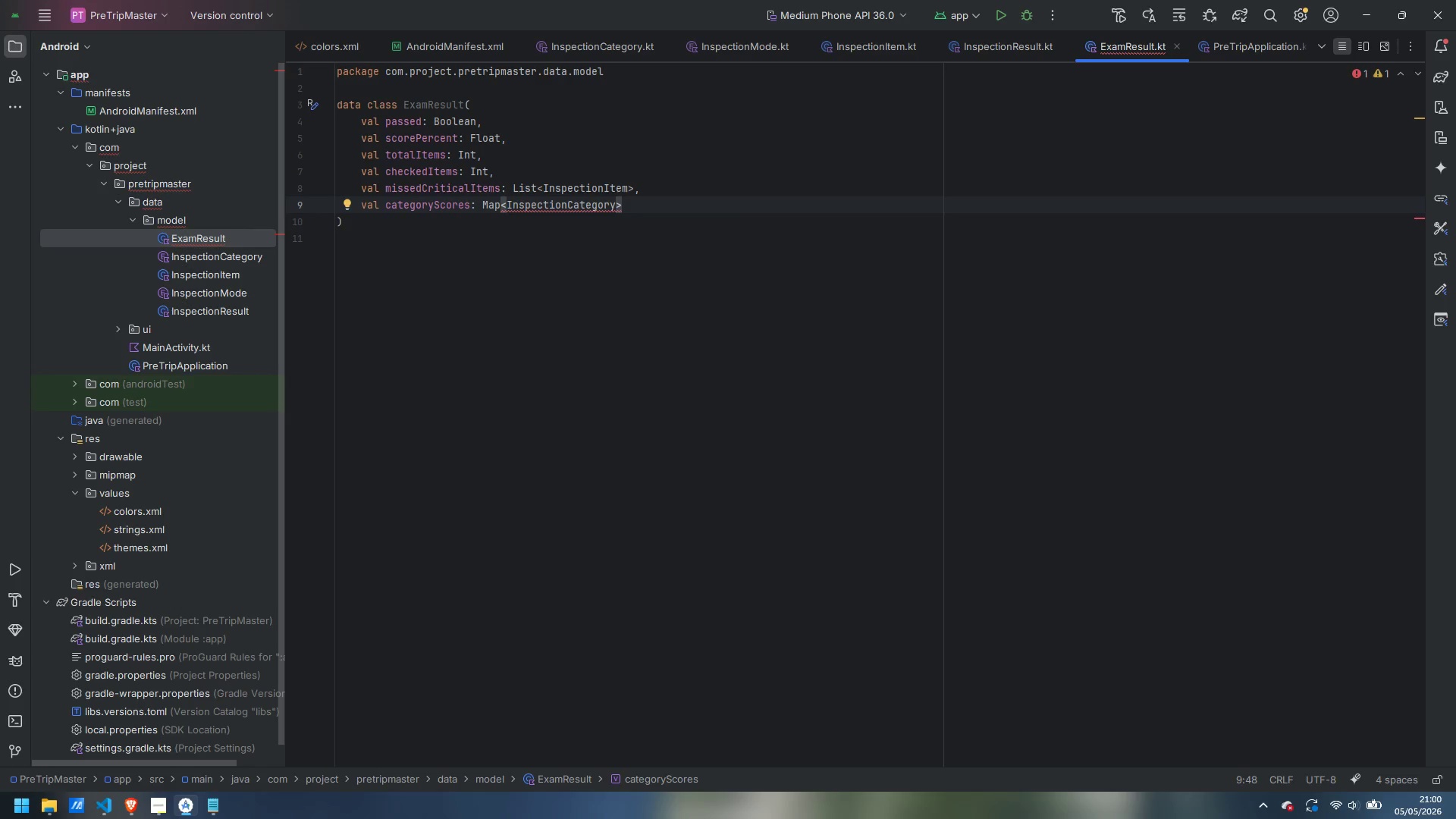 
key(ArrowLeft)
 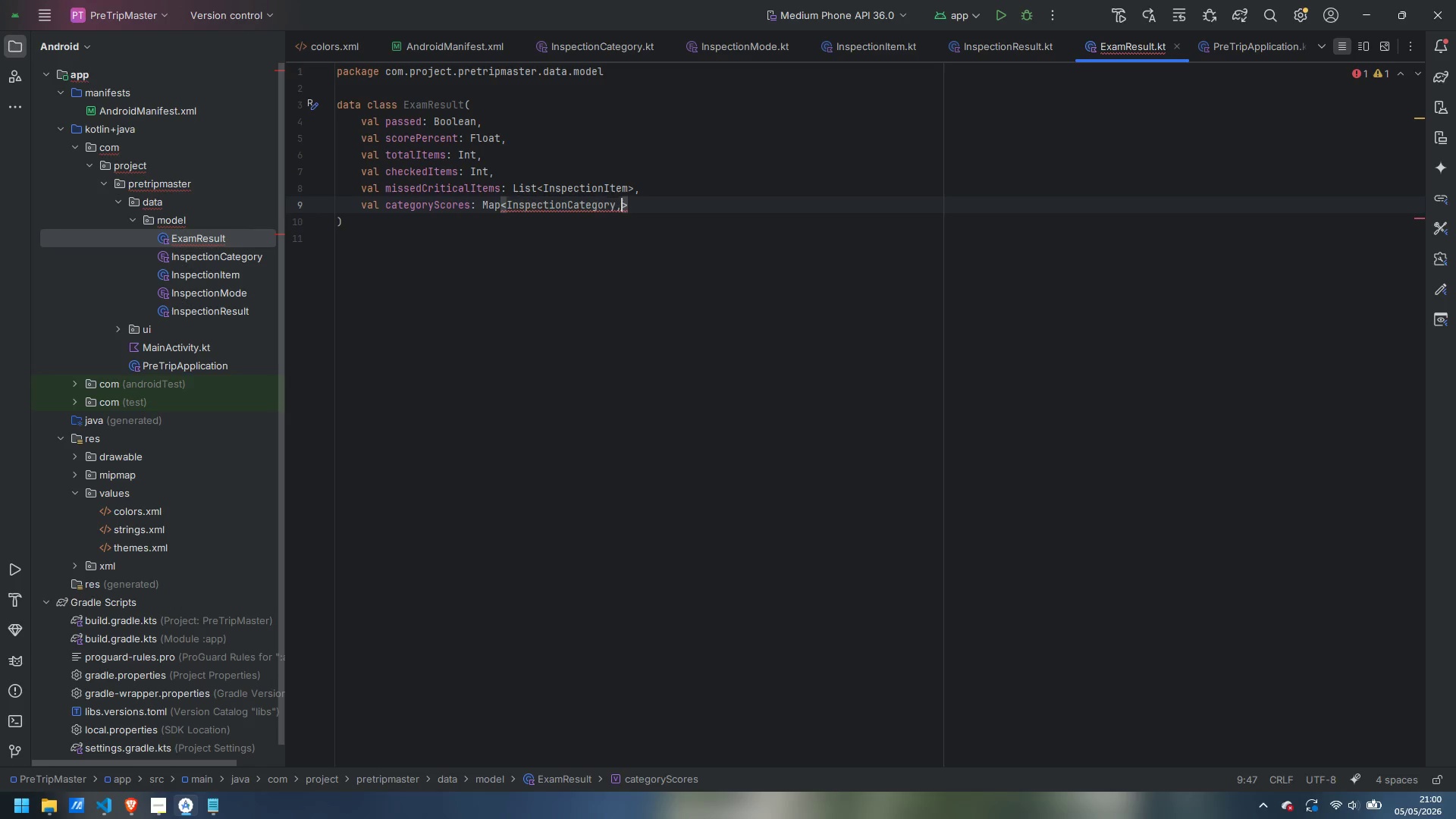 
type(, Float)
 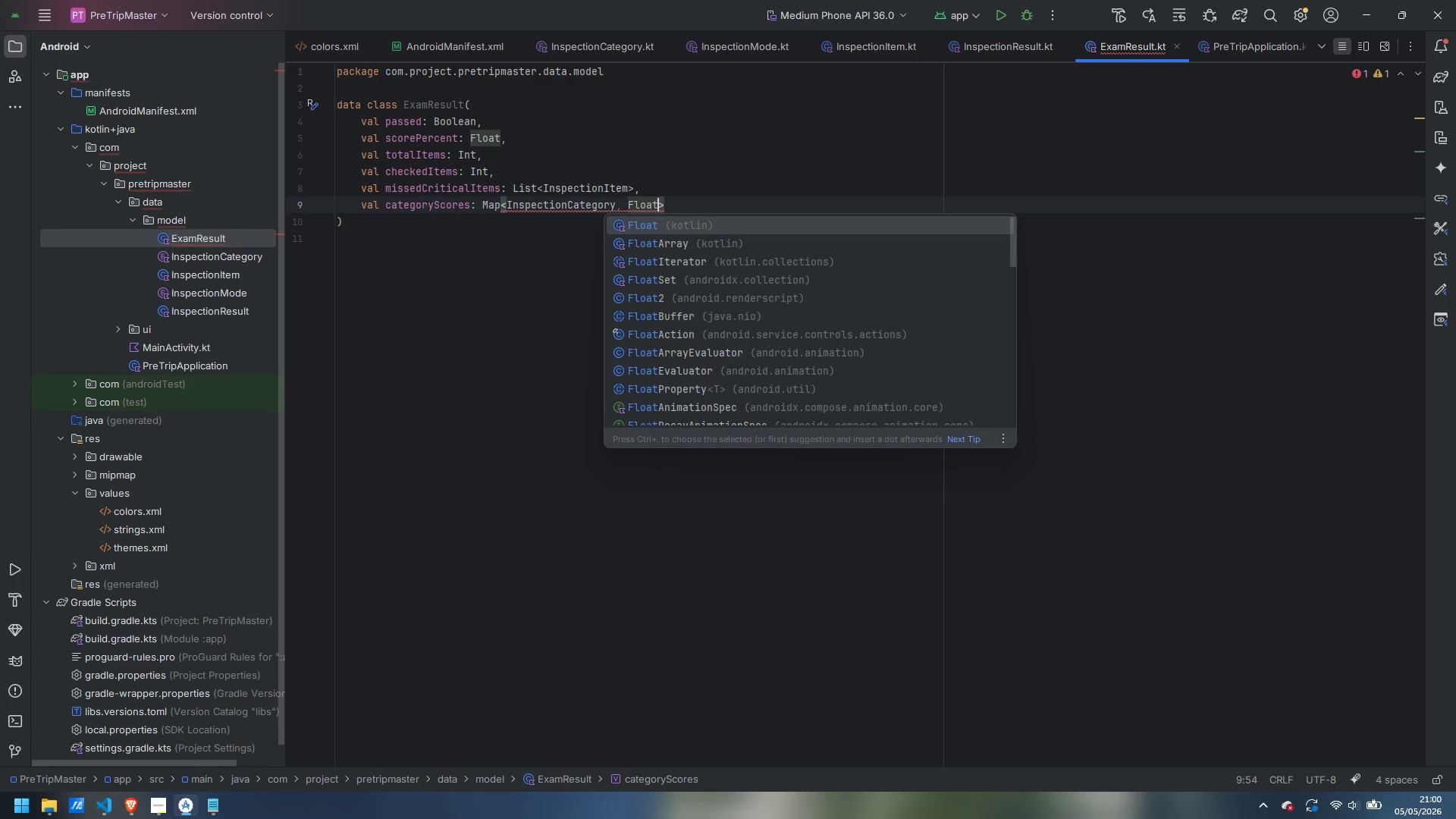 
key(Enter)
 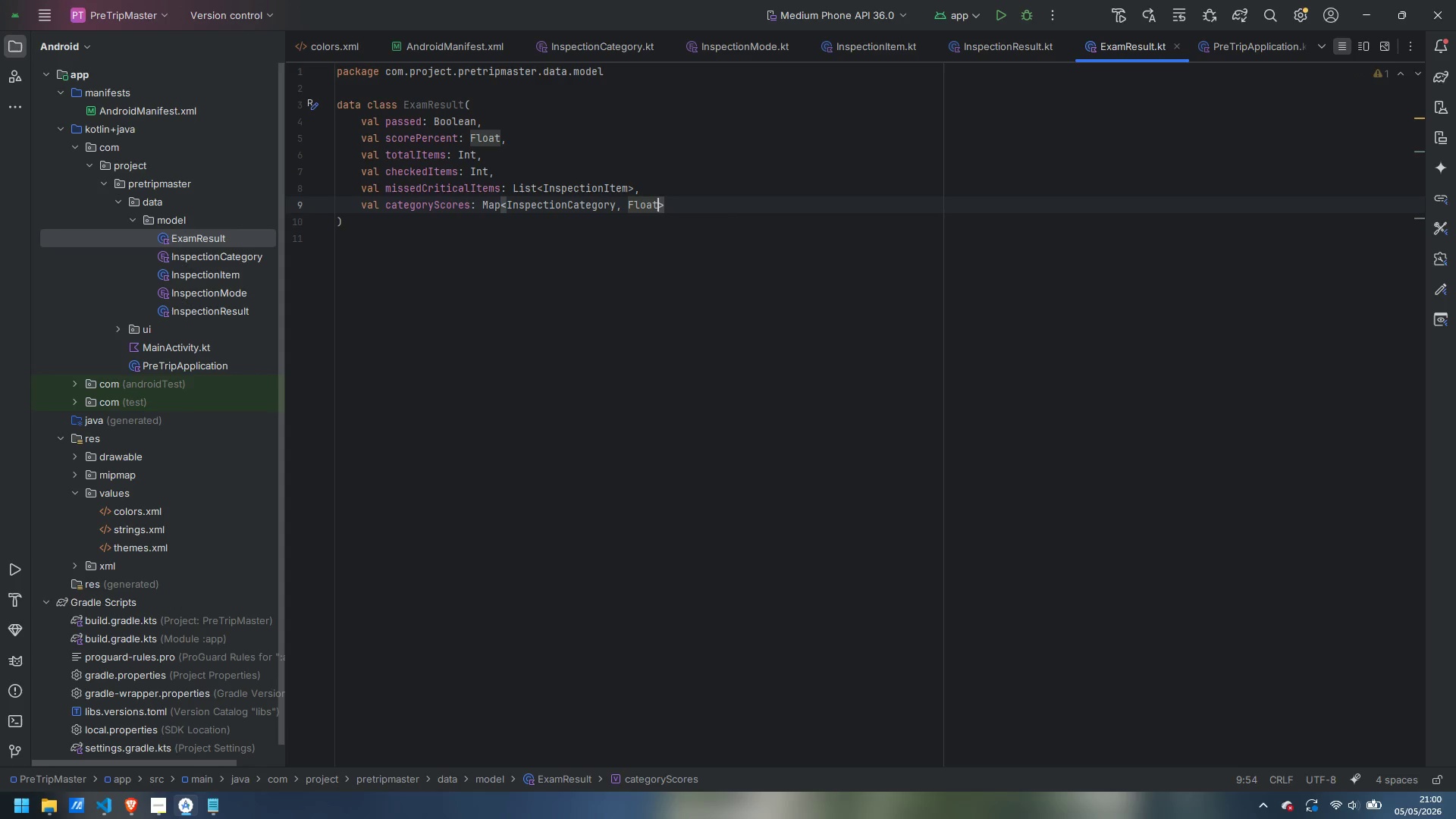 
key(ArrowRight)
 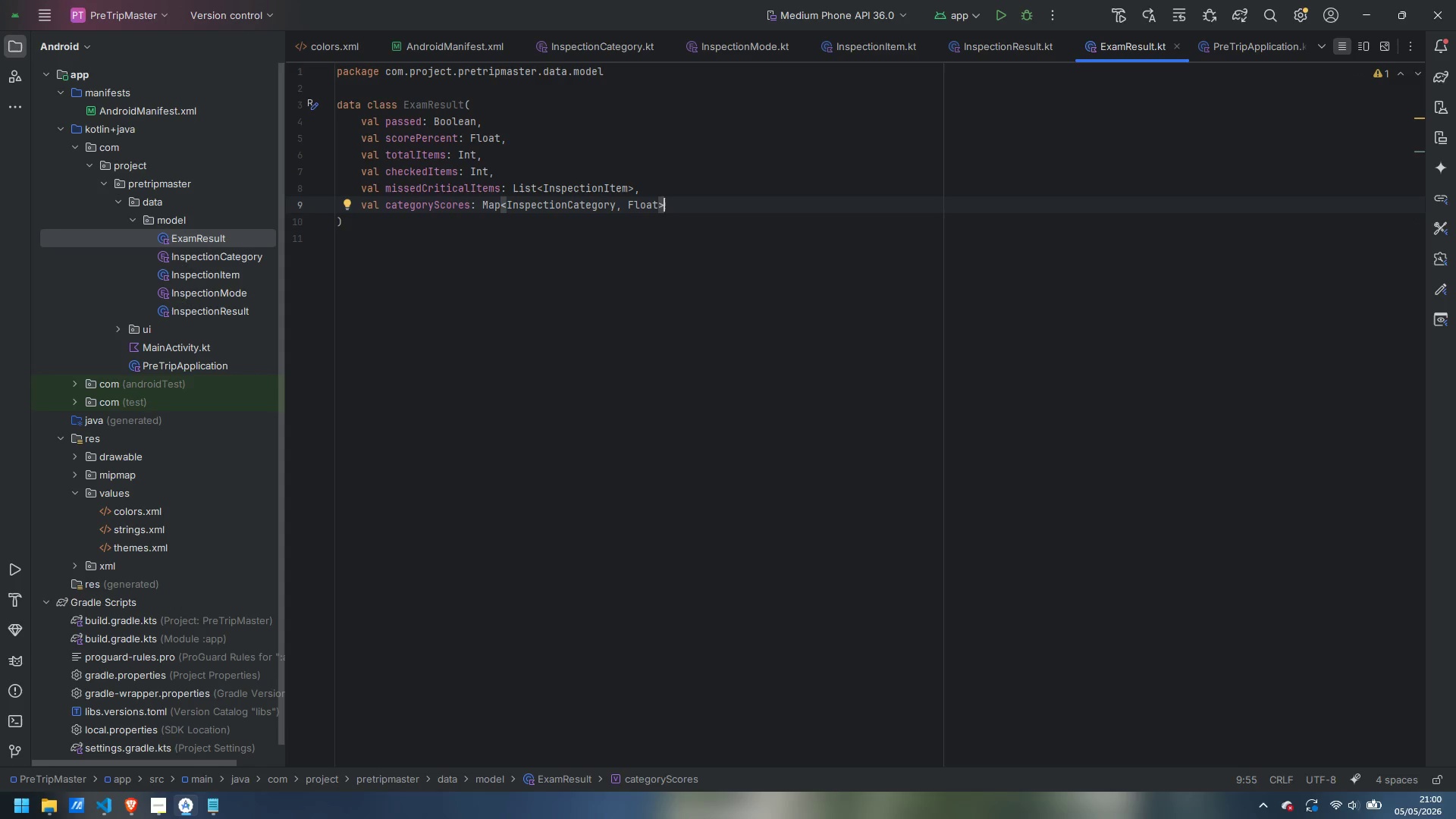 
key(Comma)
 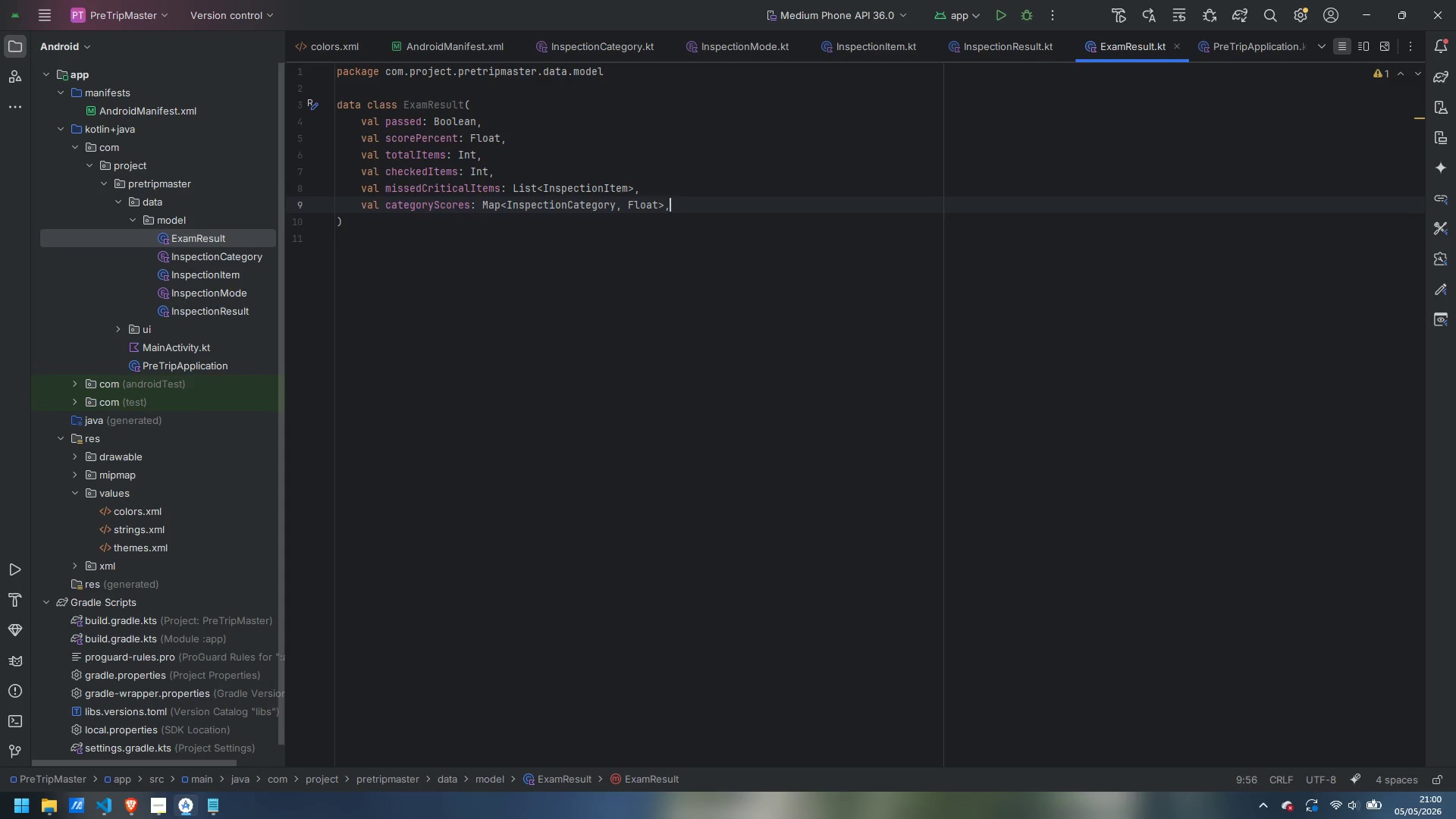 
key(Enter)
 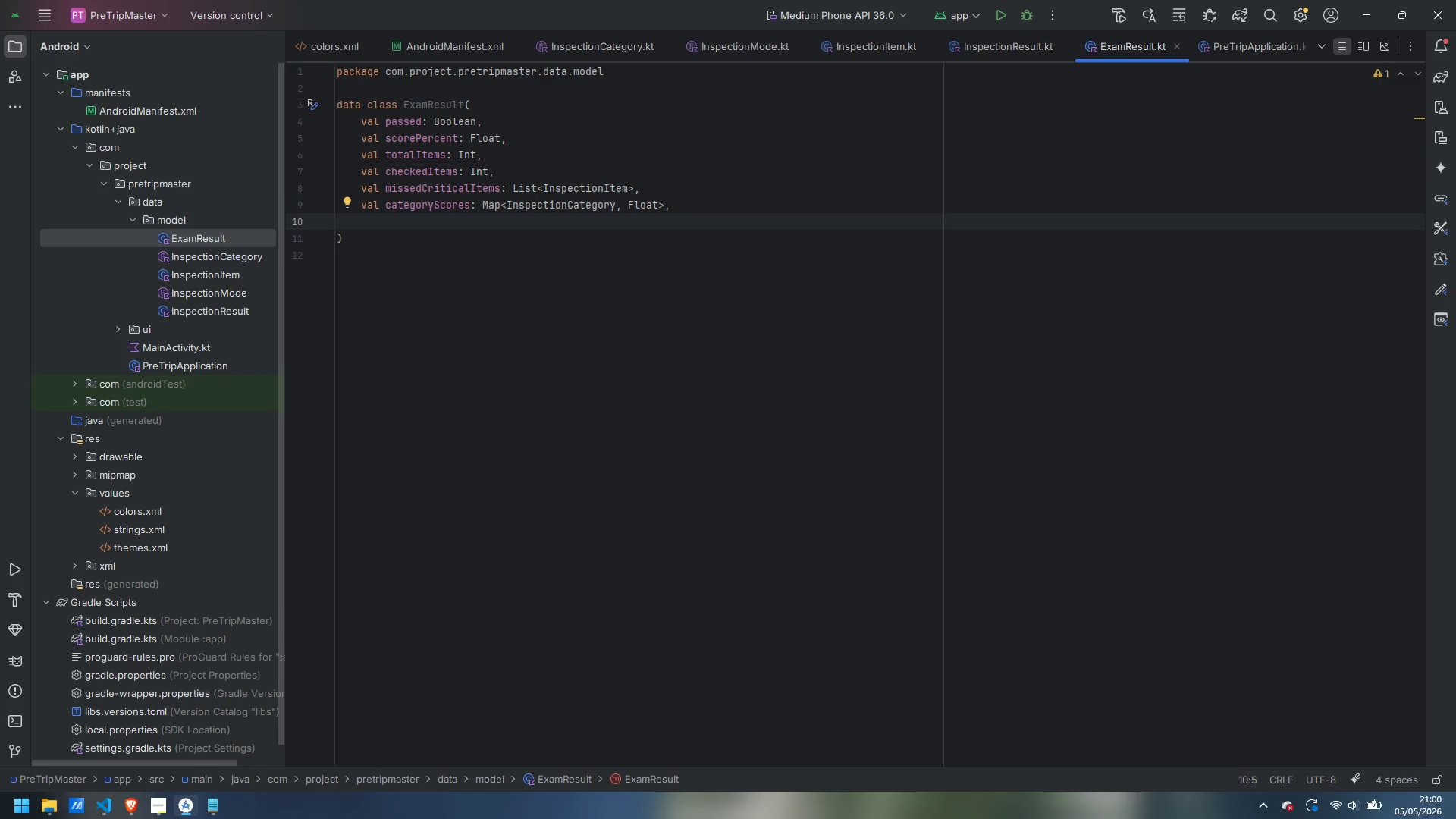 
type(val weakestCategory: Inse)
key(Backspace)
type(pectionCategor)
 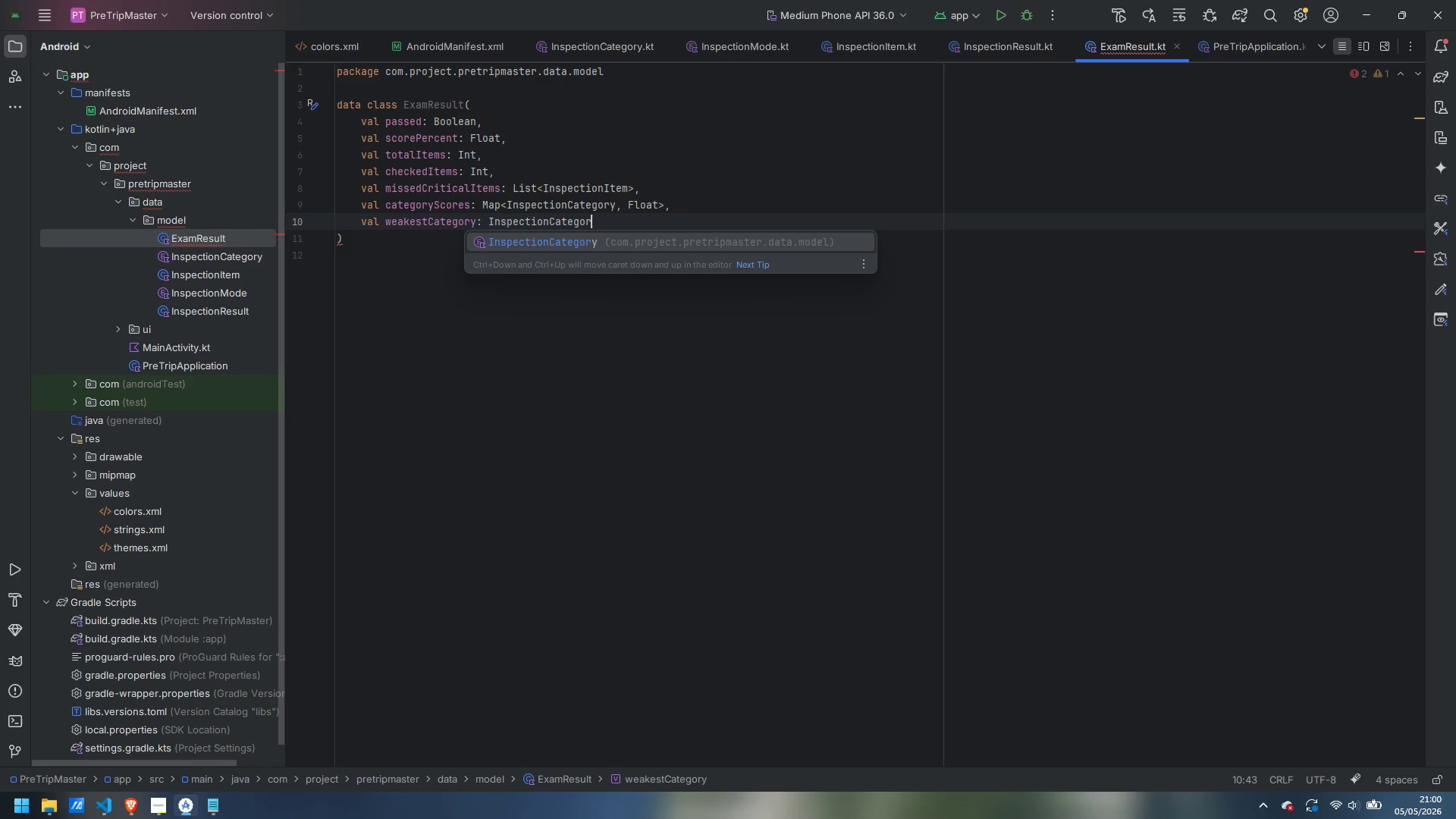 
key(Enter)
 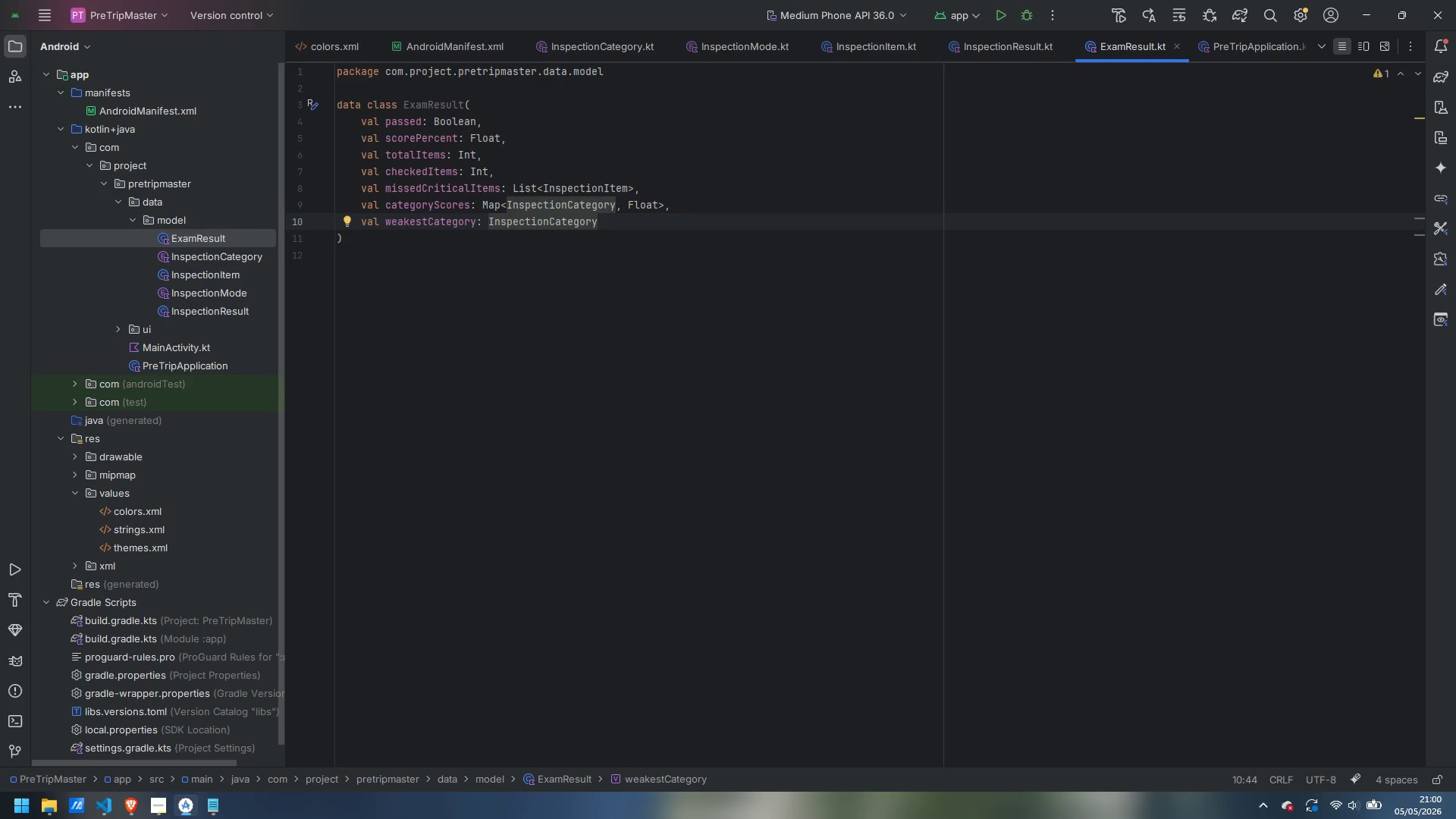 
key(Comma)
 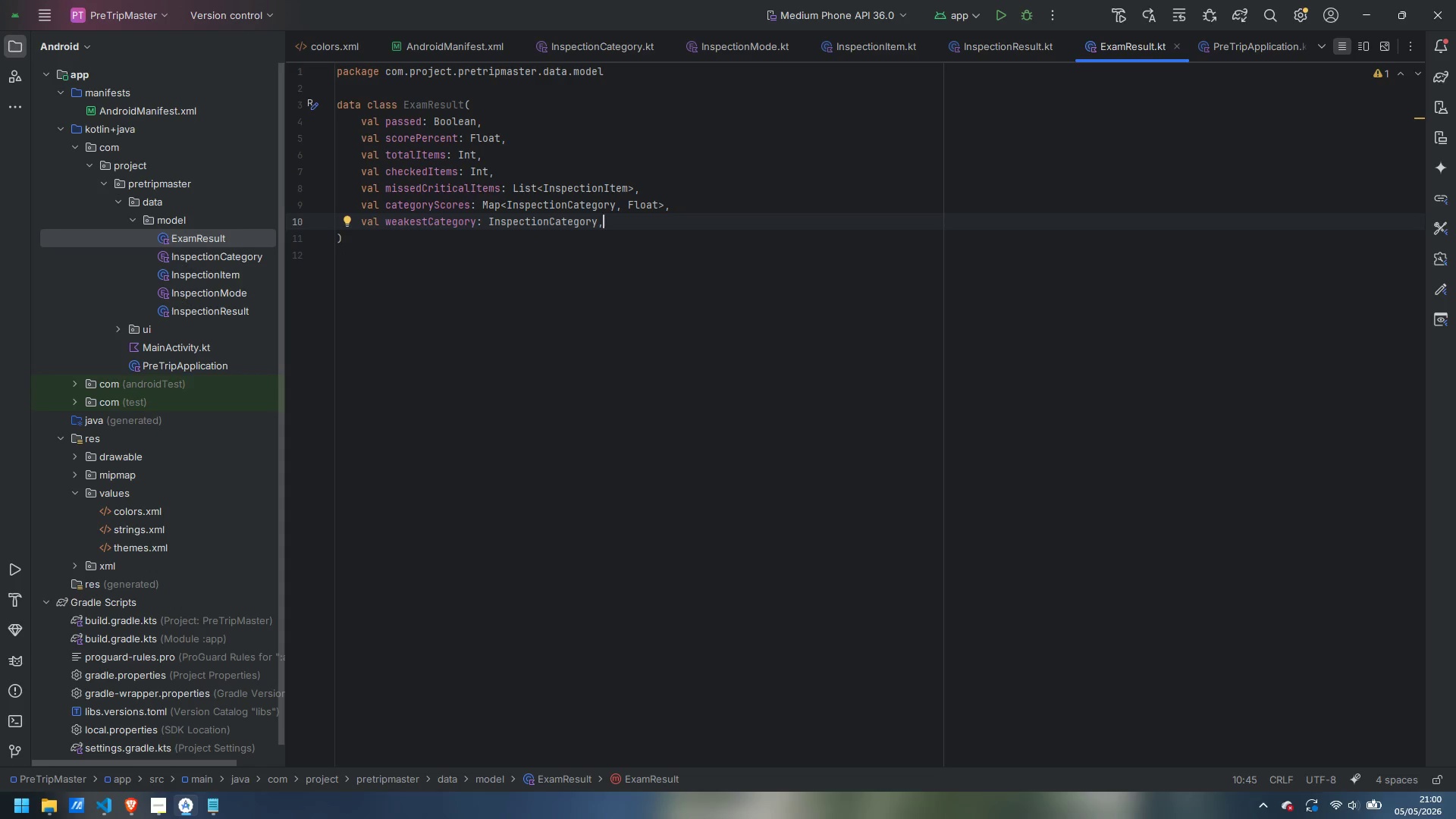 
key(Enter)
 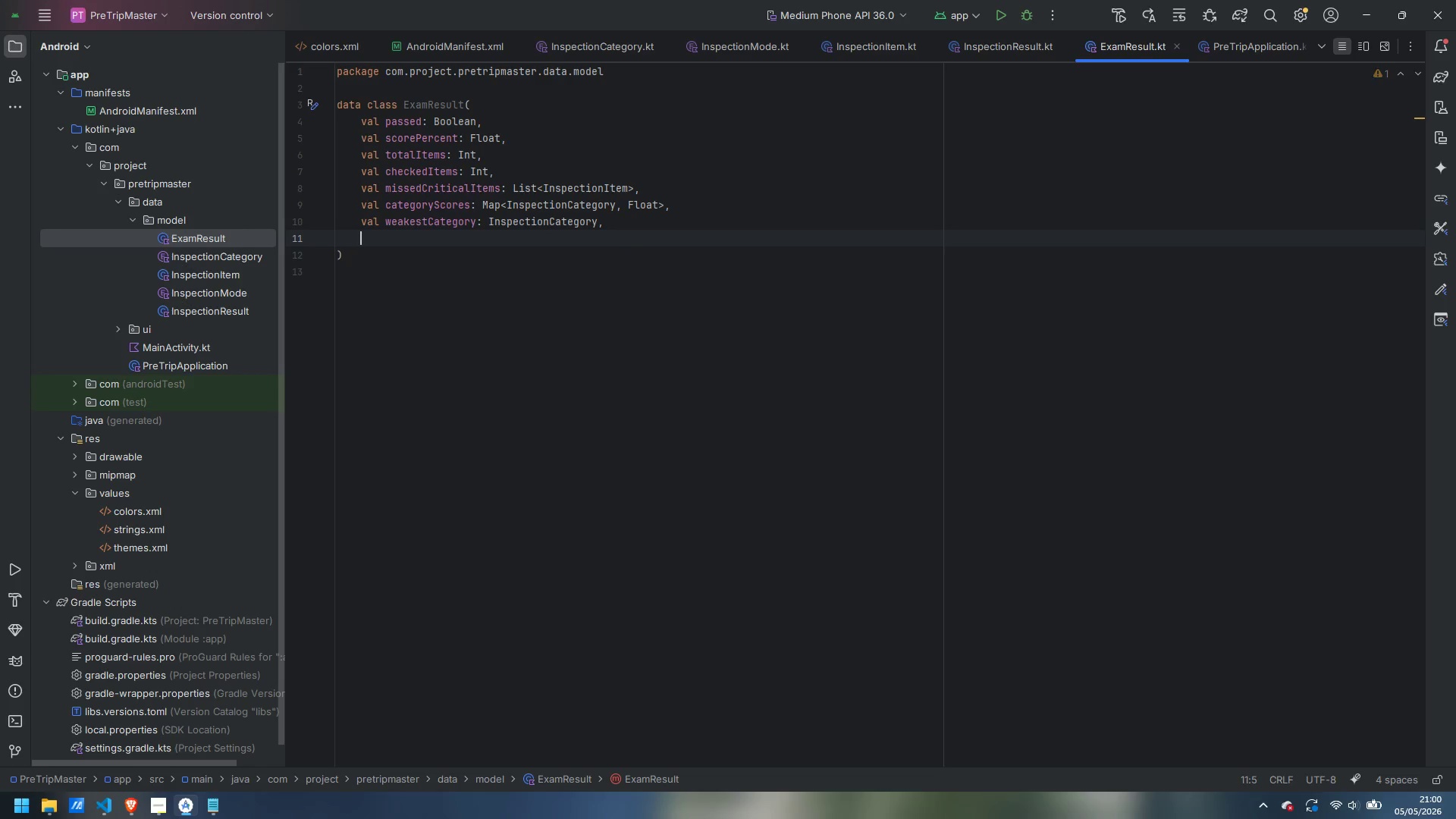 
type(val )
 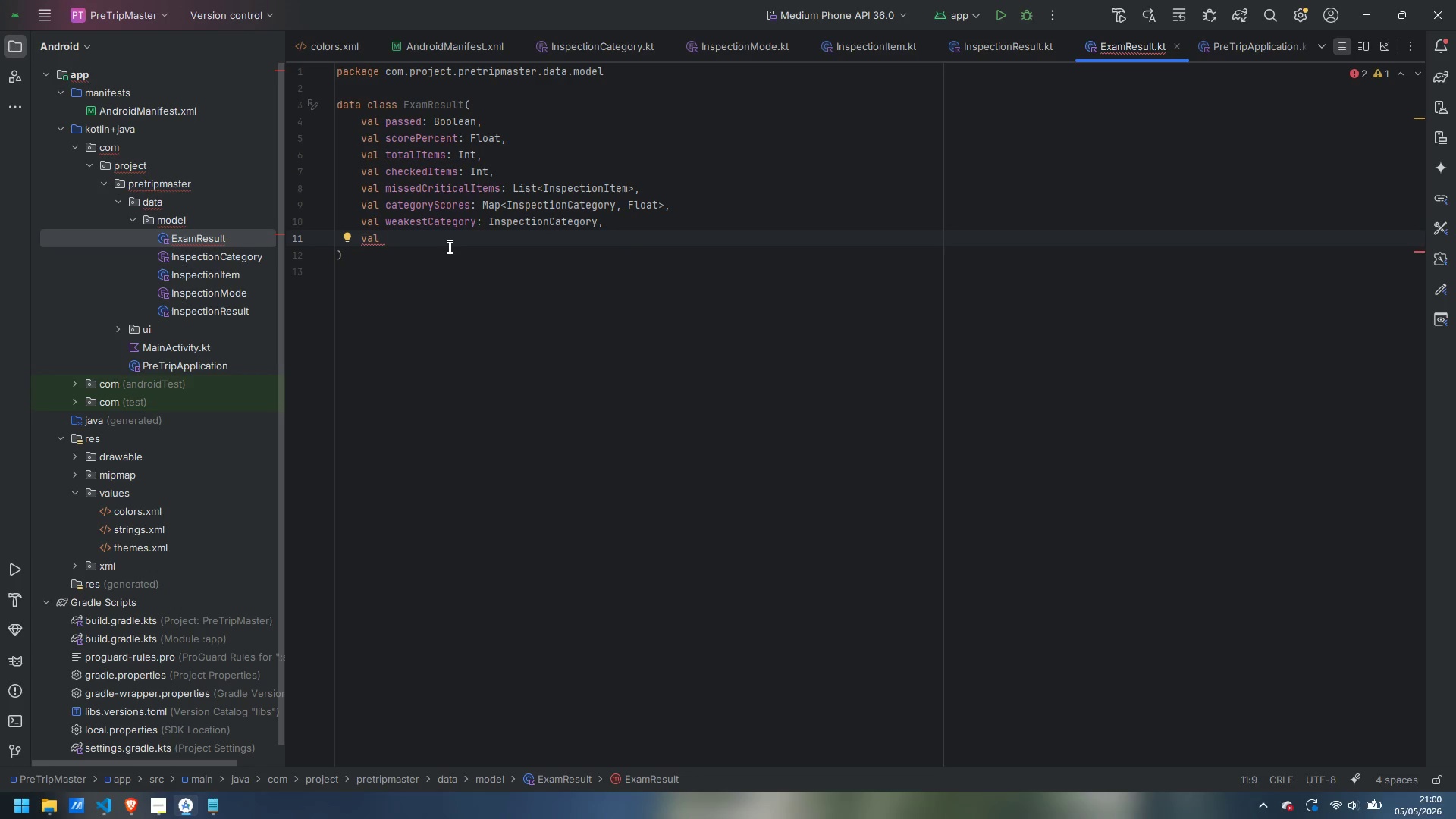 
type(completedInTime: Boolean,)
 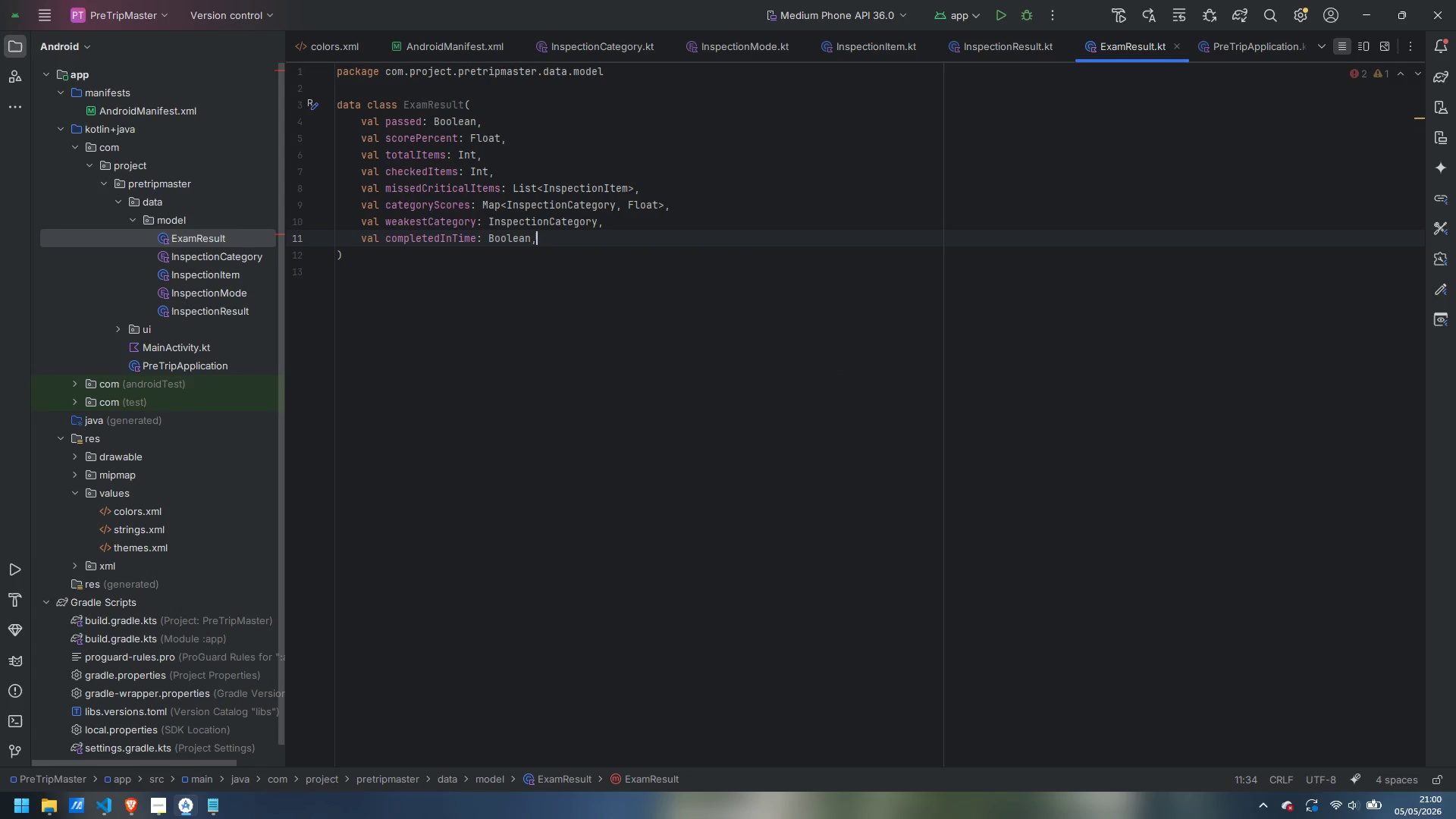 
key(Enter)
 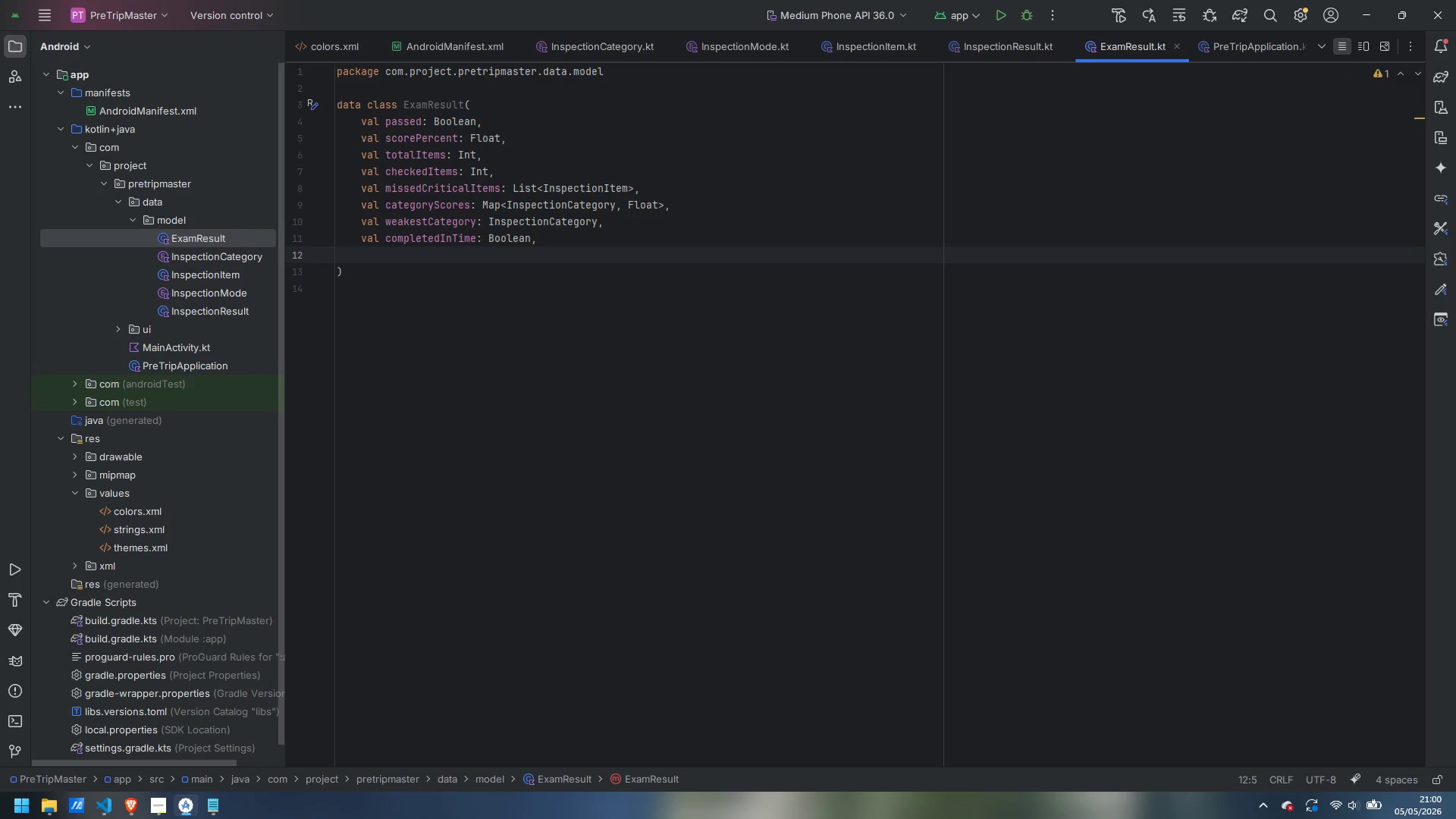 
type(val durationSeconds: Int,)
 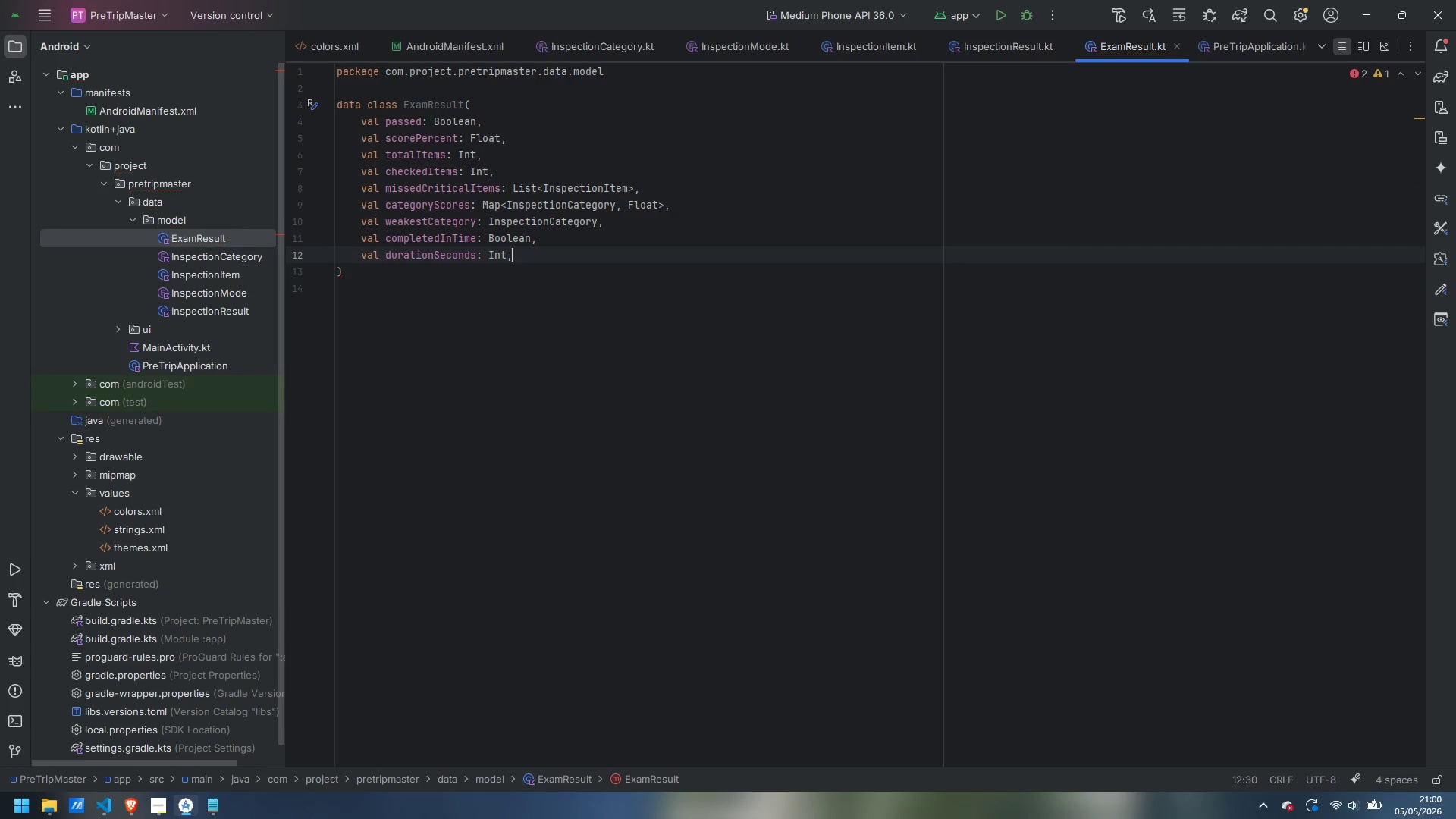 
 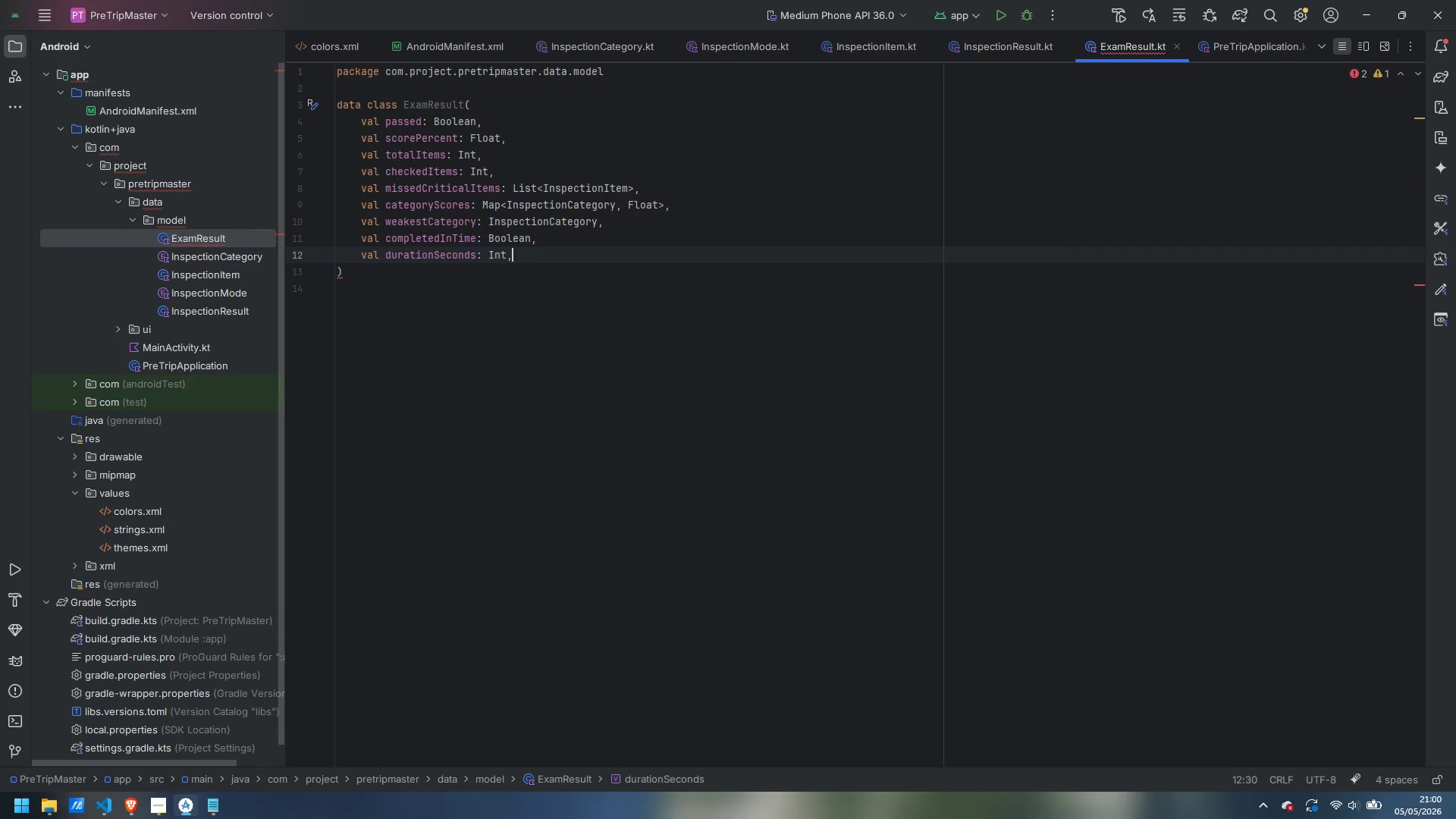 
key(Enter)
 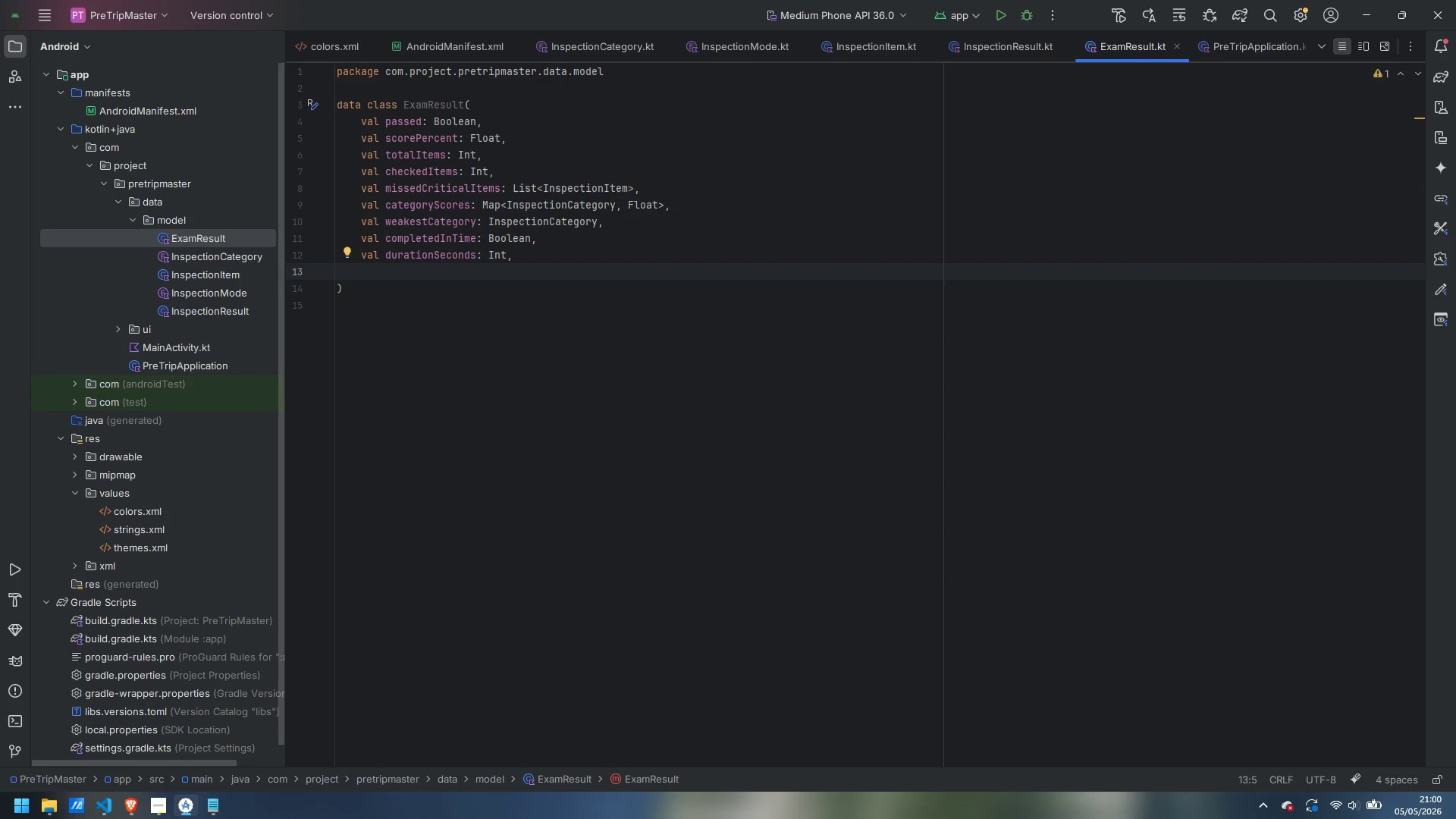 
type(val mode: InspectionMode)
 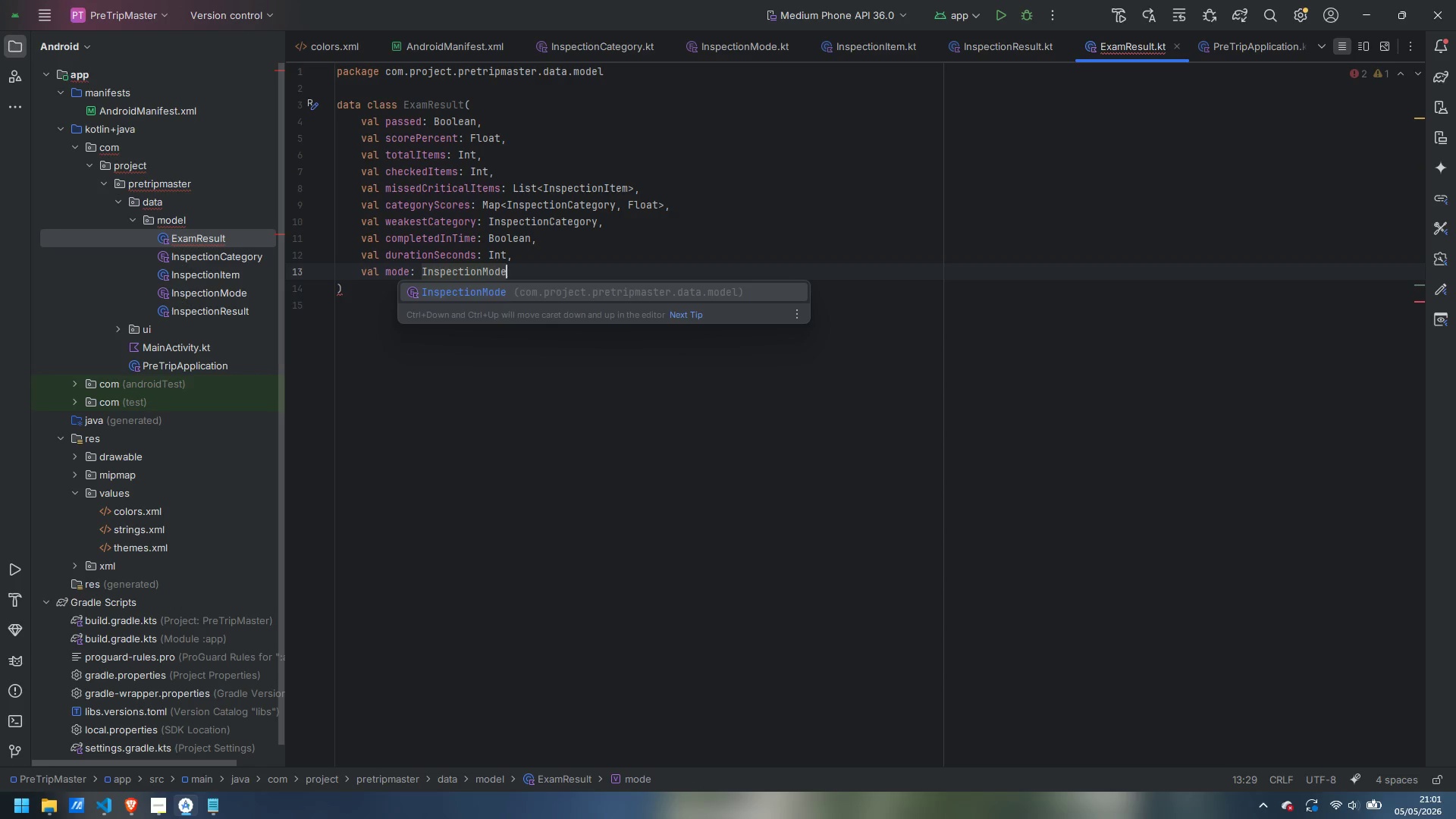 
wait(8.75)
 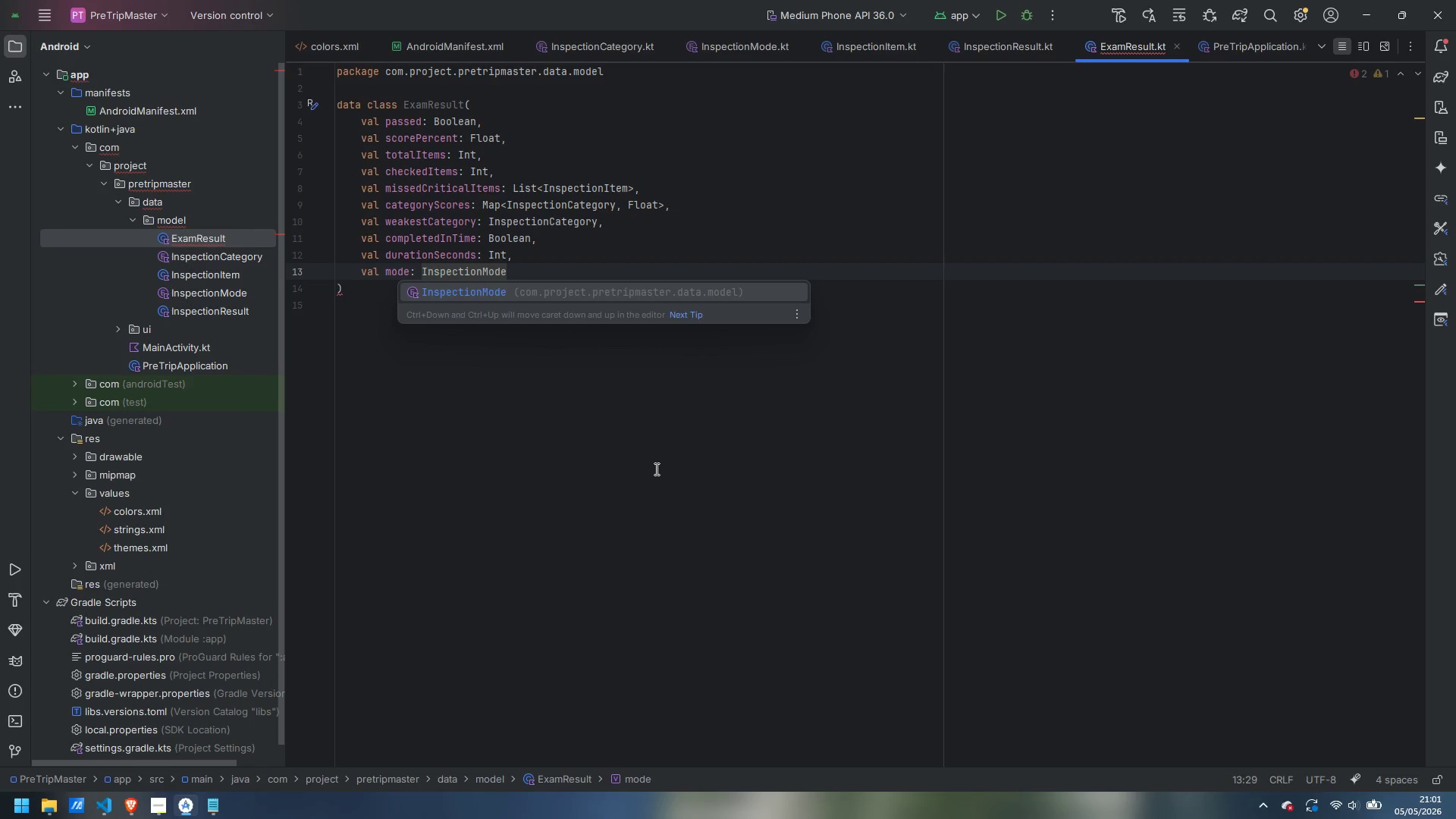 
left_click([494, 350])
 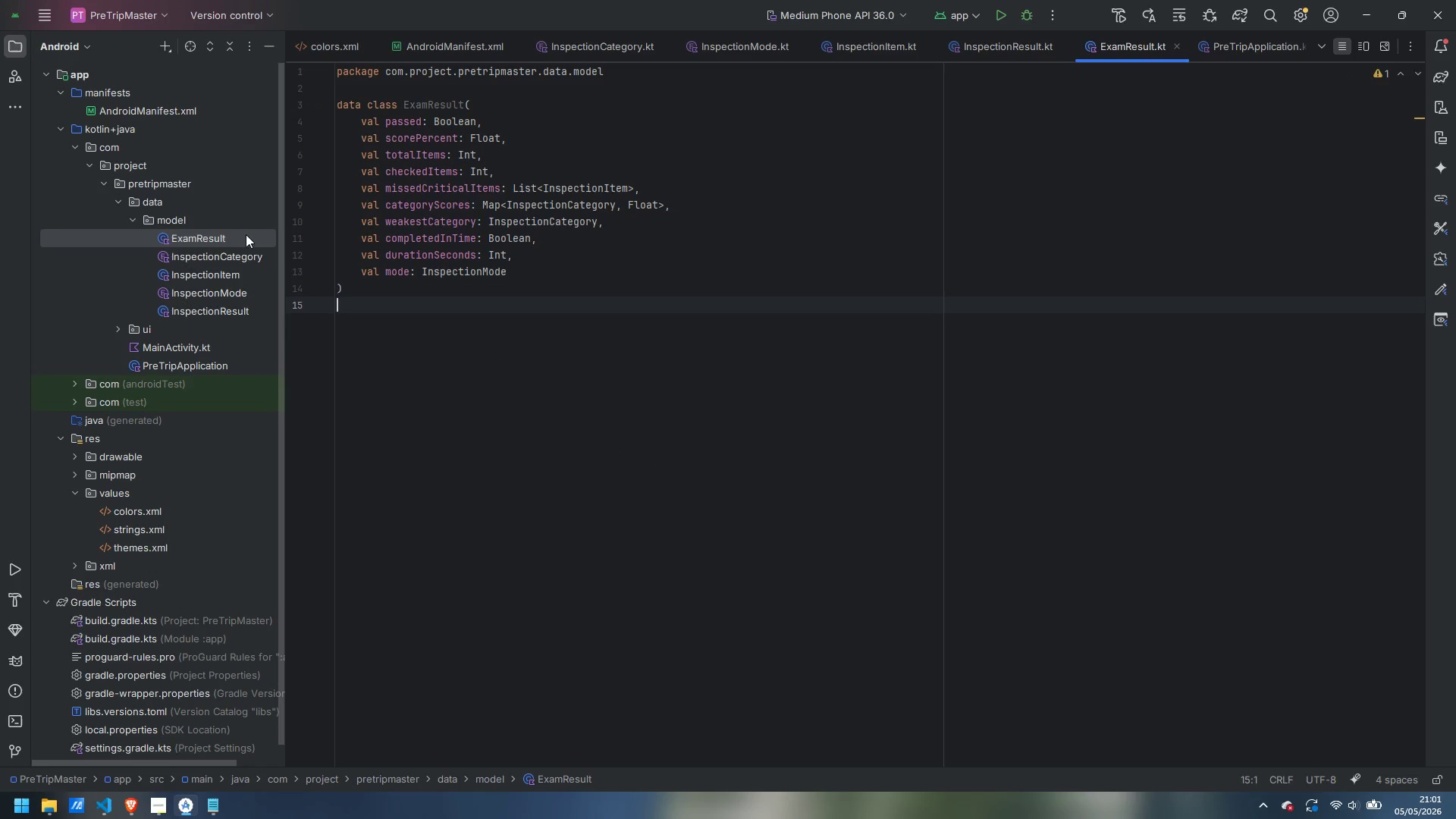 
right_click([202, 218])
 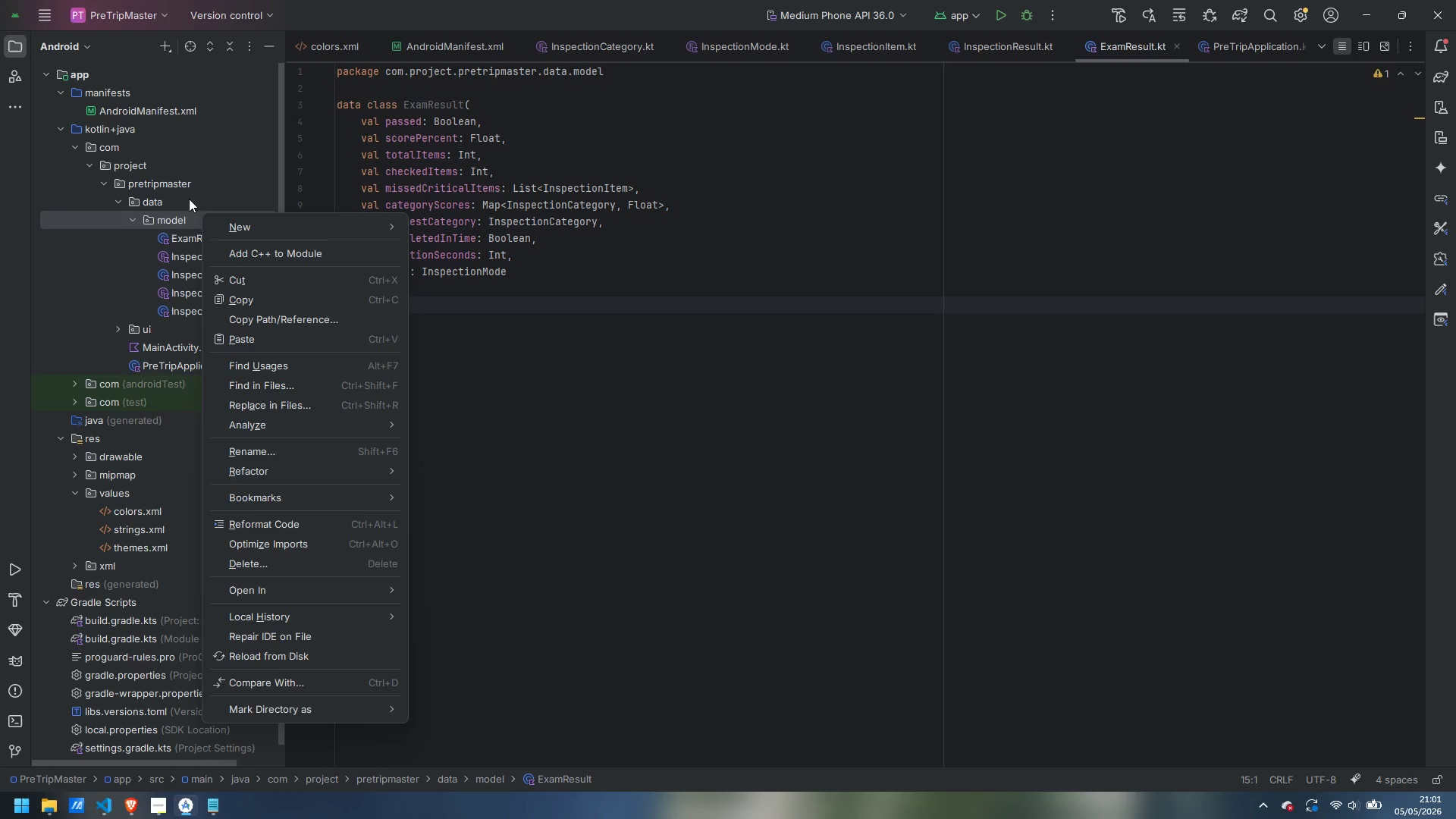 
right_click([184, 199])
 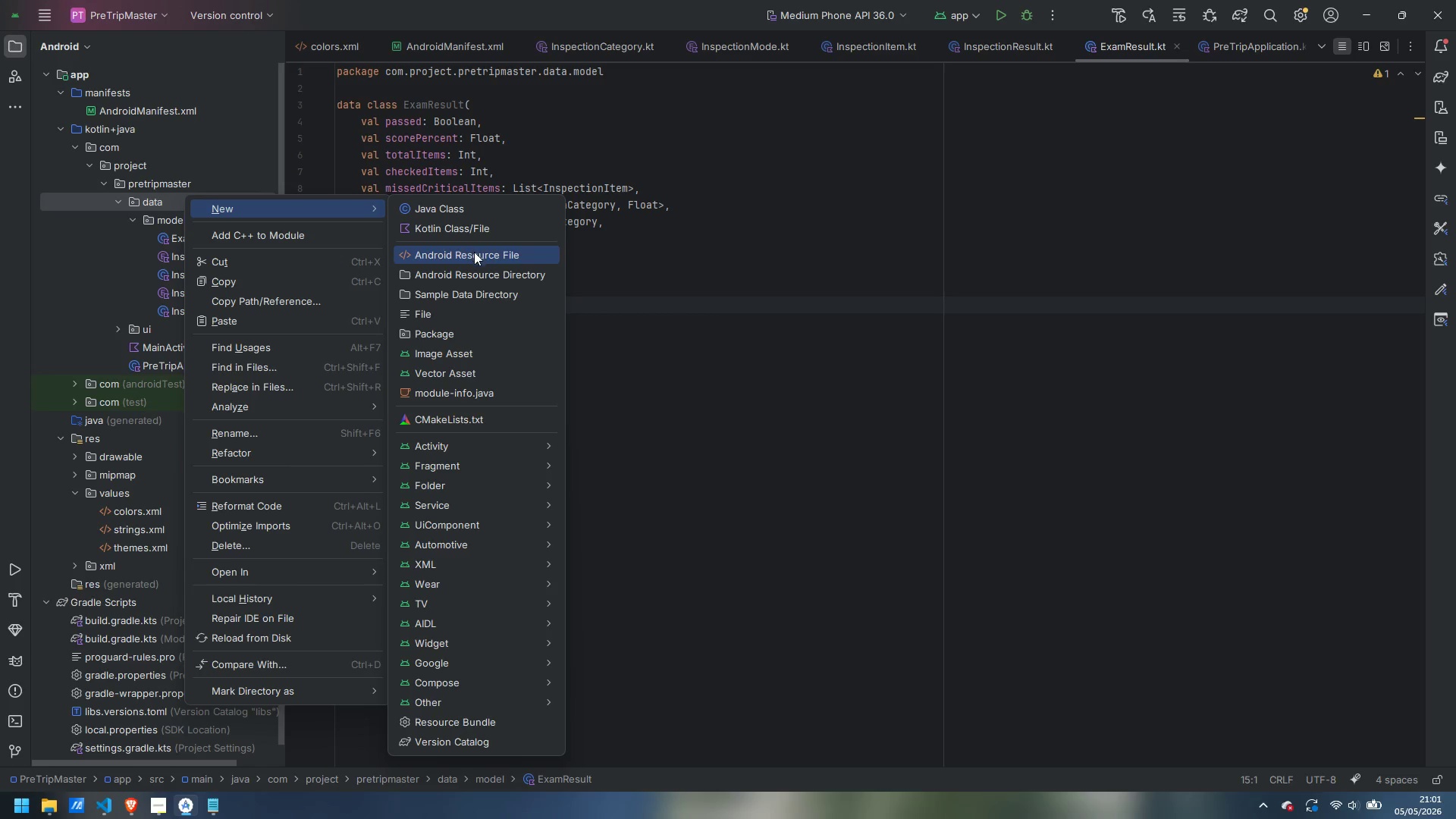 
left_click([485, 332])
 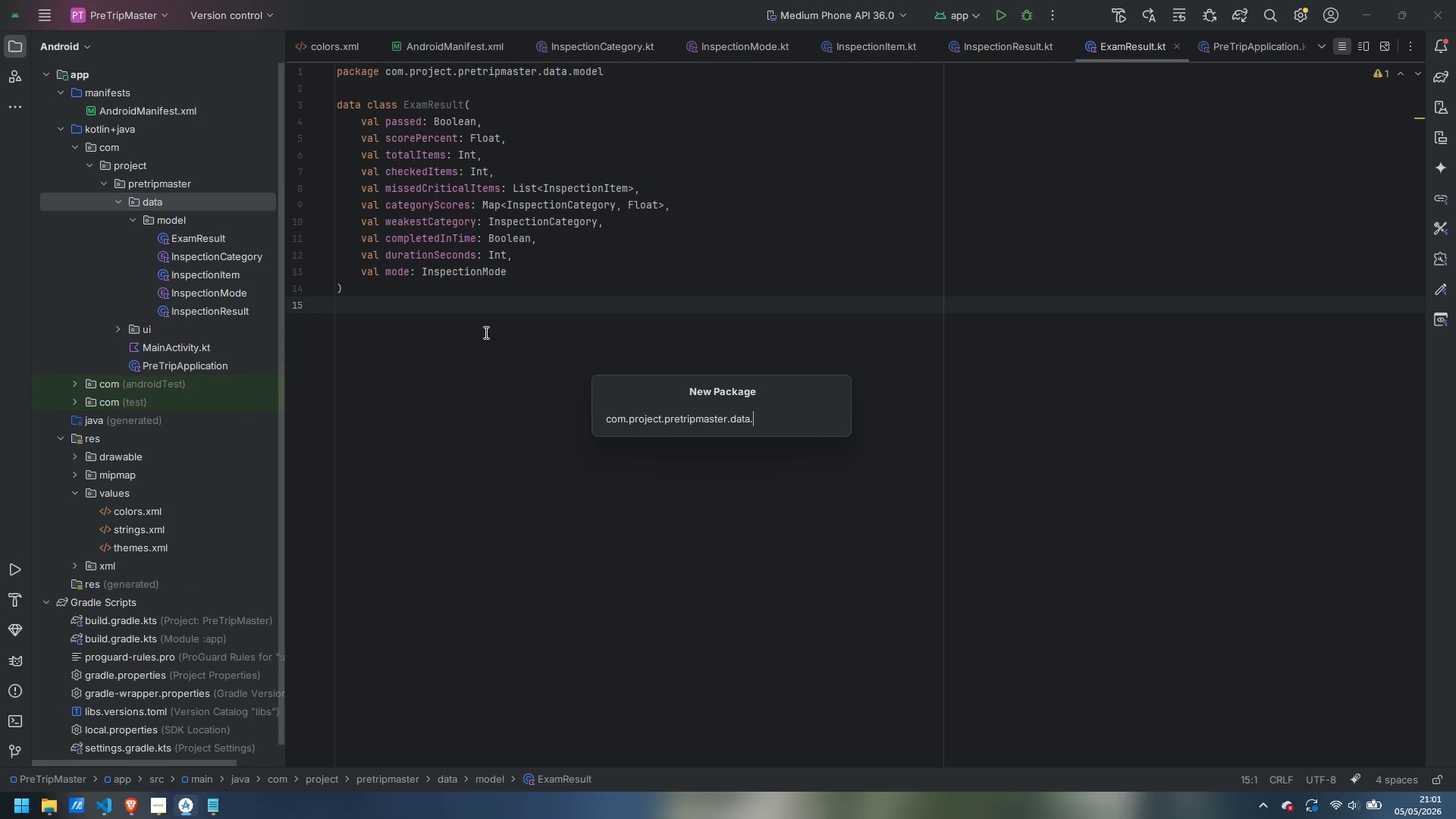 
type(database)
 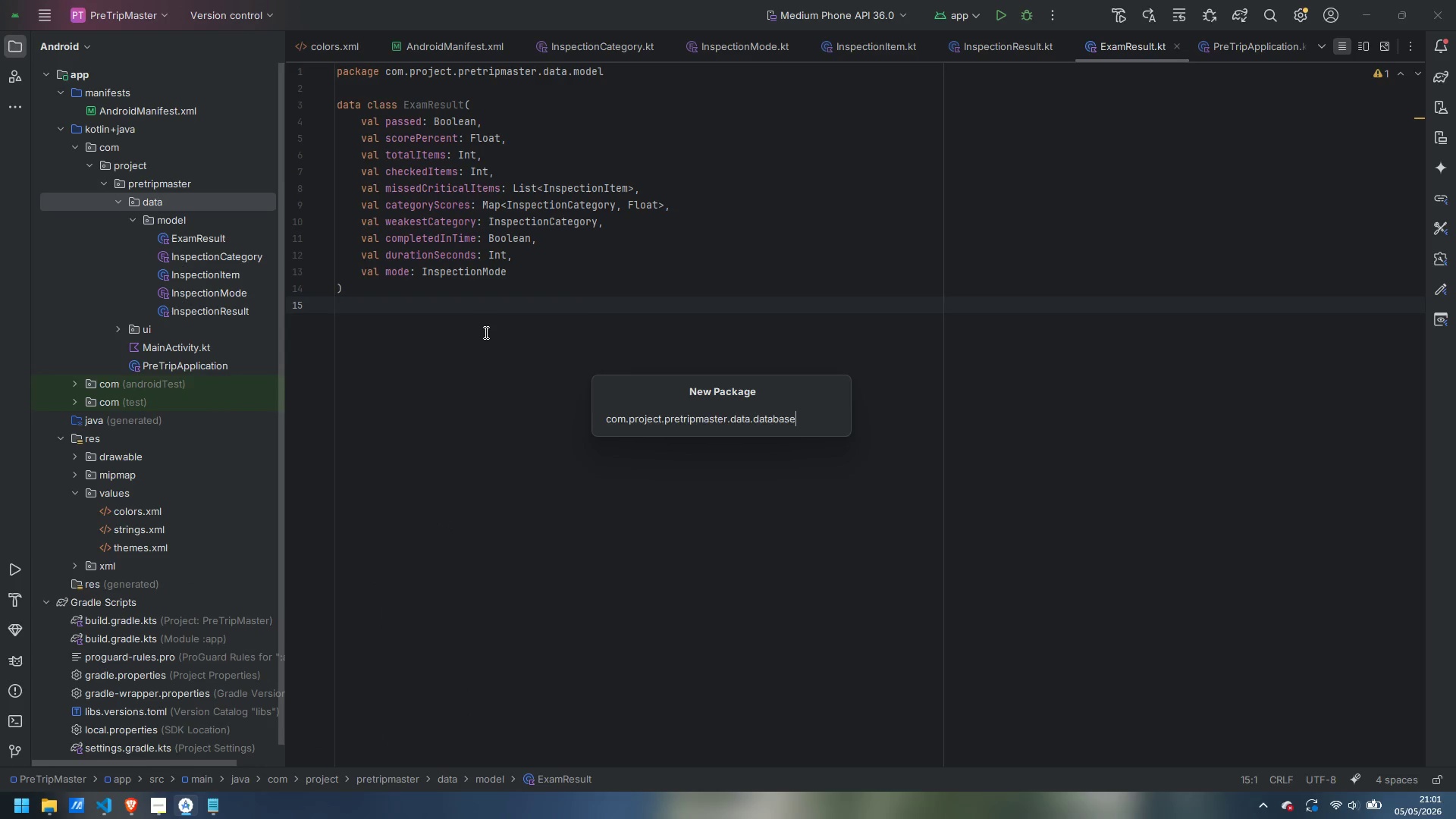 
key(Enter)
 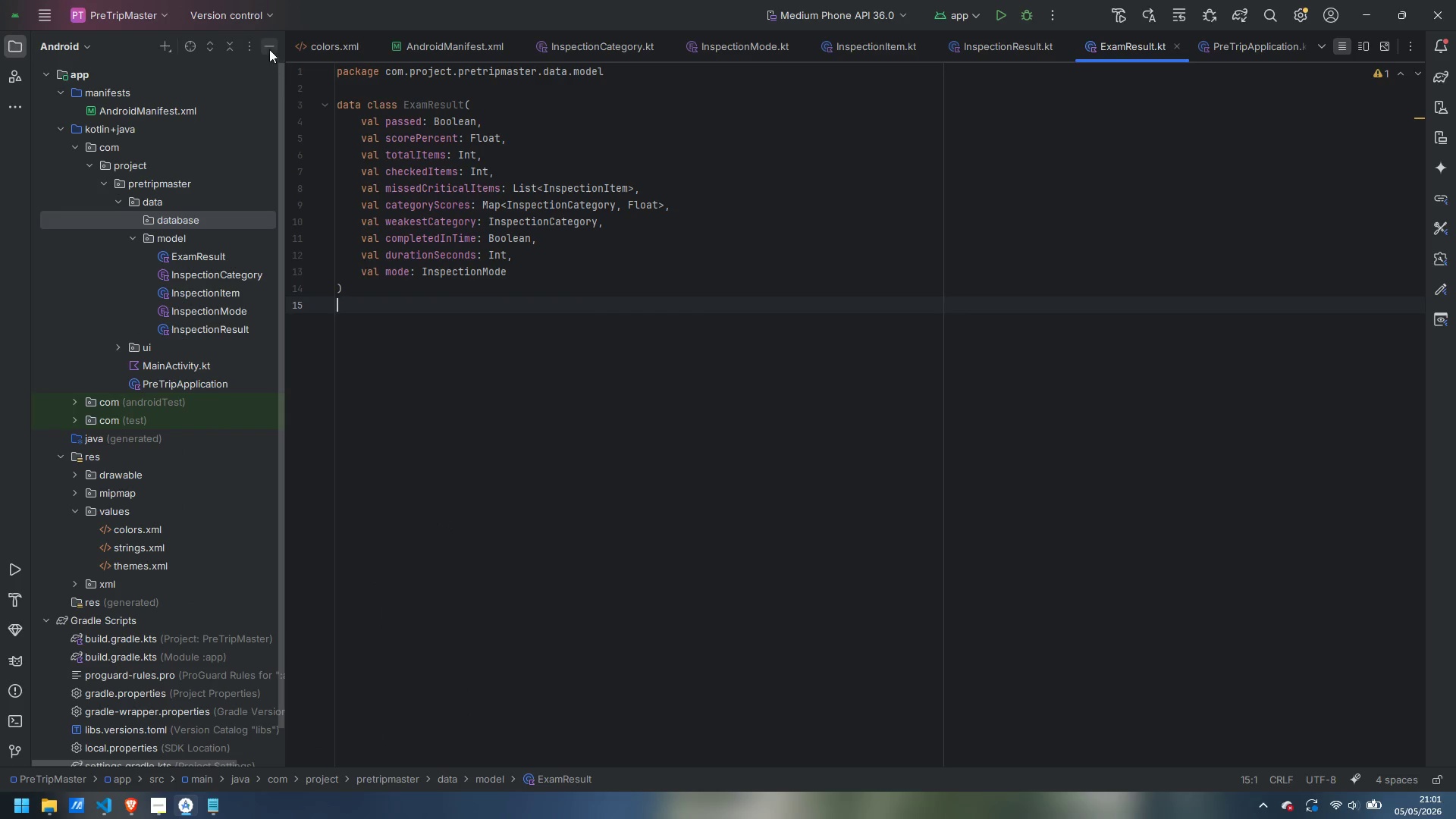 
left_click([274, 41])
 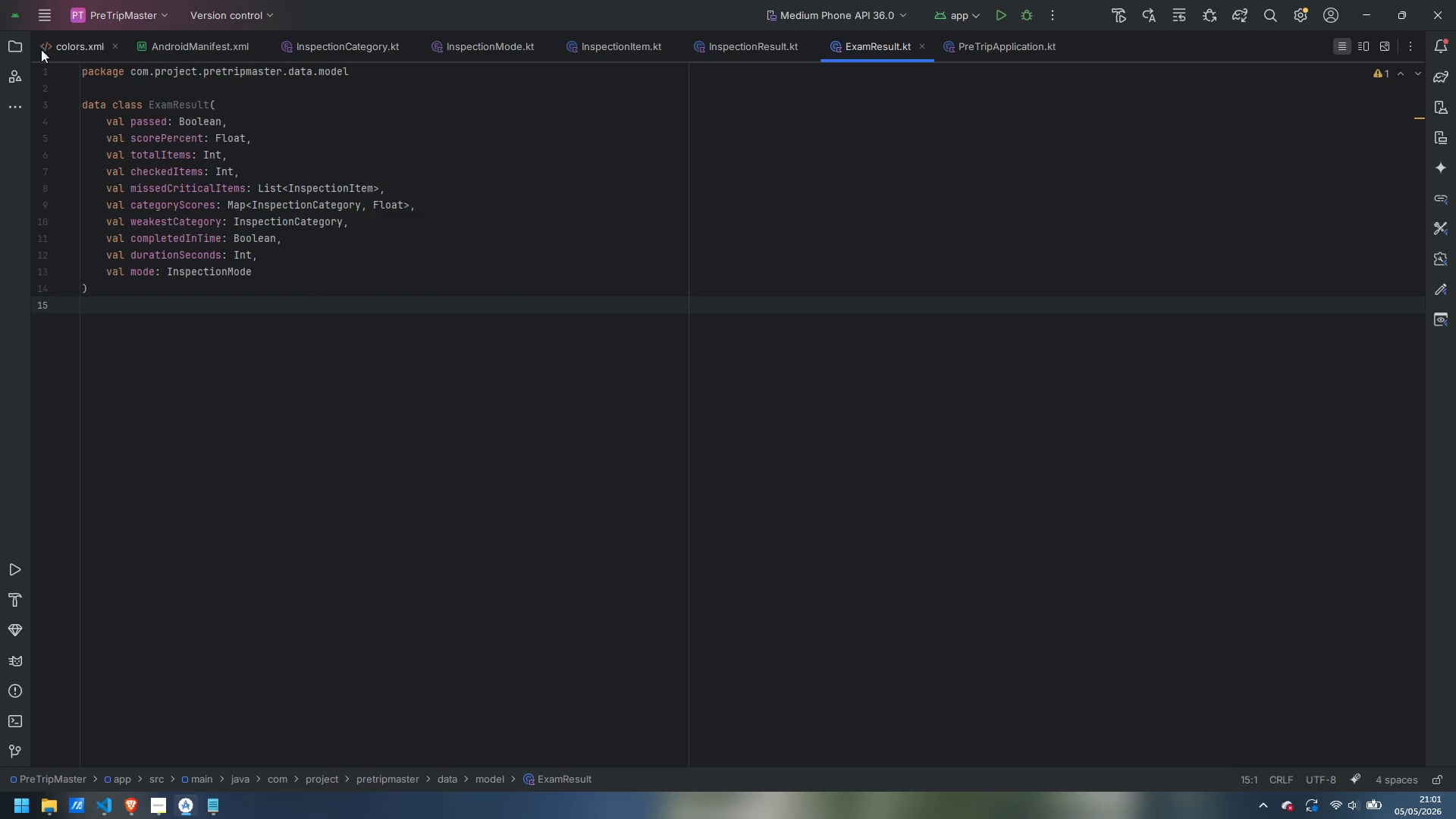 
left_click([17, 44])
 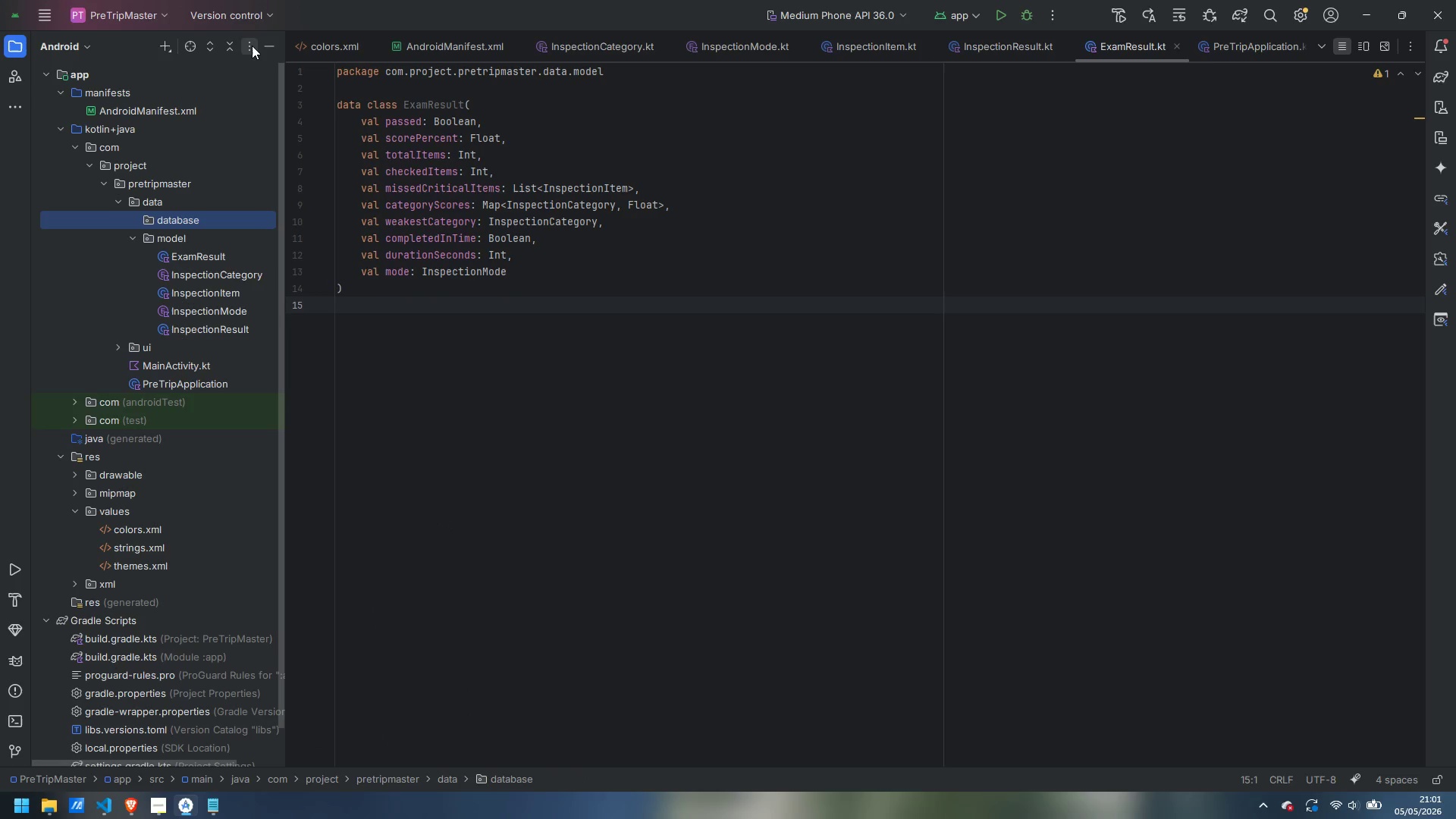 
left_click([252, 46])
 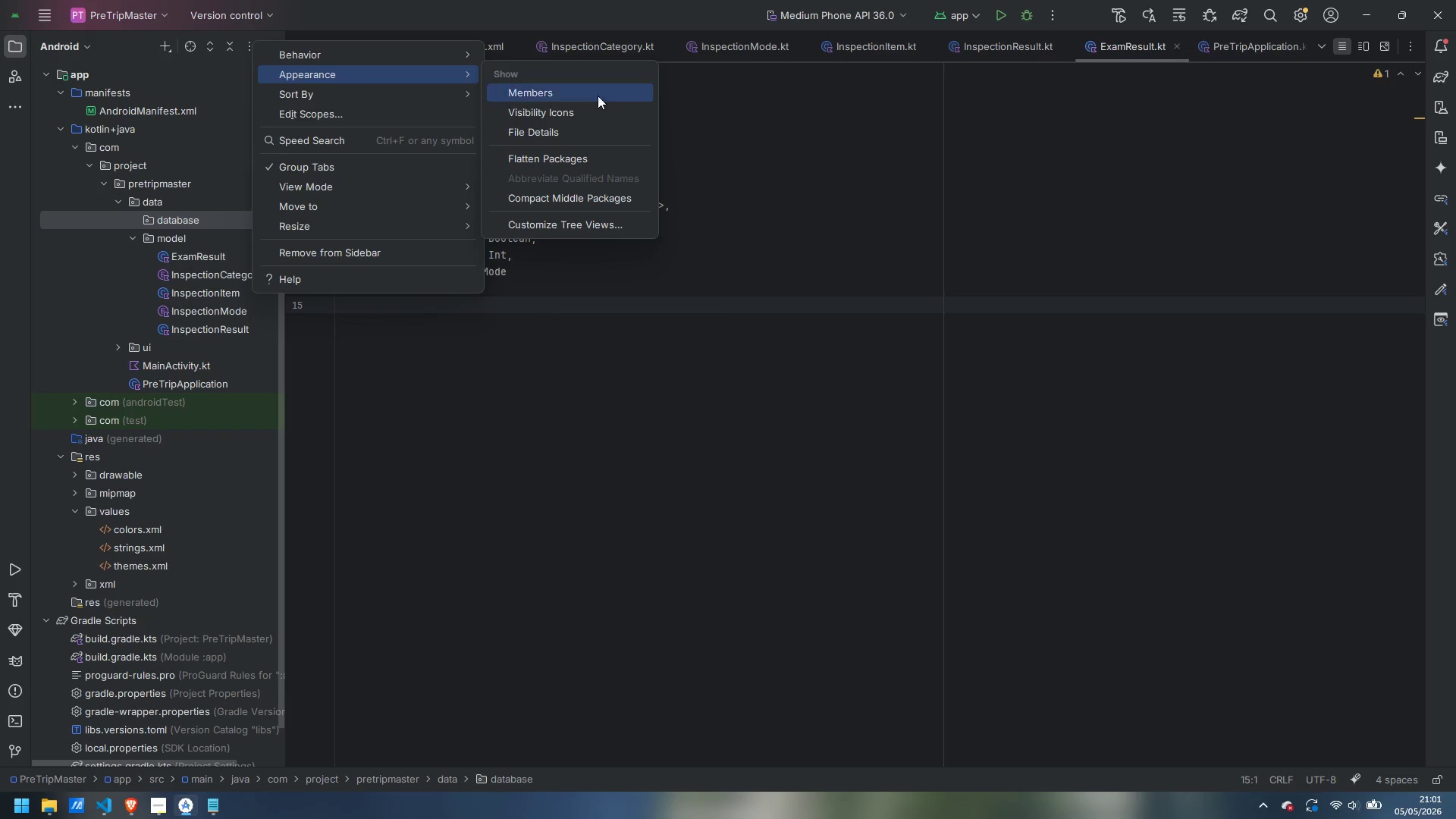 
left_click([585, 196])
 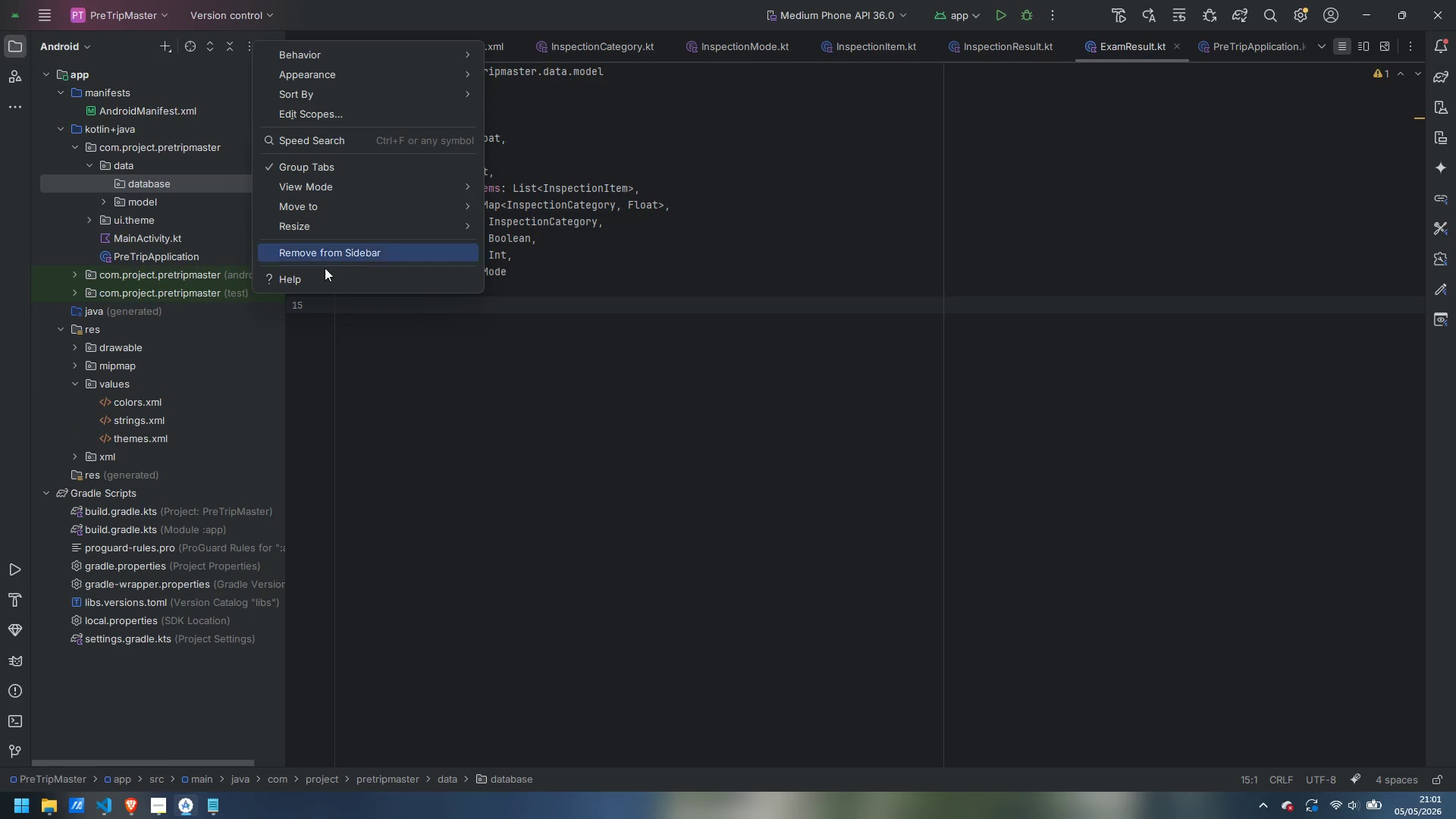 
left_click([452, 393])
 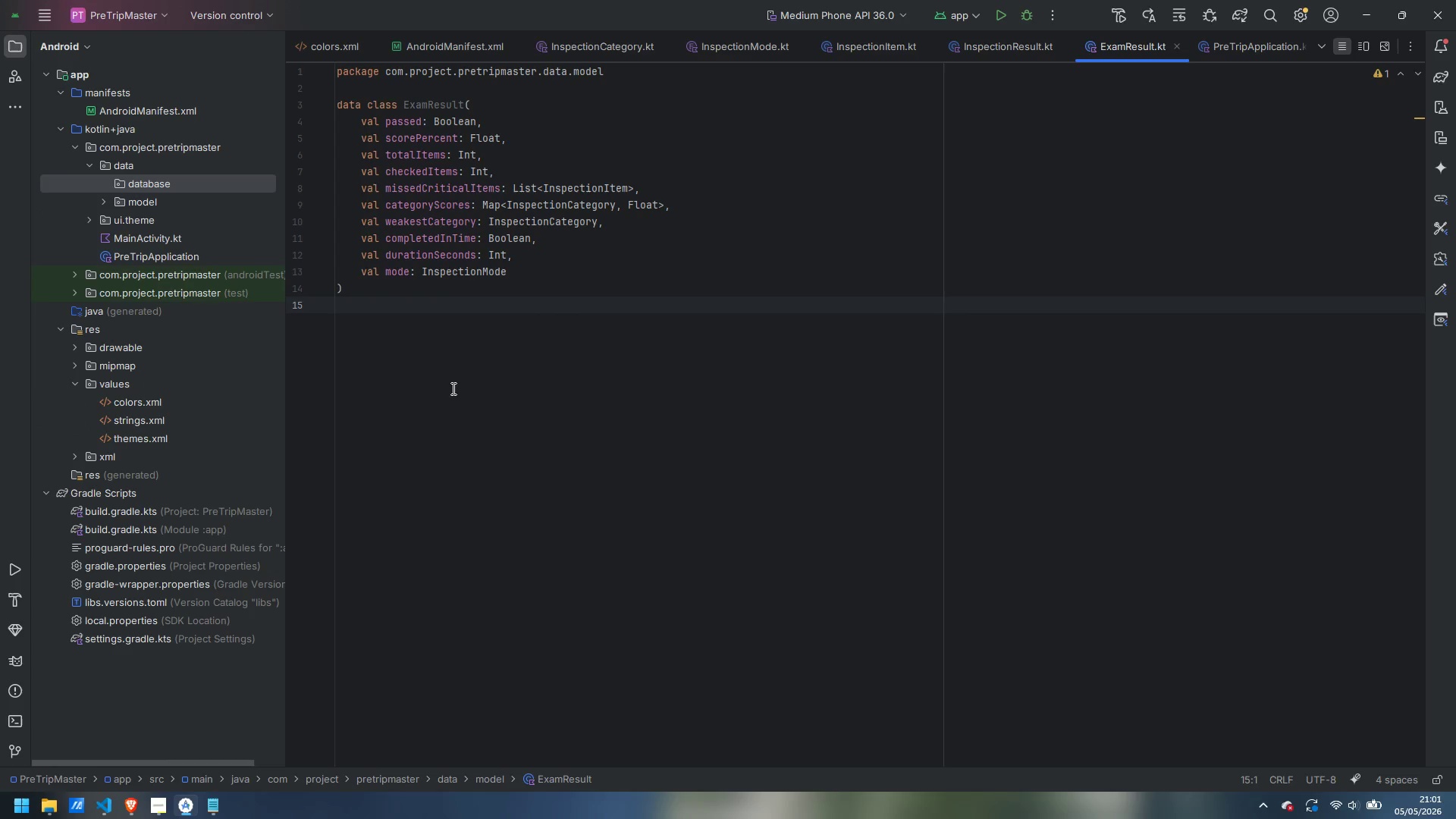 
wait(9.94)
 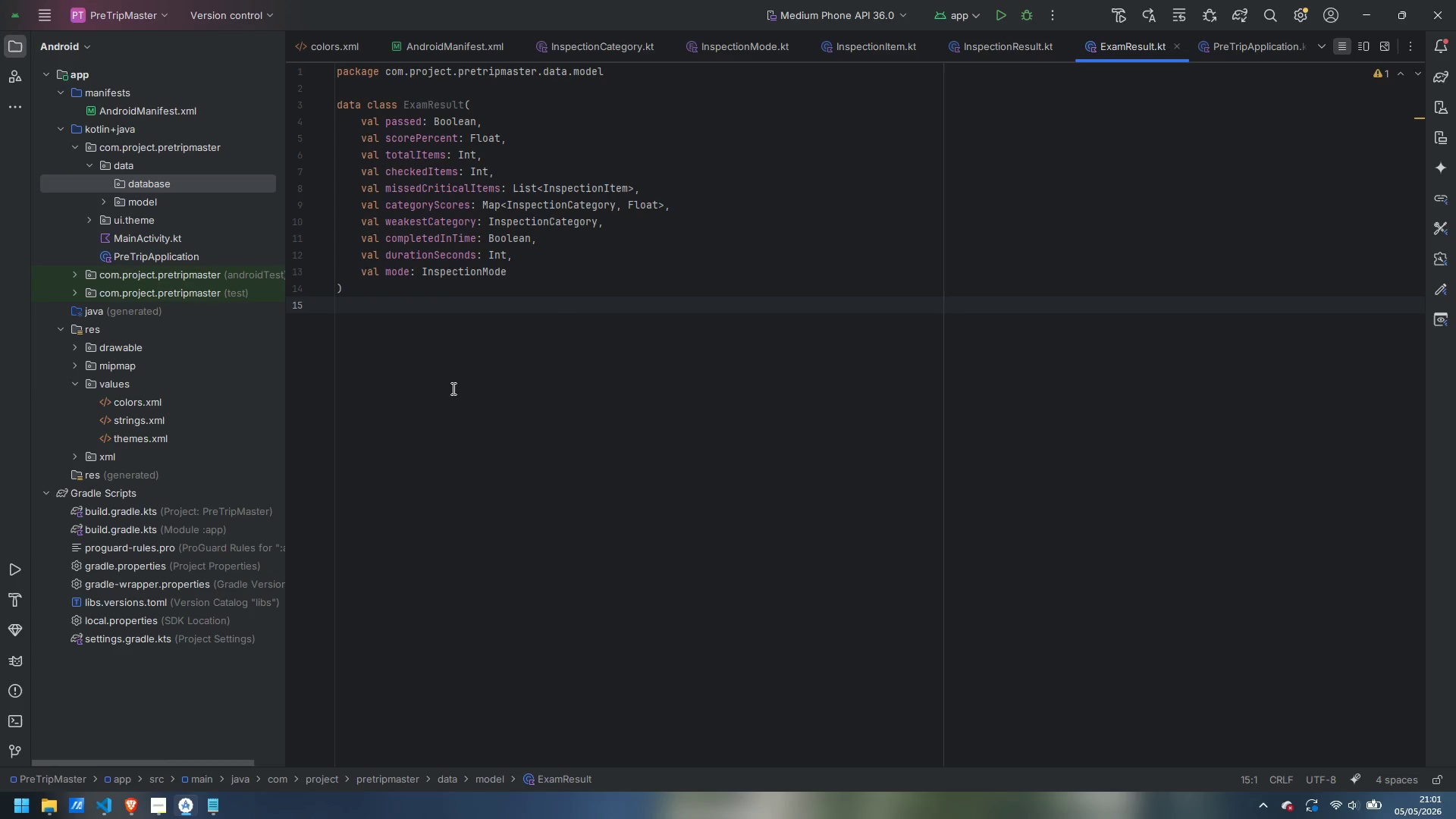 
right_click([146, 180])
 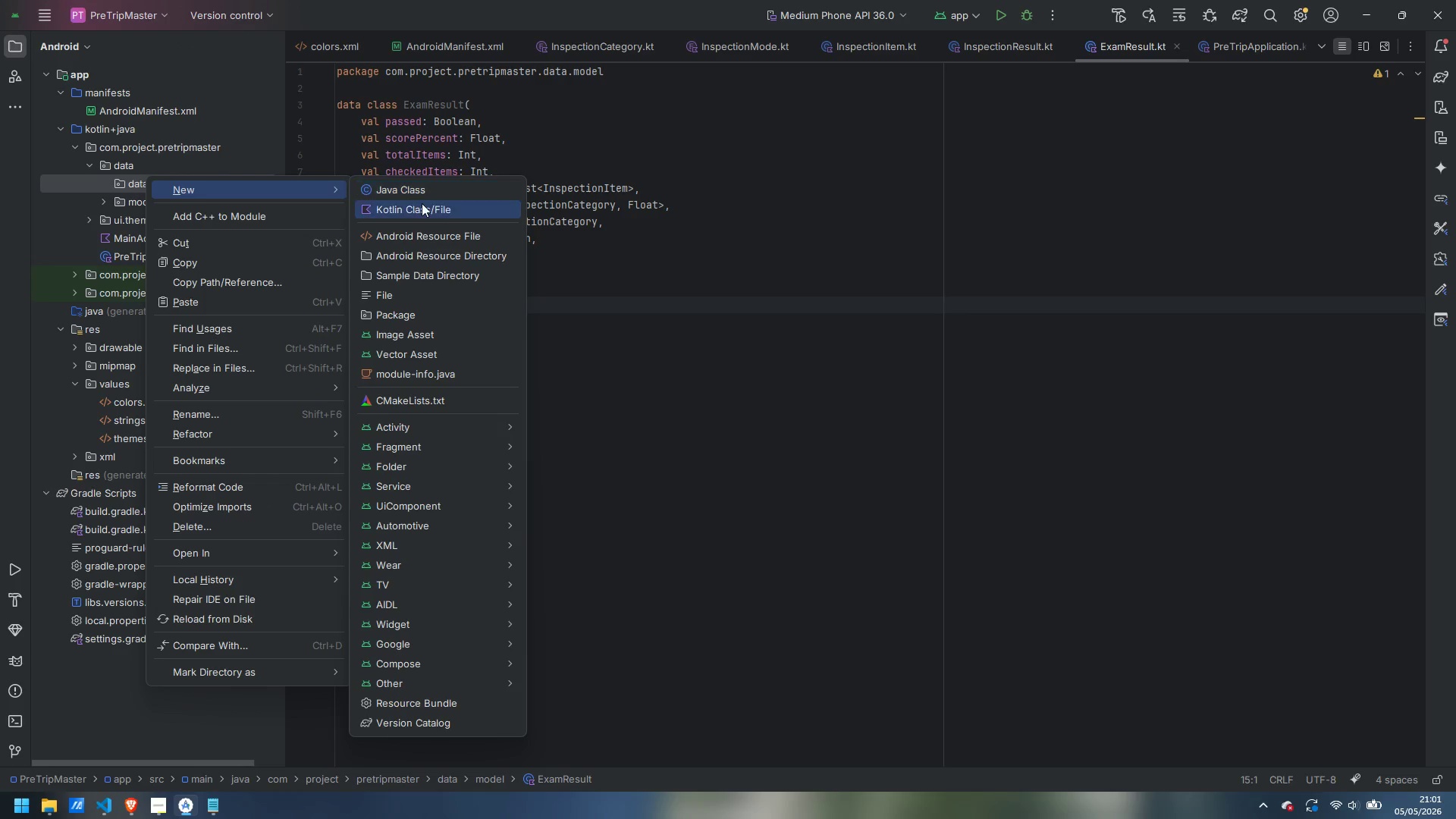 
left_click([422, 203])
 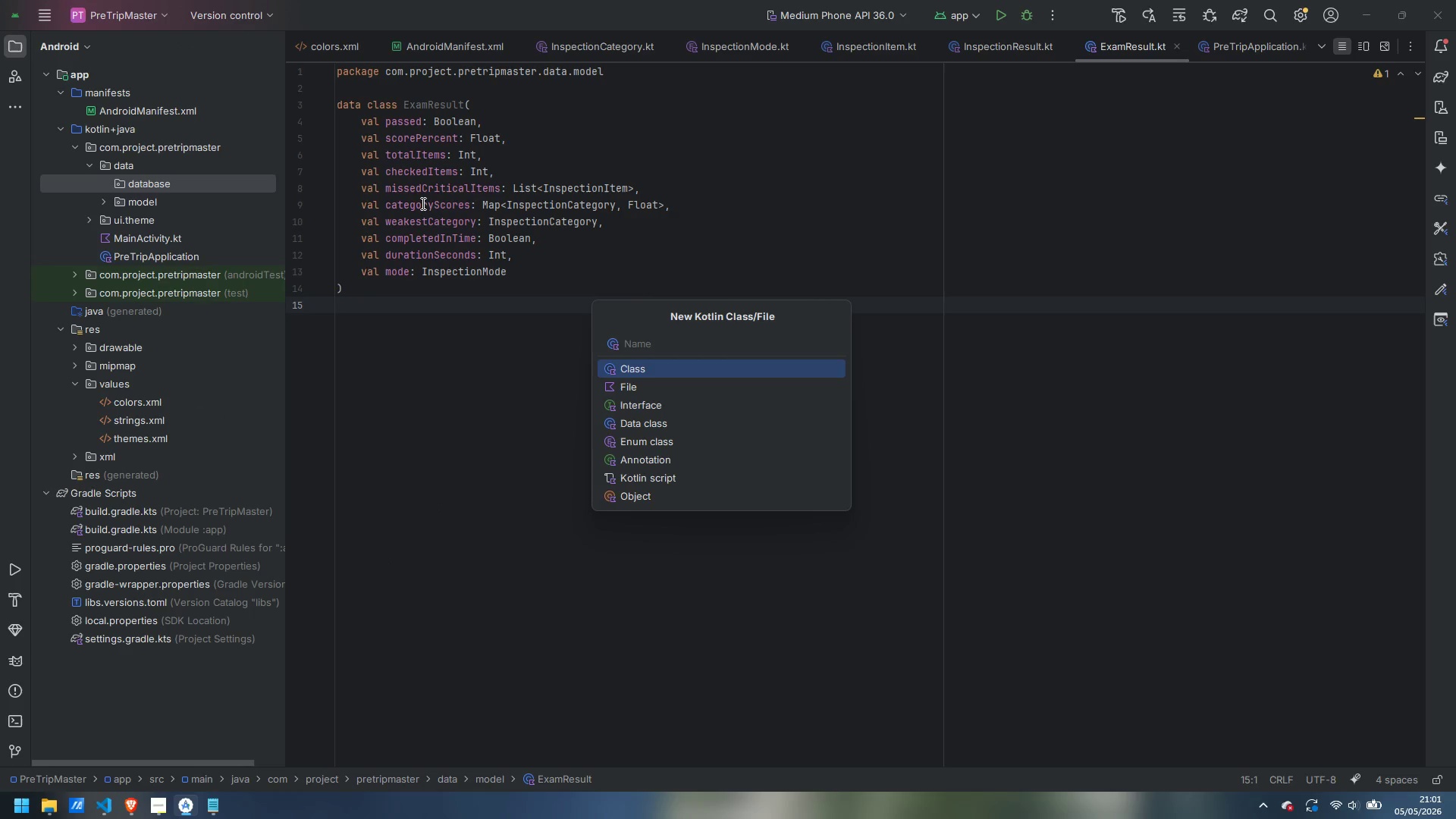 
key(ArrowDown)
 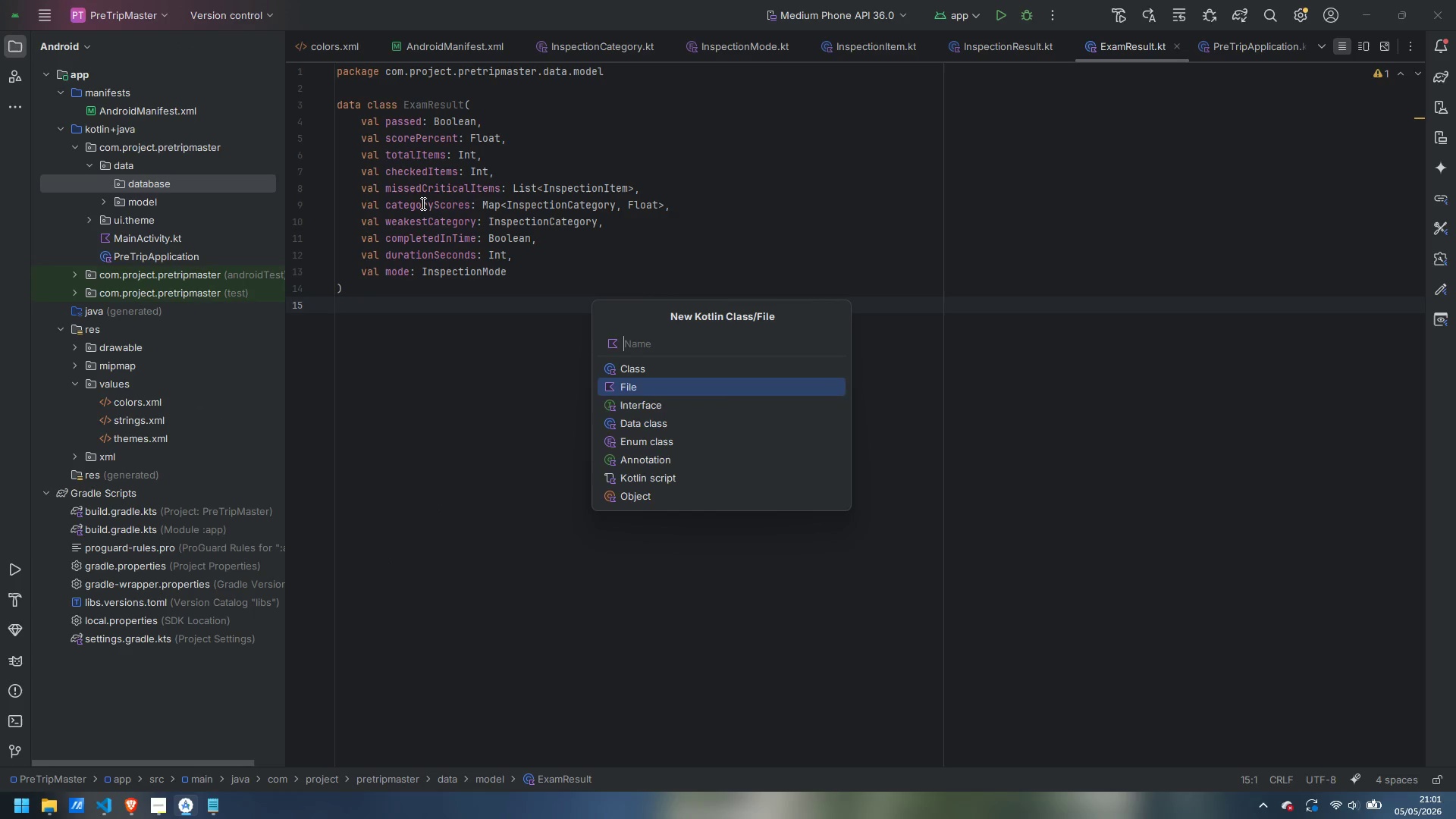 
key(ArrowDown)
 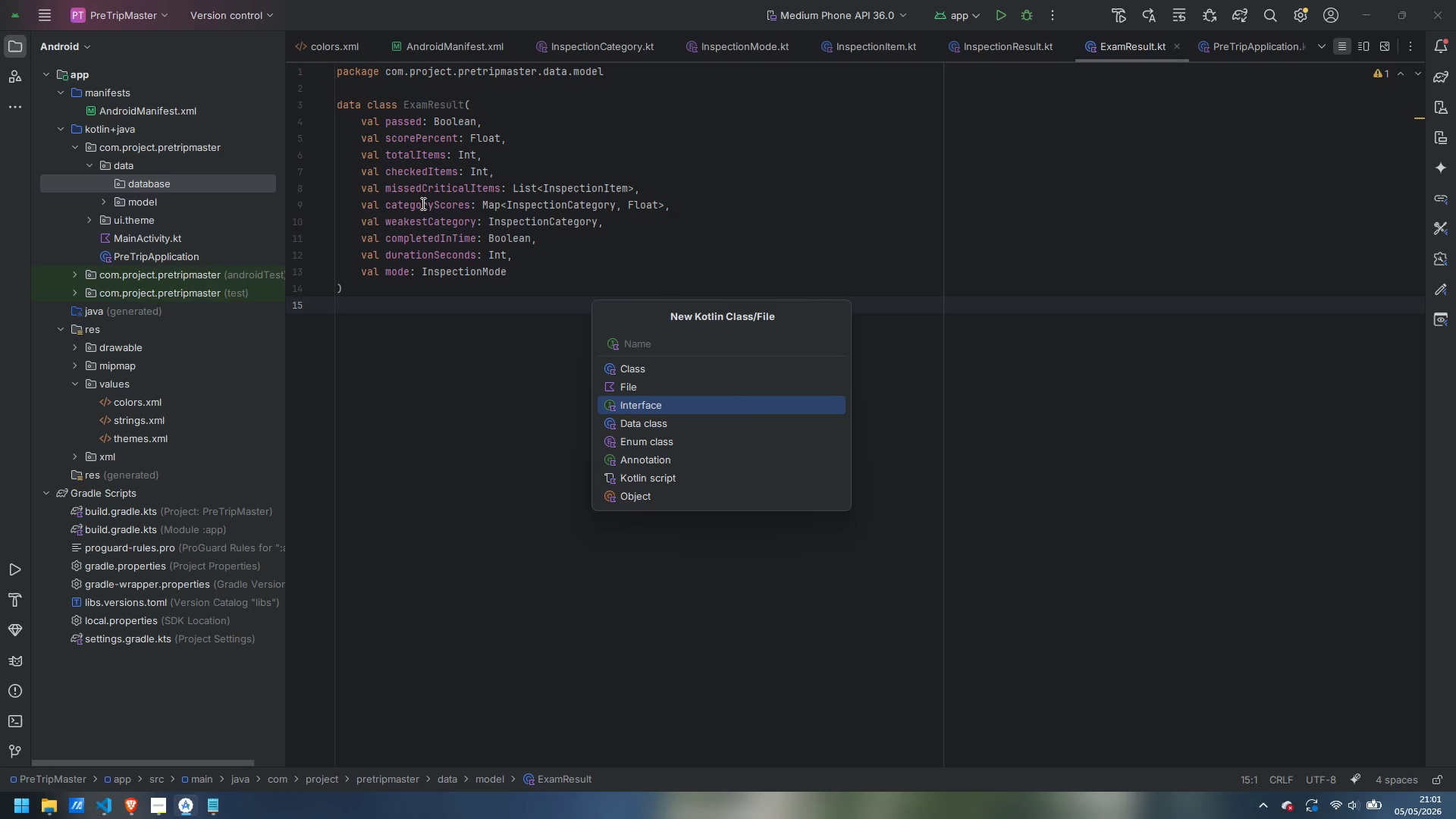 
type(InspectionResultDaoi)
key(Backspace)
 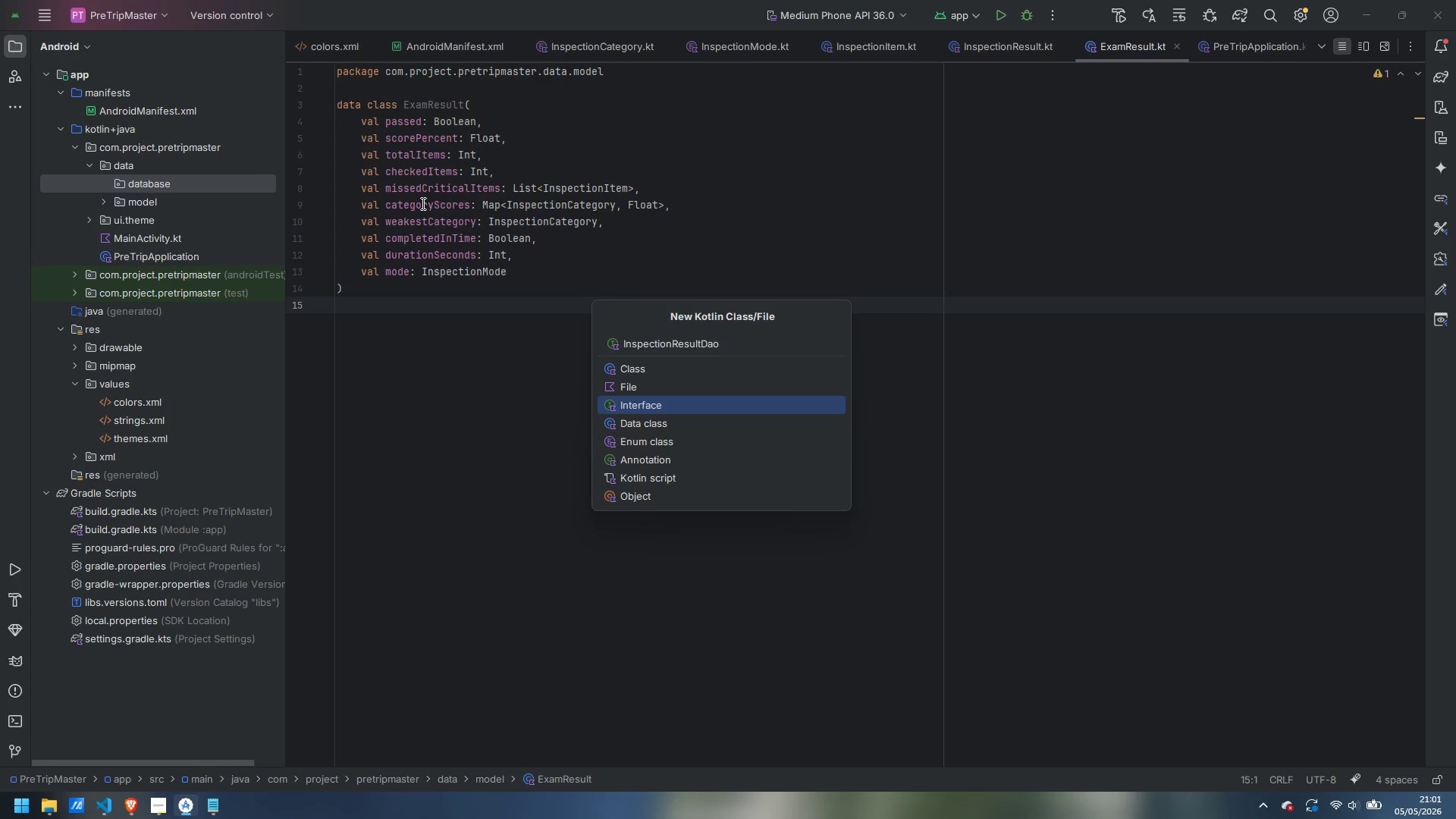 
key(Enter)
 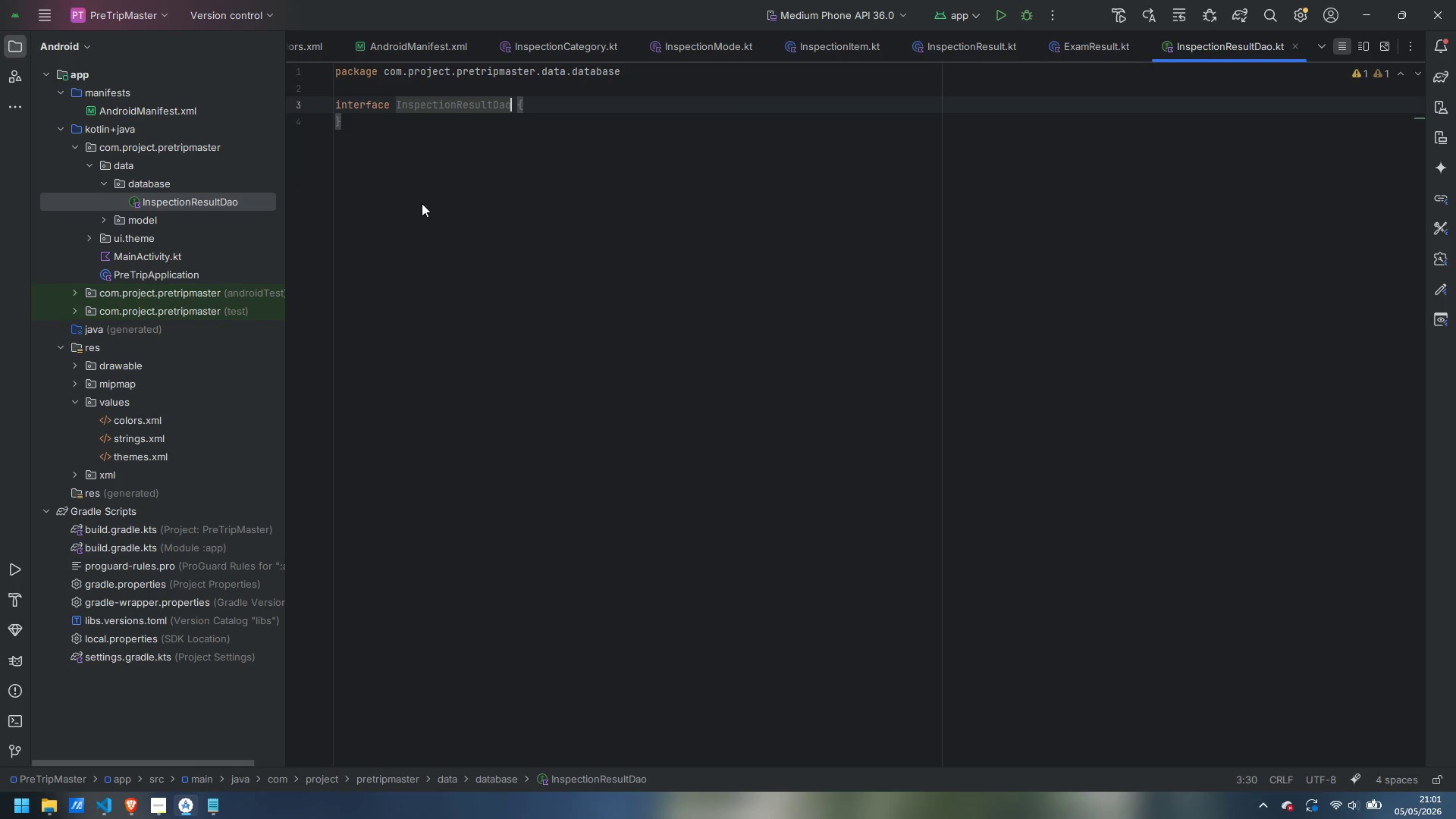 
key(ArrowUp)
 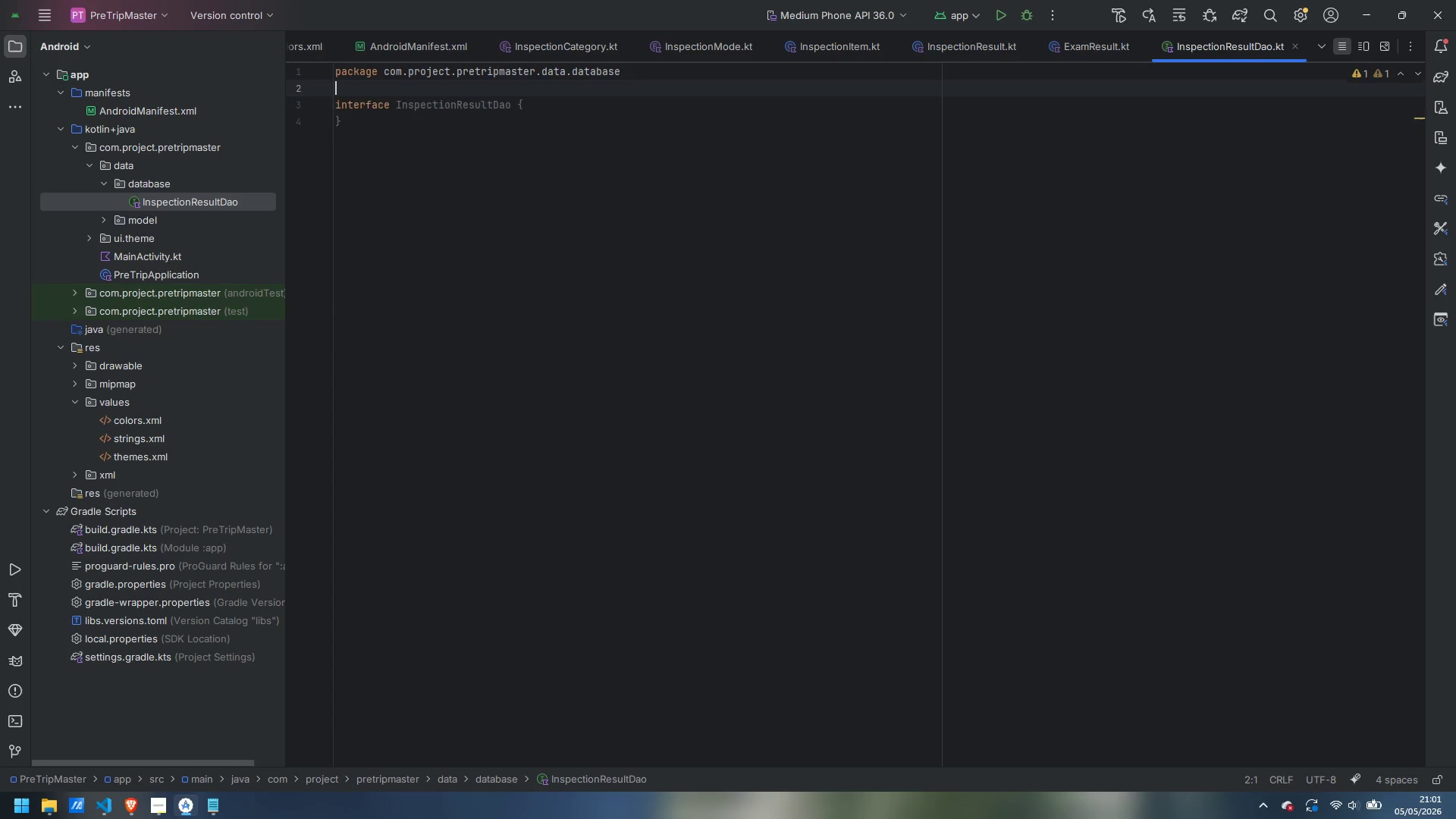 
key(Enter)
 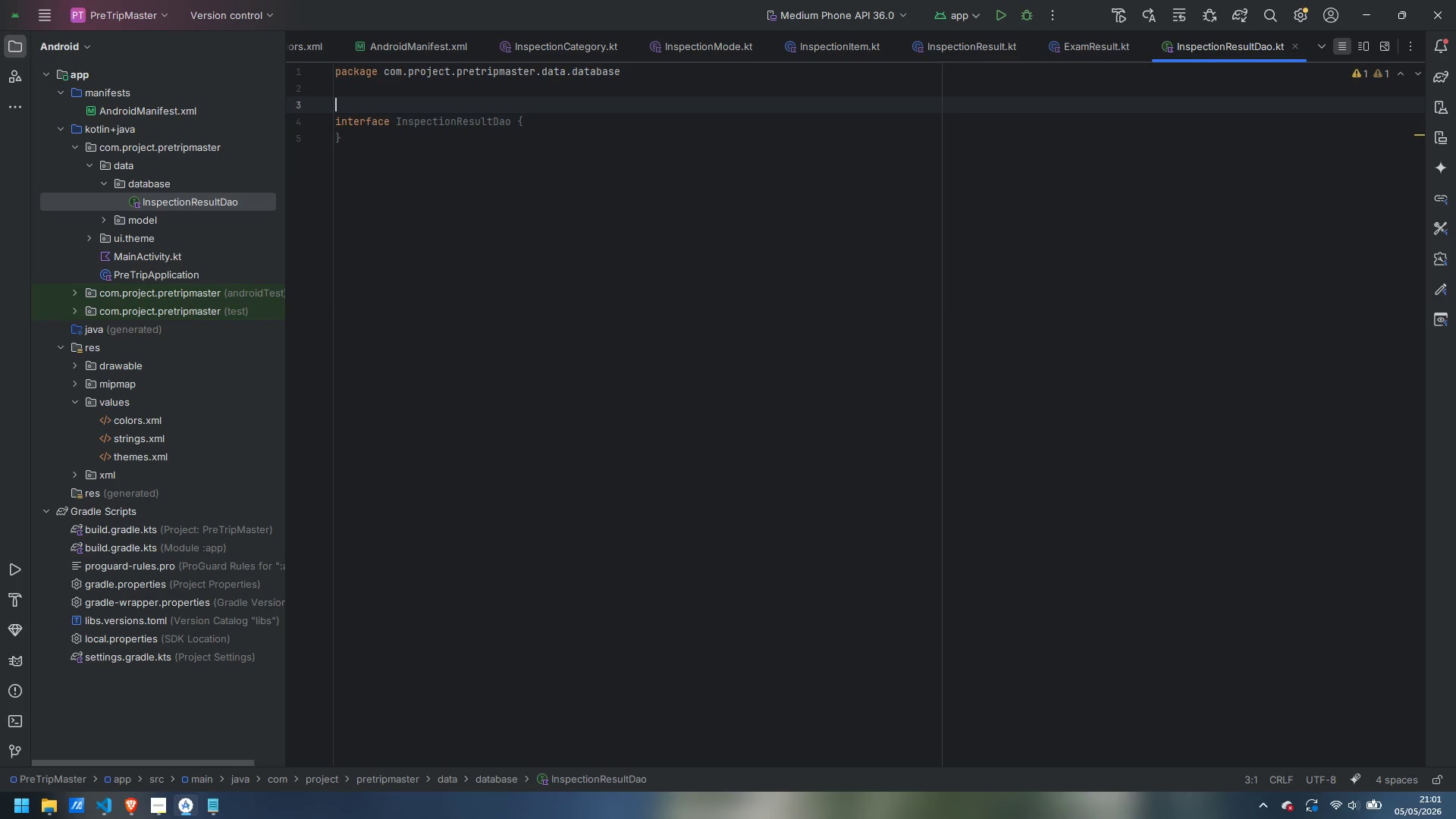 
type(@Da)
 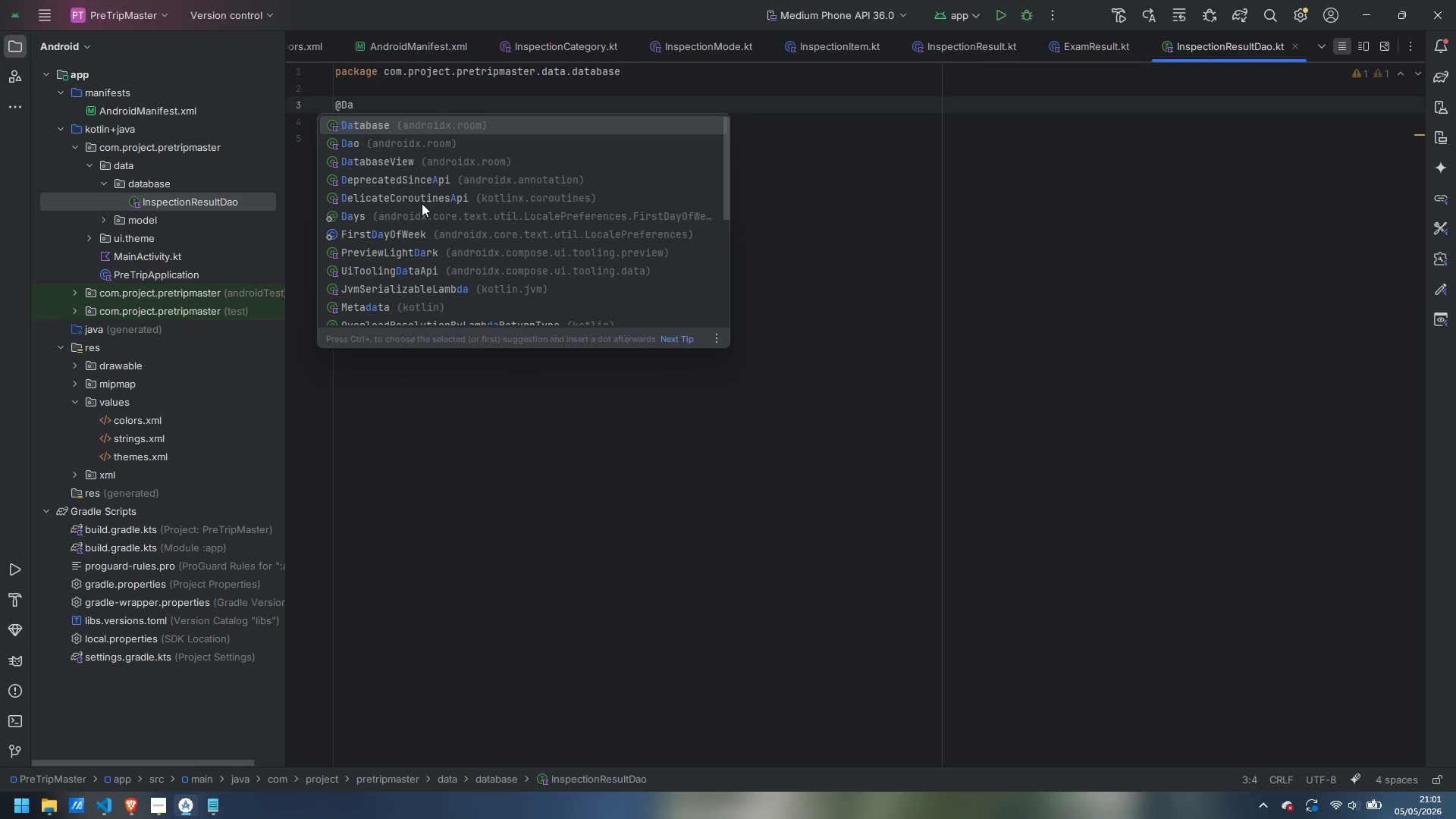 
key(ArrowDown)
 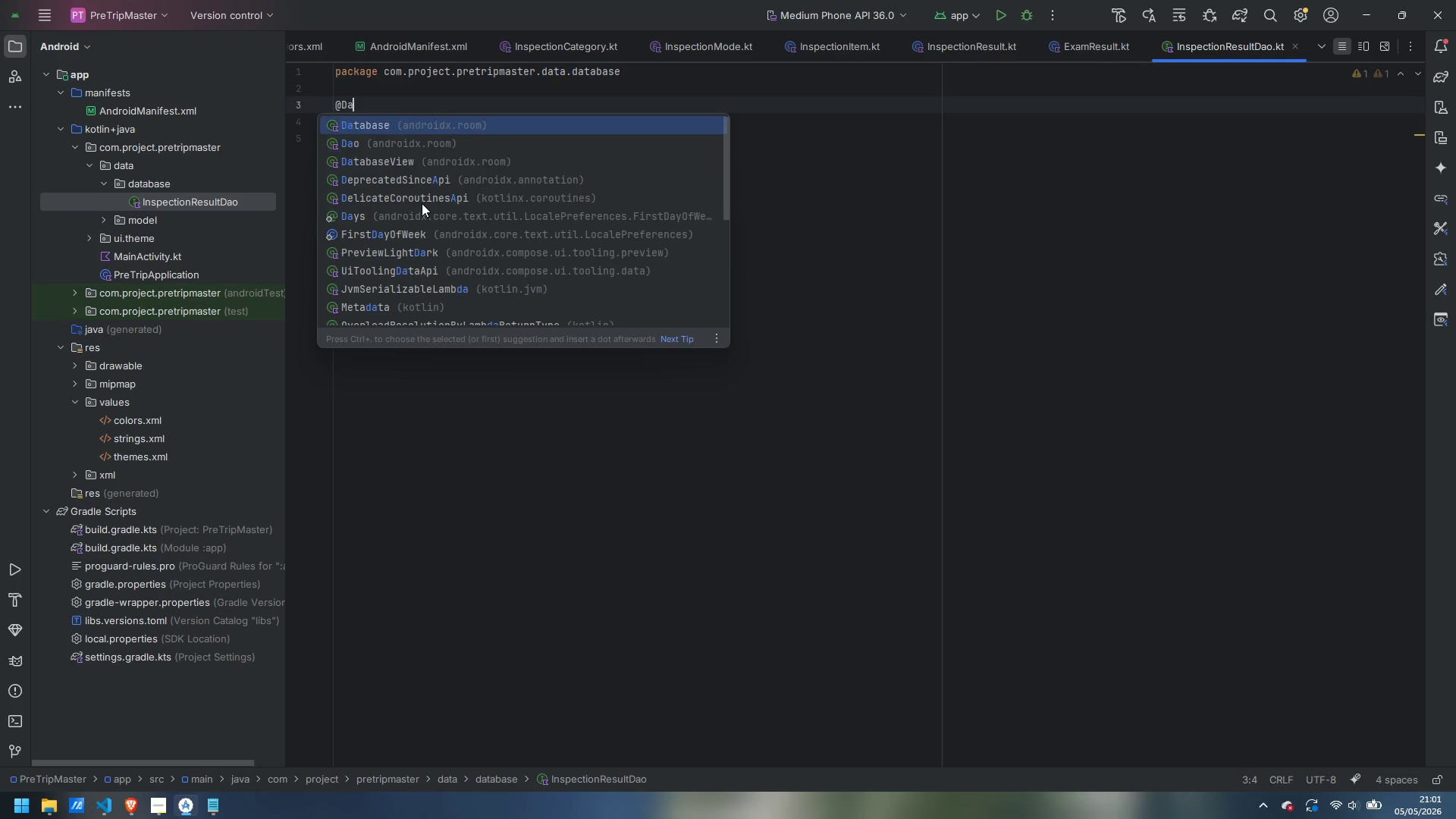 
key(ArrowUp)
 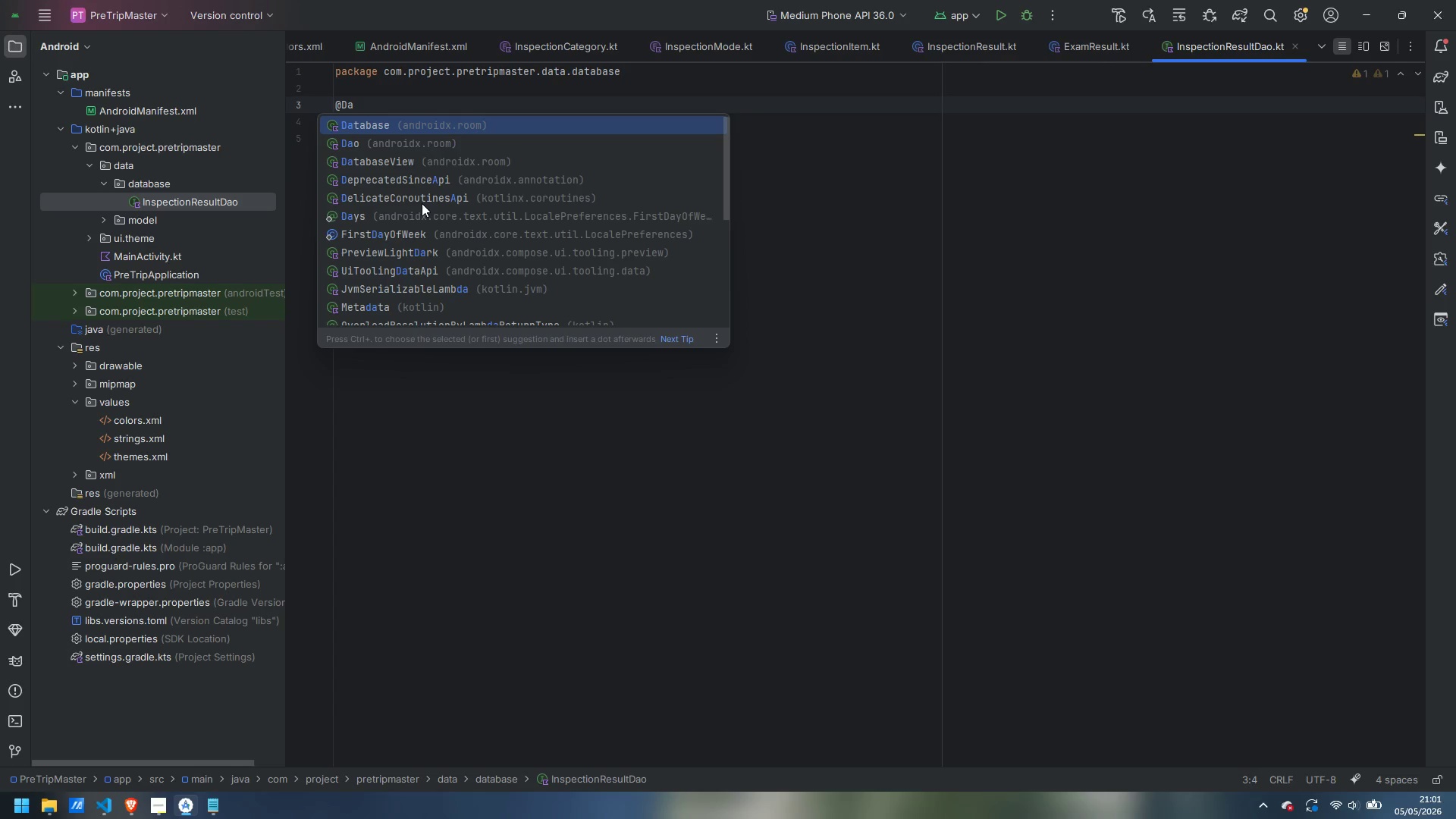 
key(ArrowDown)
 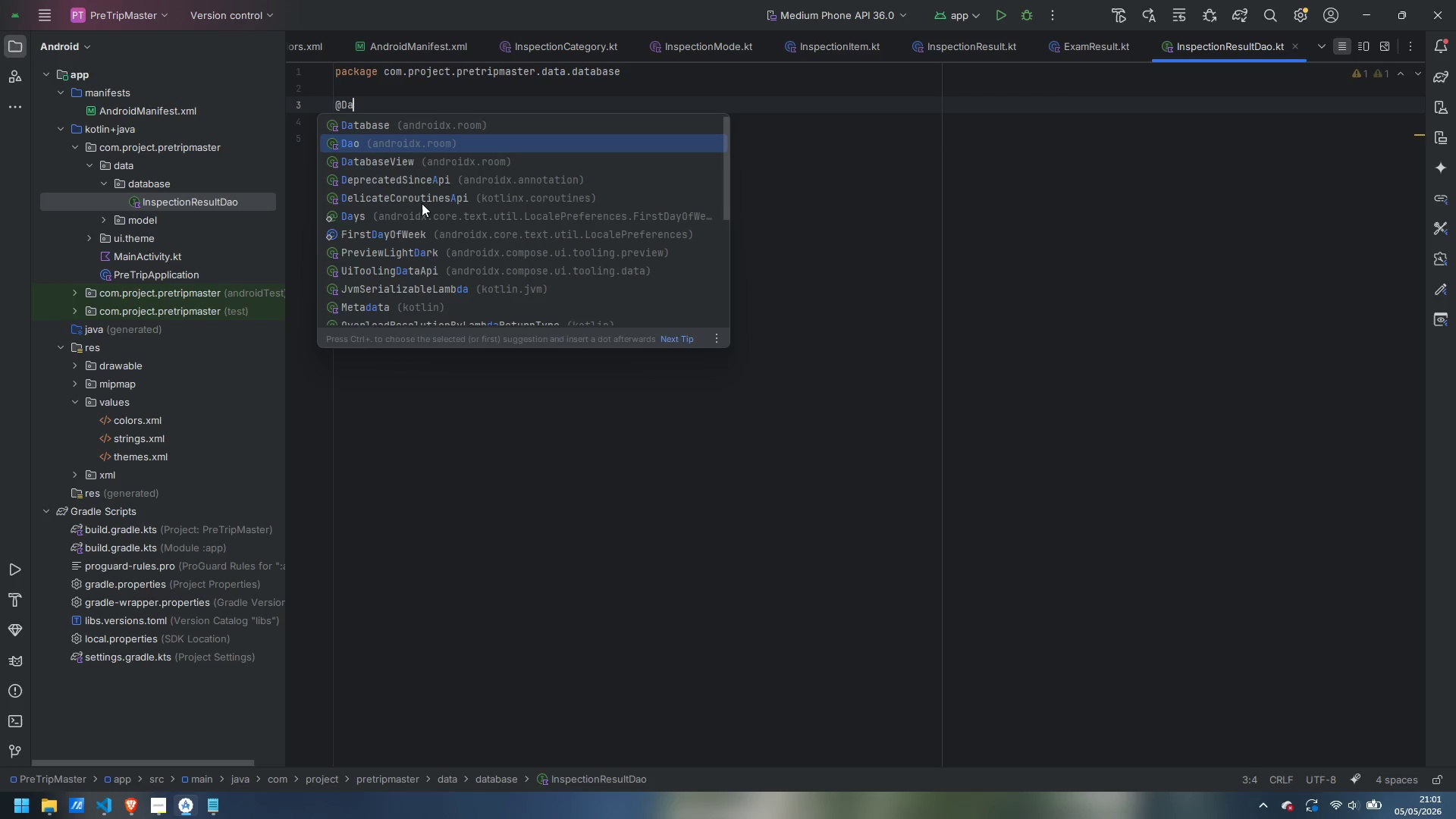 
key(Enter)
 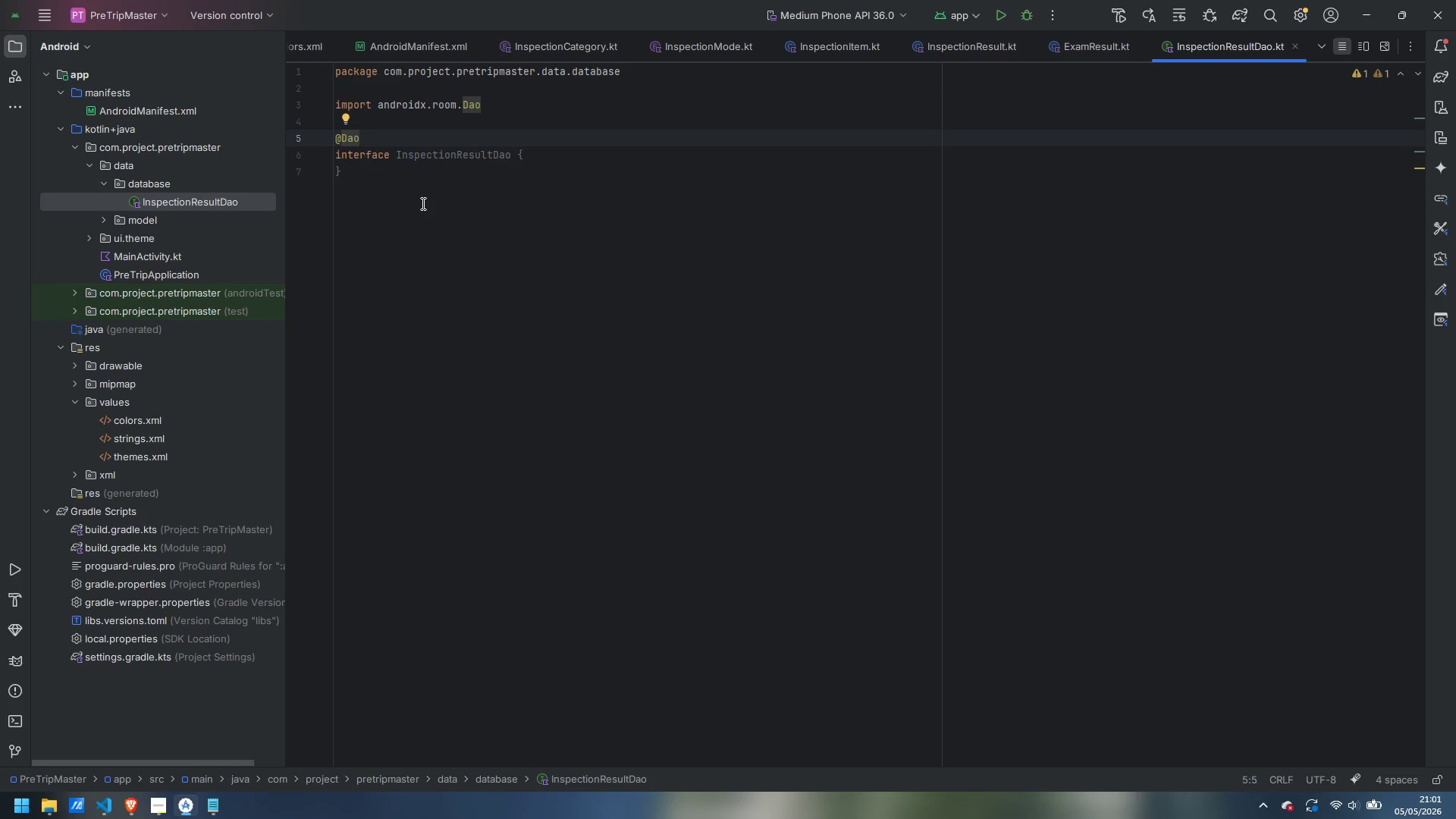 
key(ArrowDown)
 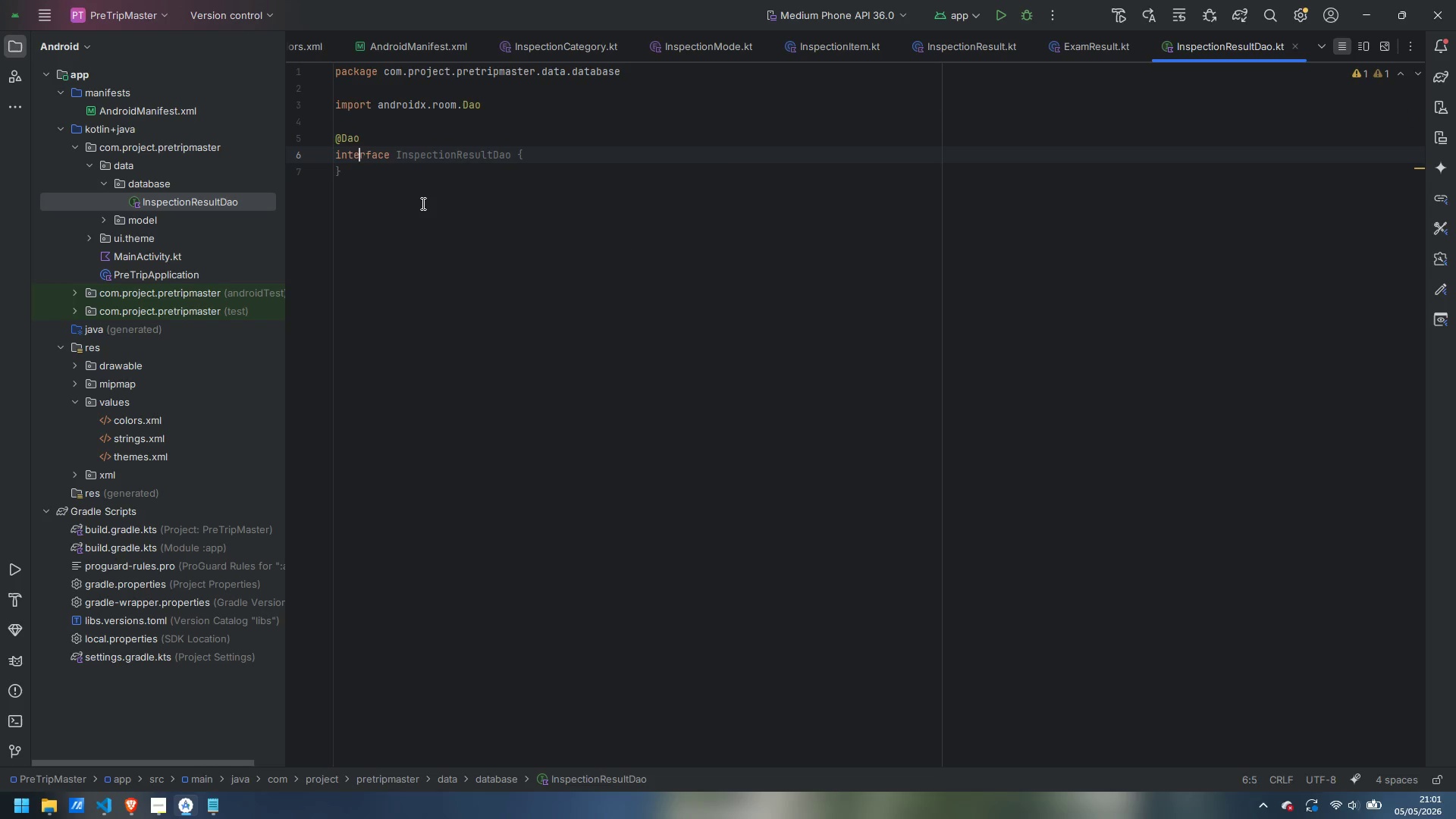 
key(Control+ArrowRight)
 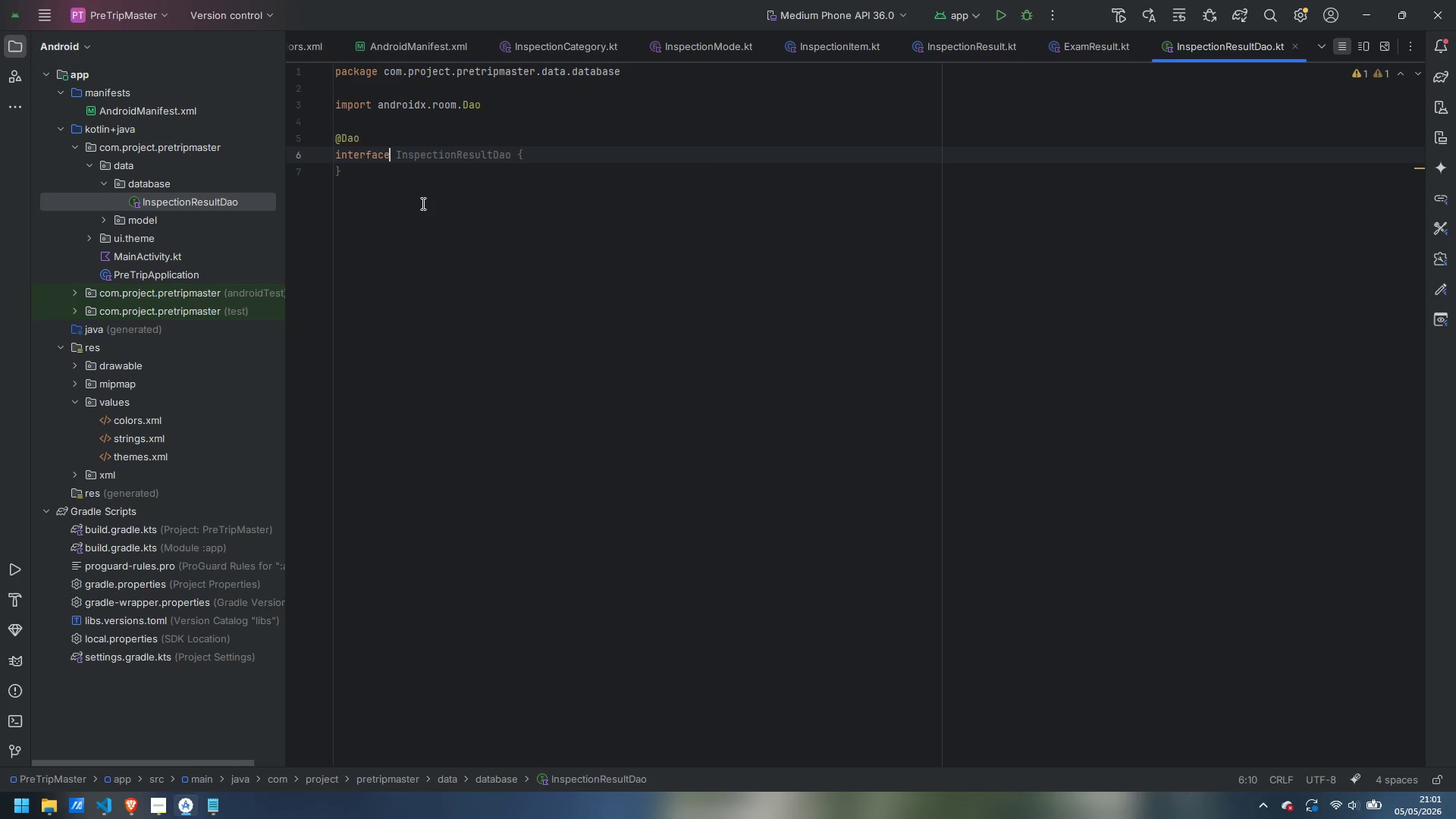 
key(Control+ArrowRight)
 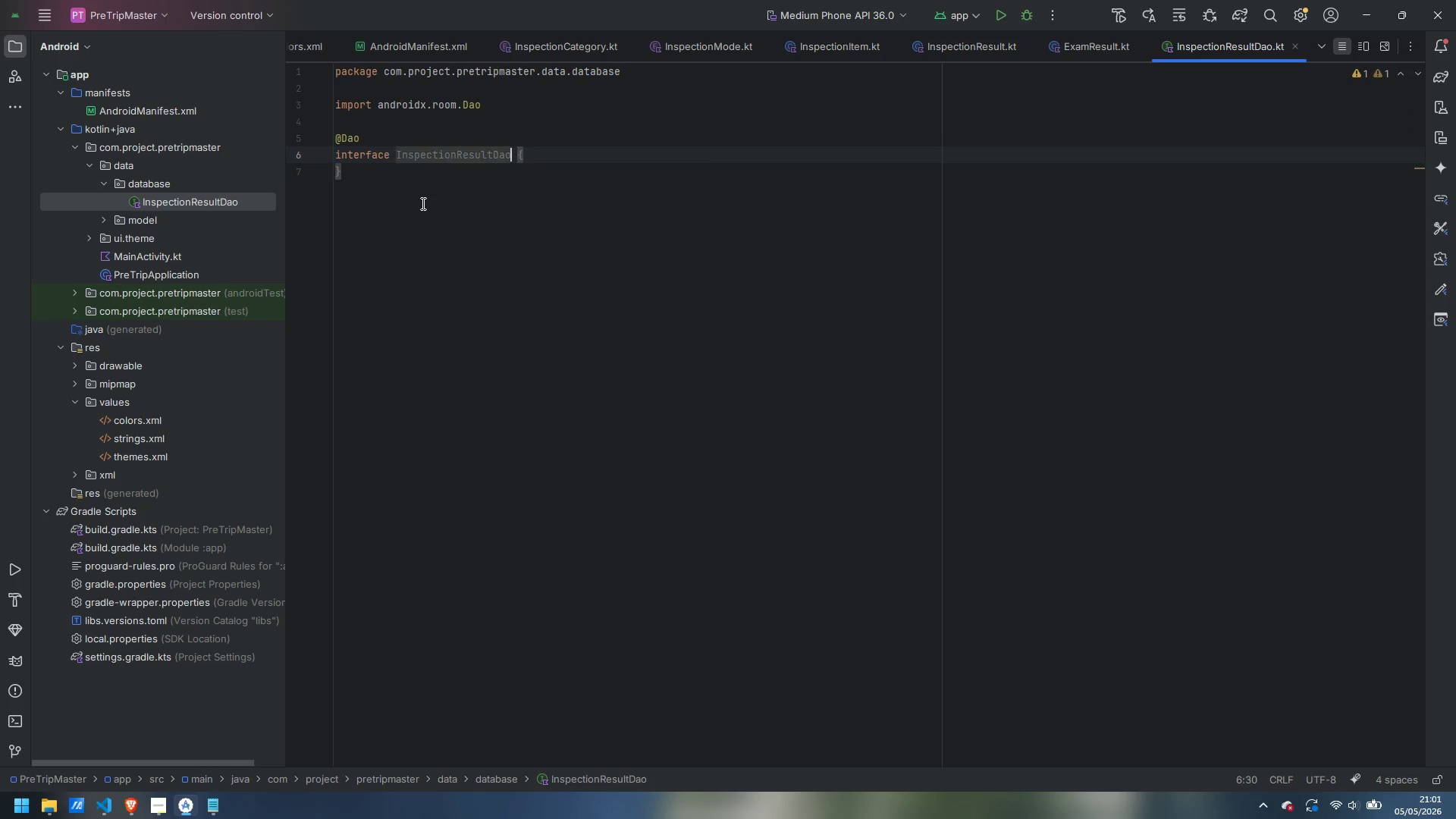 
key(Control+ArrowRight)
 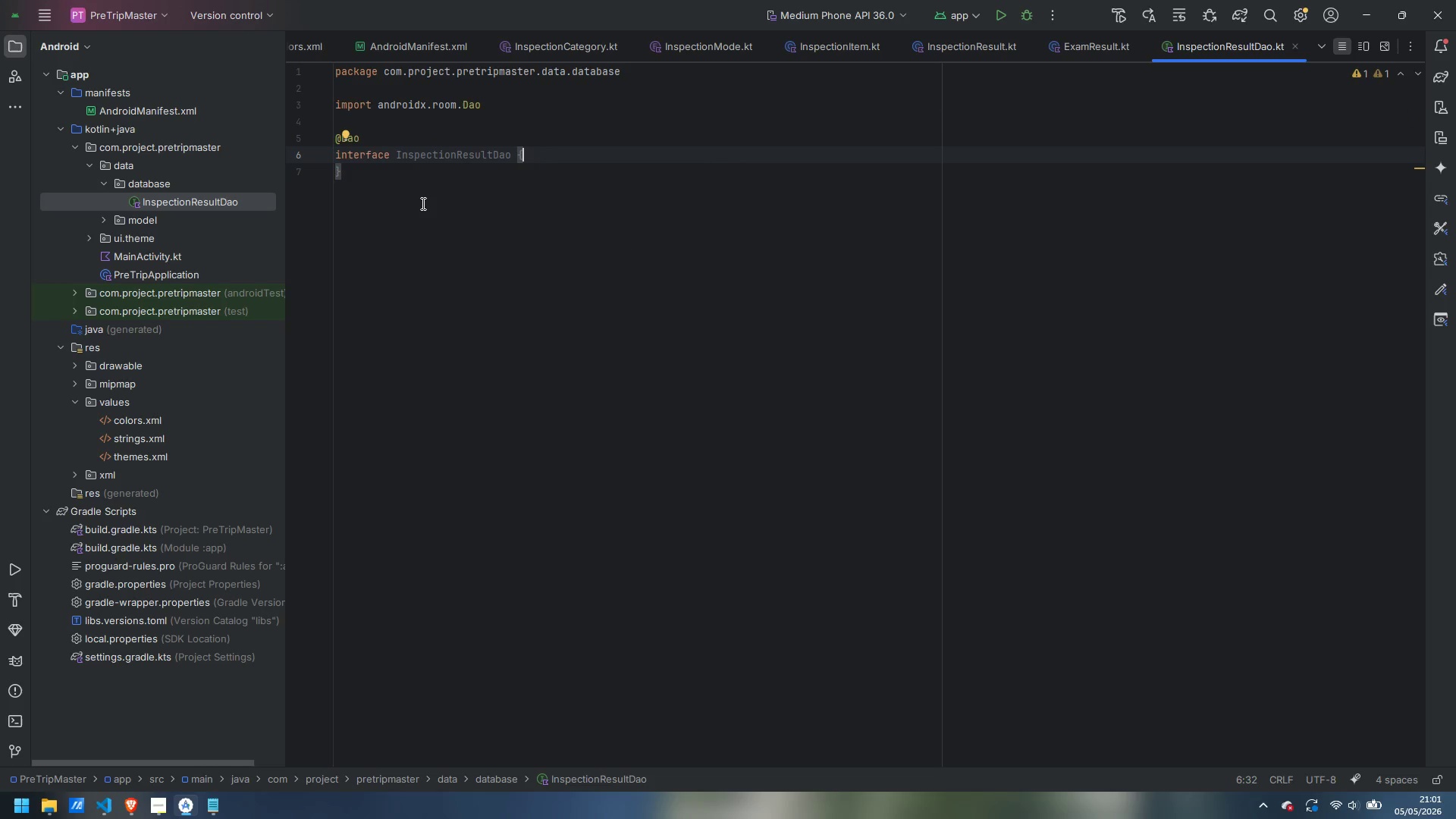 
key(Enter)
 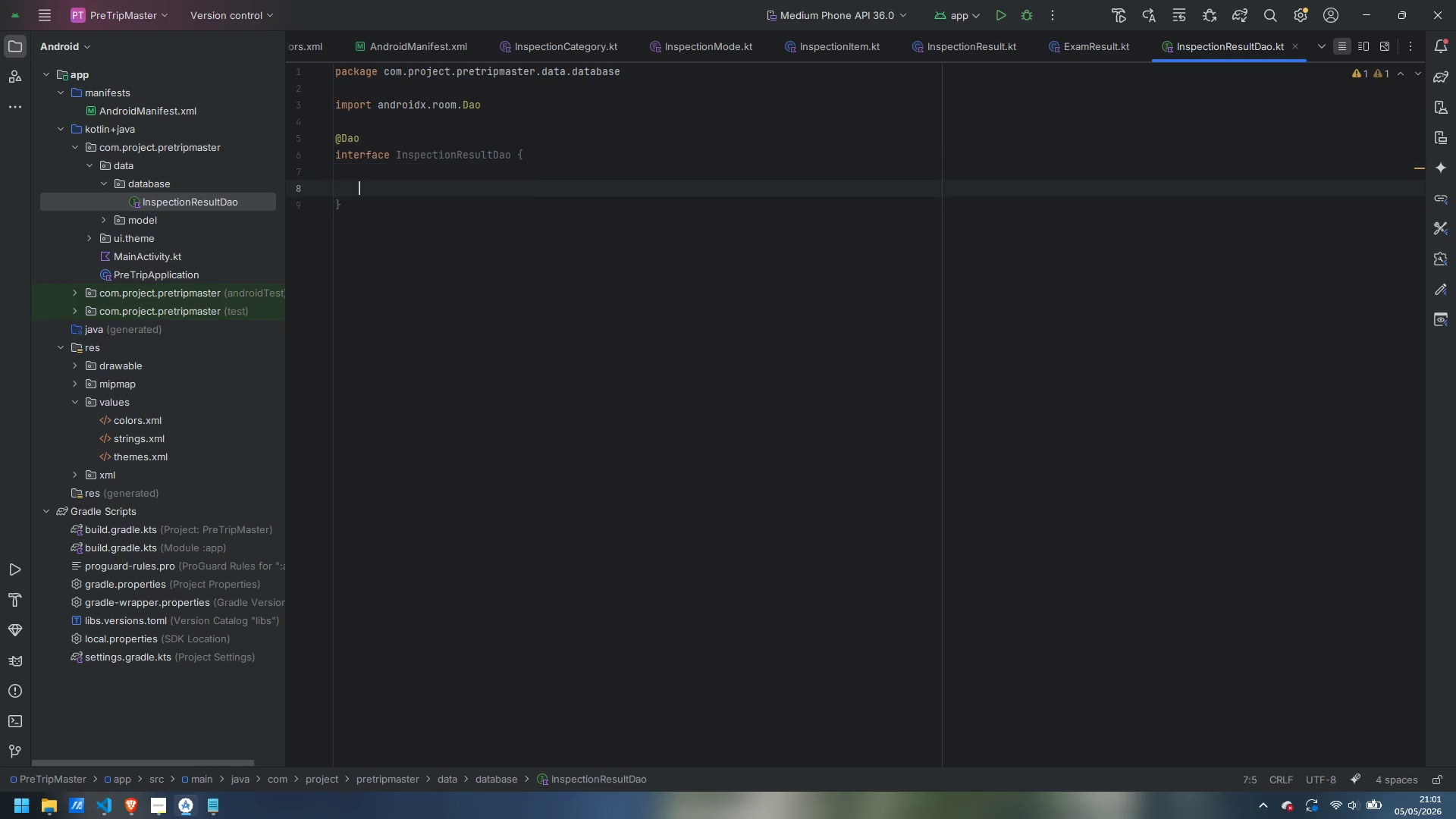 
key(Enter)
 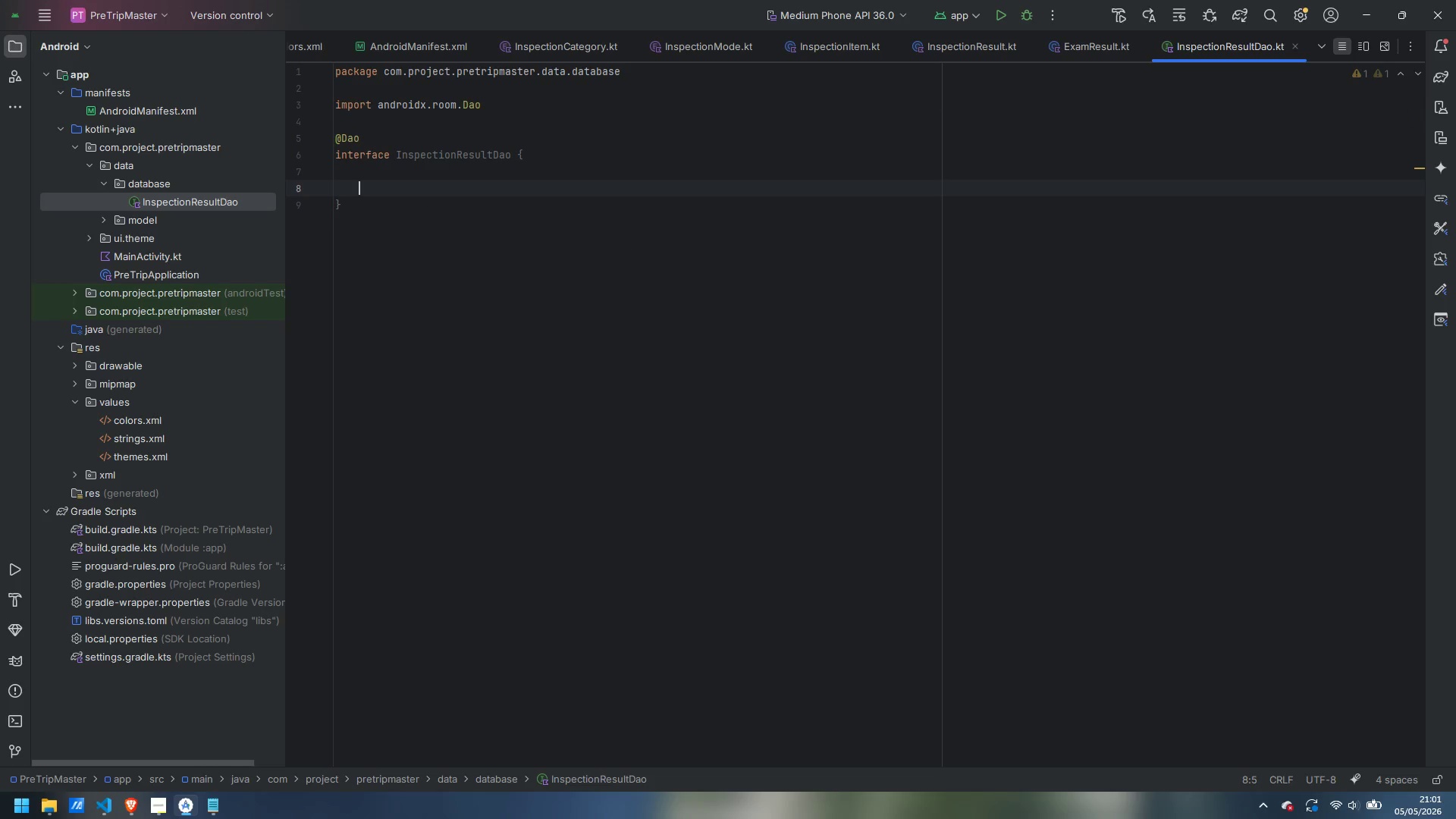 
type(@Insert)
 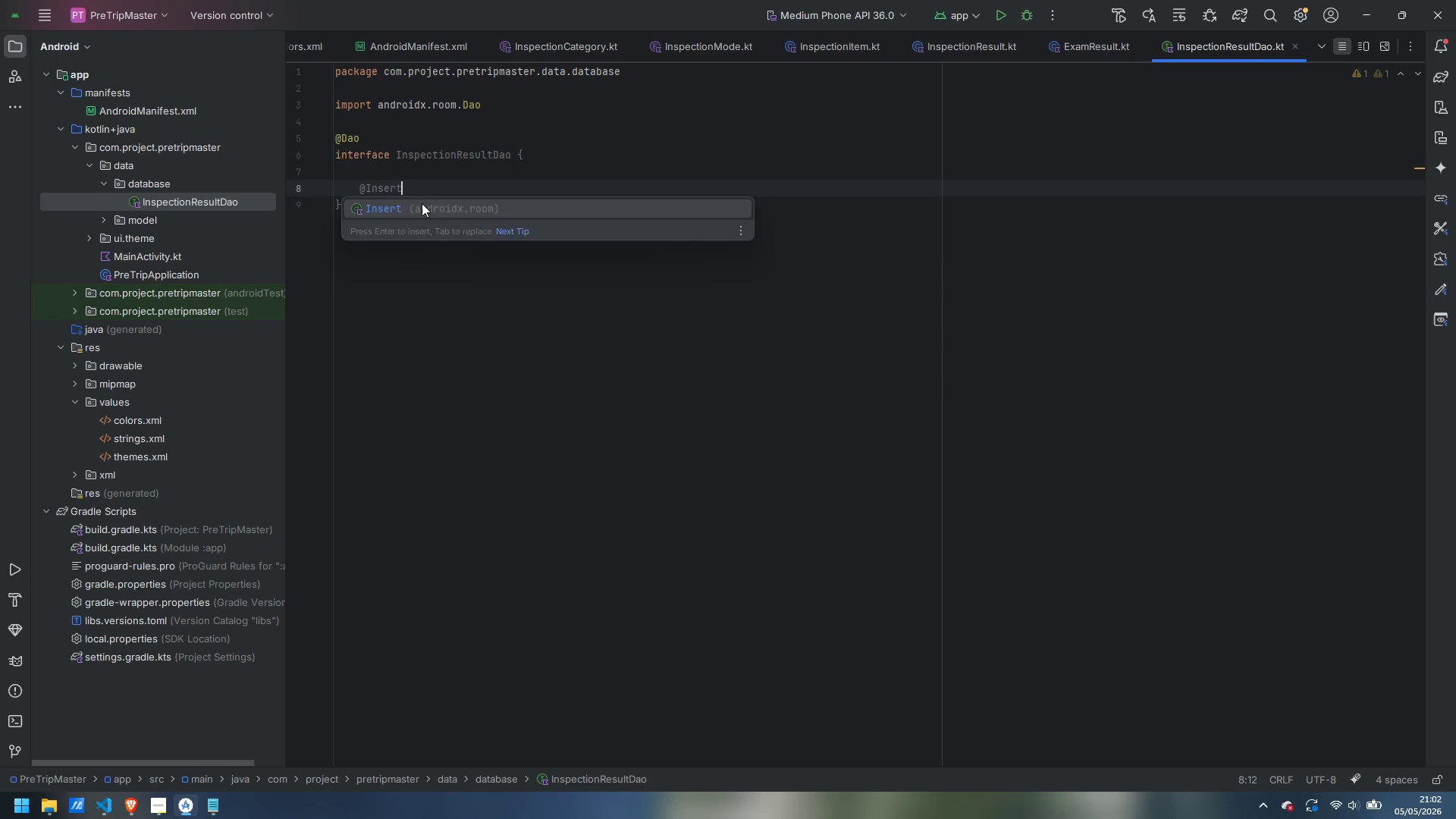 
key(Enter)
 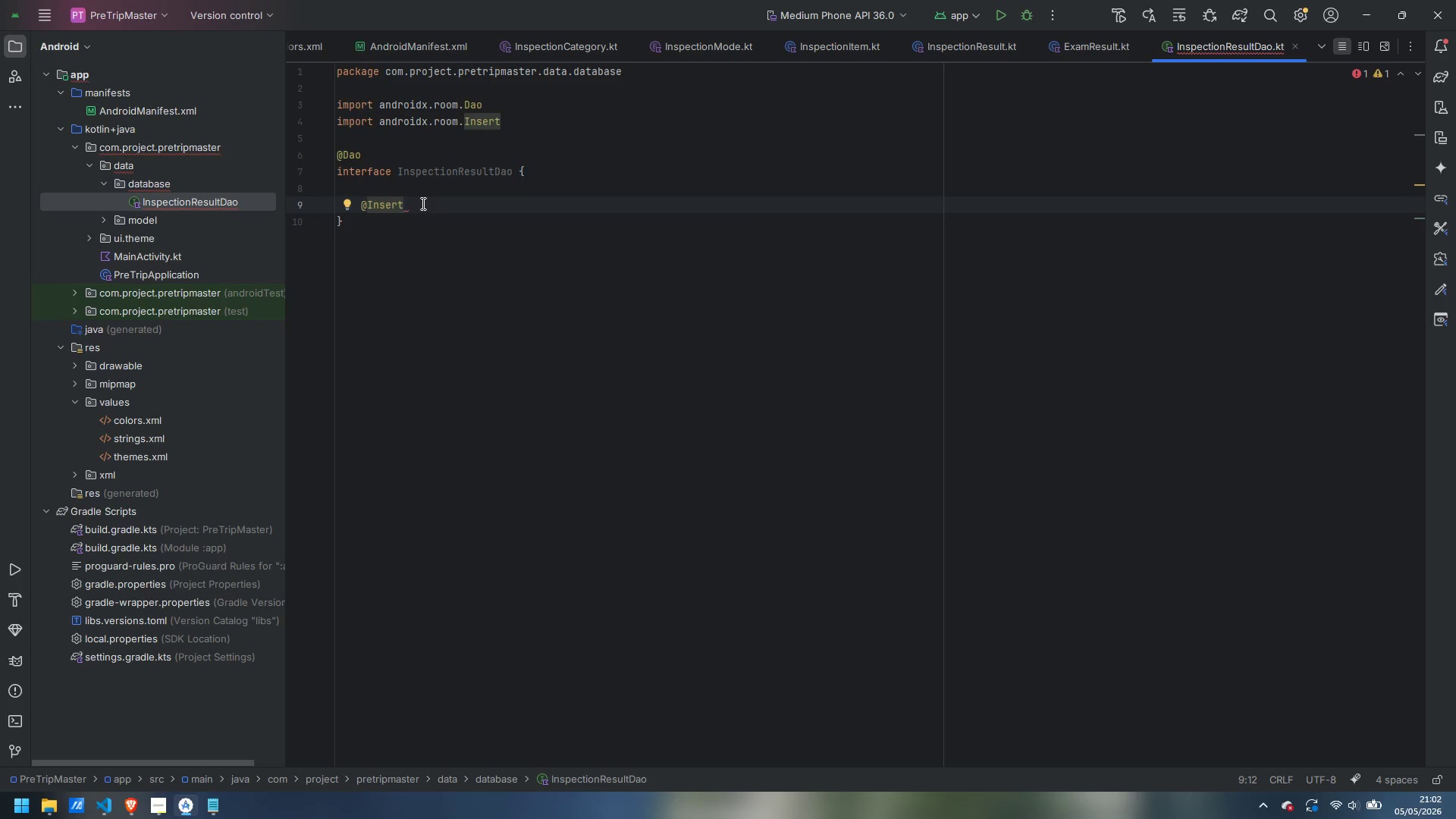 
type((in)
key(Backspace)
key(Backspace)
type(onConflict = On)
key(Backspace)
type(nConflictStrategy.RE)
key(Backspace)
key(Backspace)
key(Backspace)
 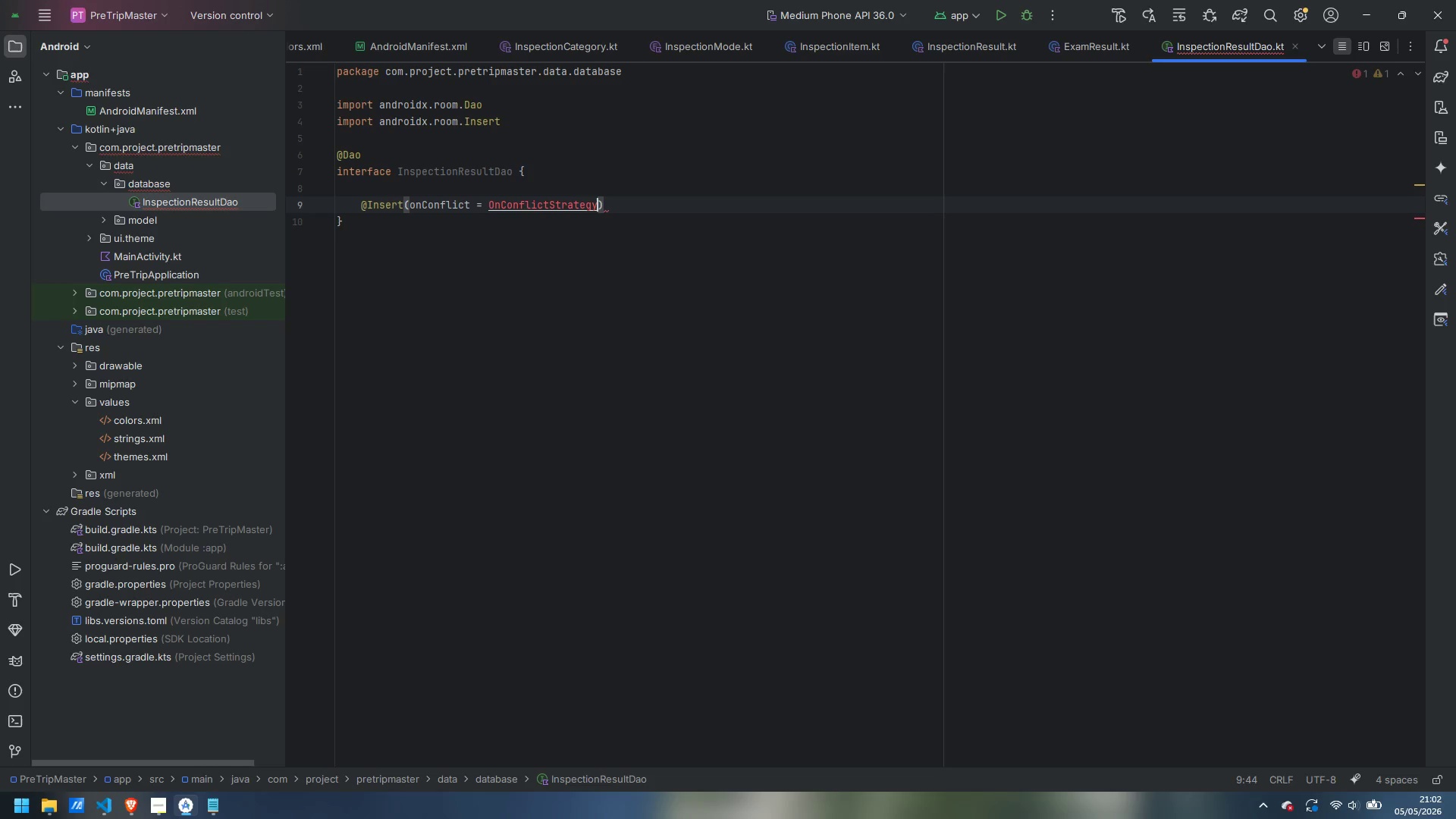 
key(Control+Enter)
 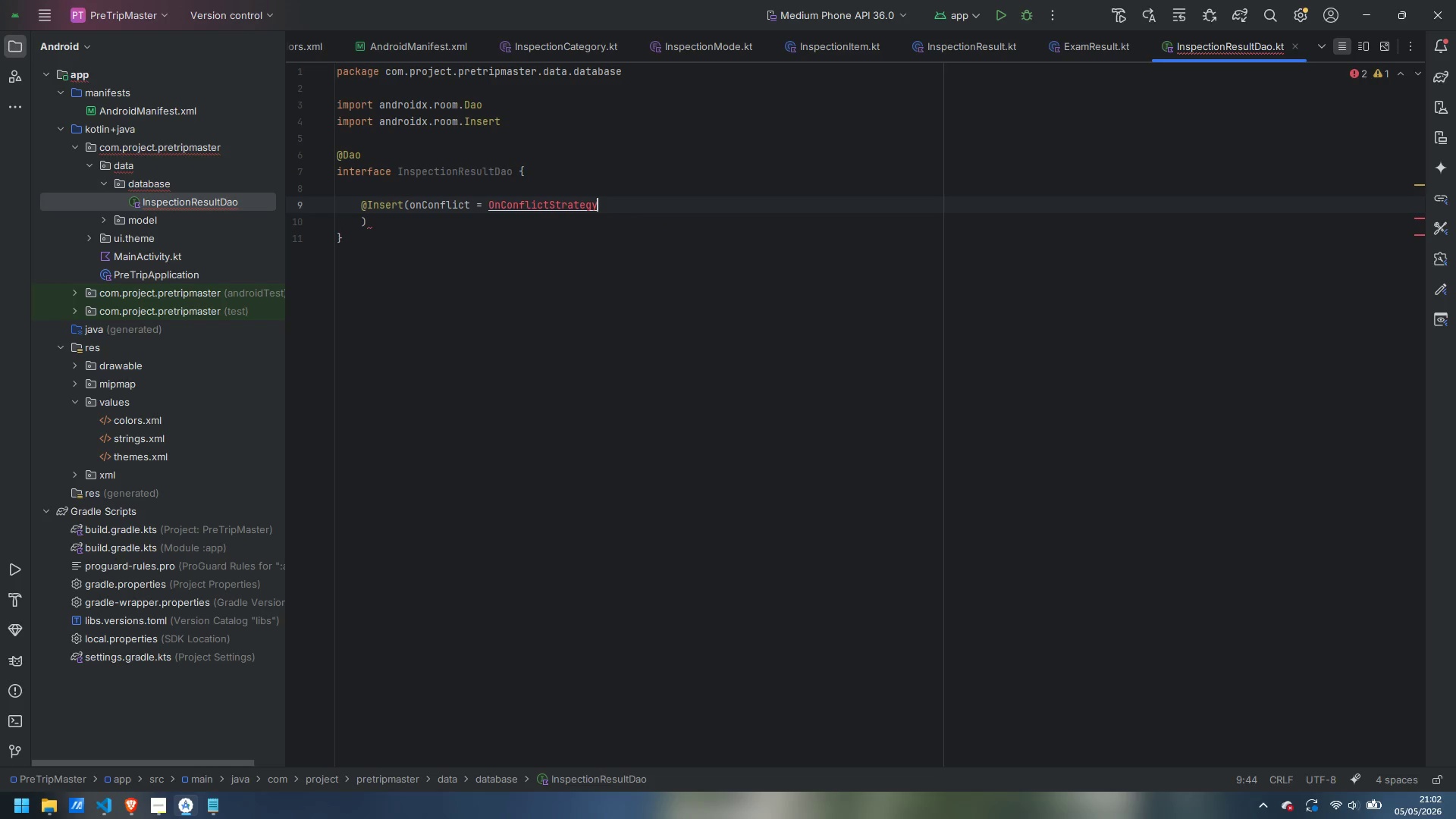 
key(Control+Z)
 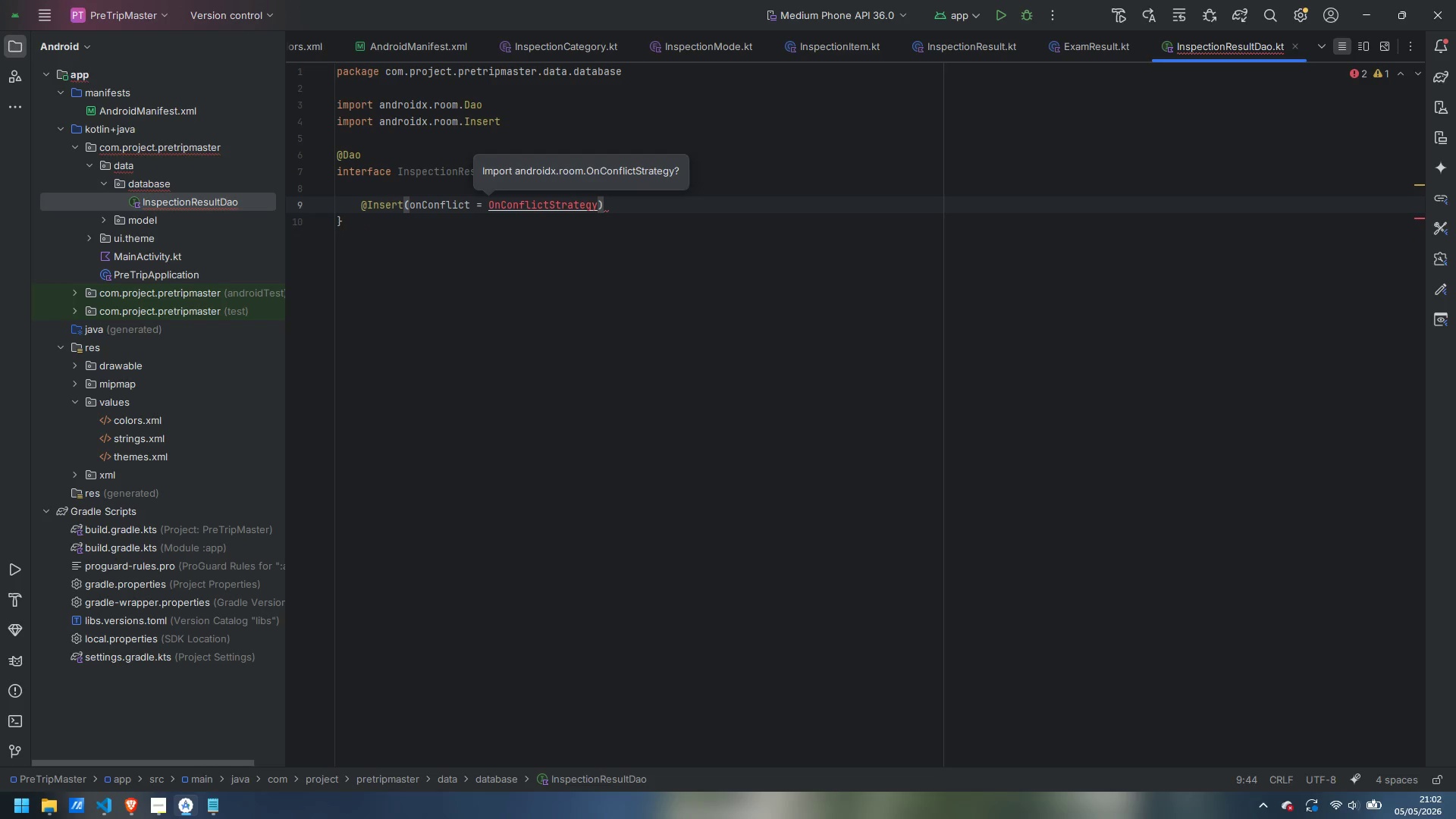 
key(Alt+Enter)
 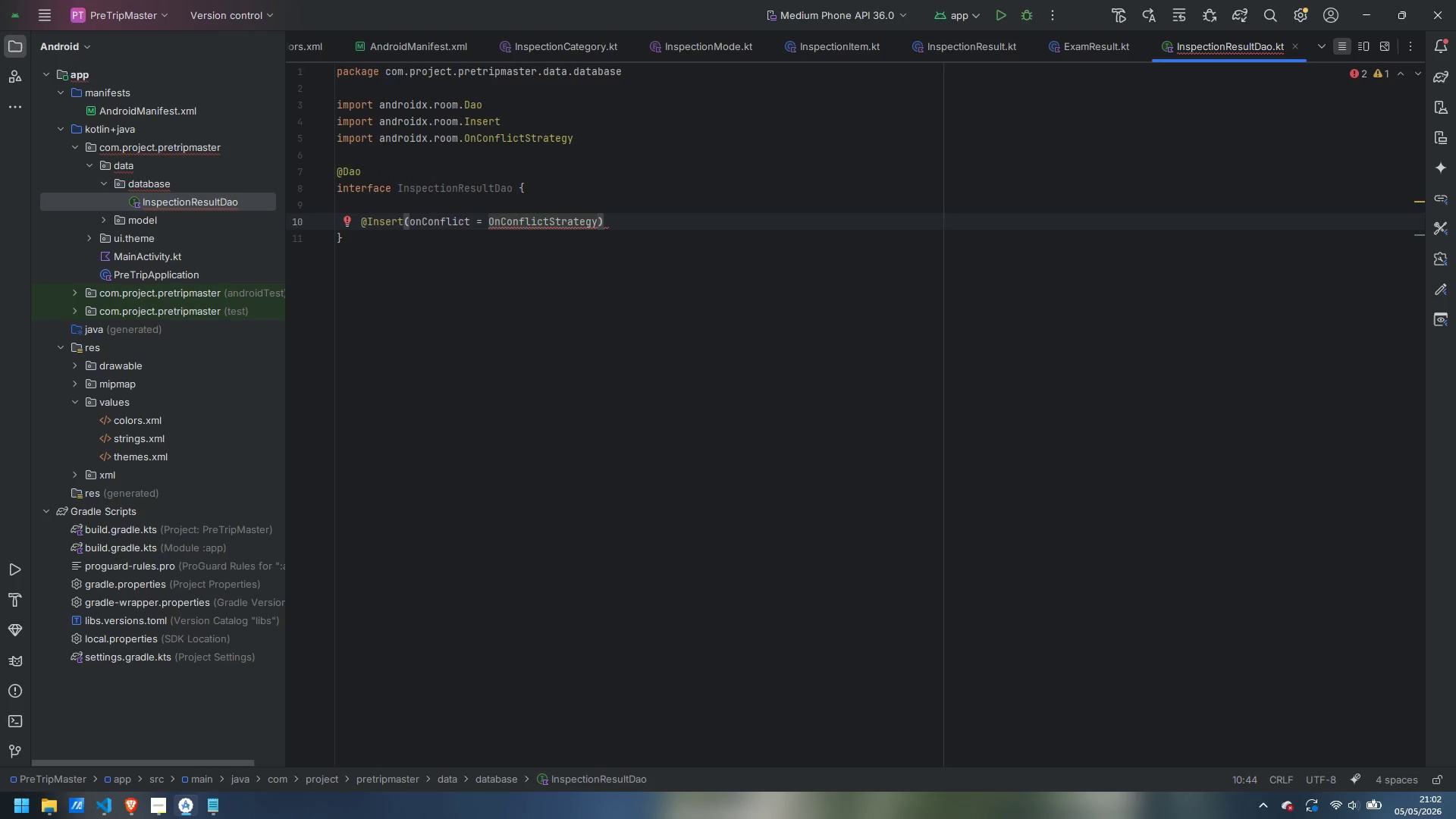 
type(.REPLACE)
 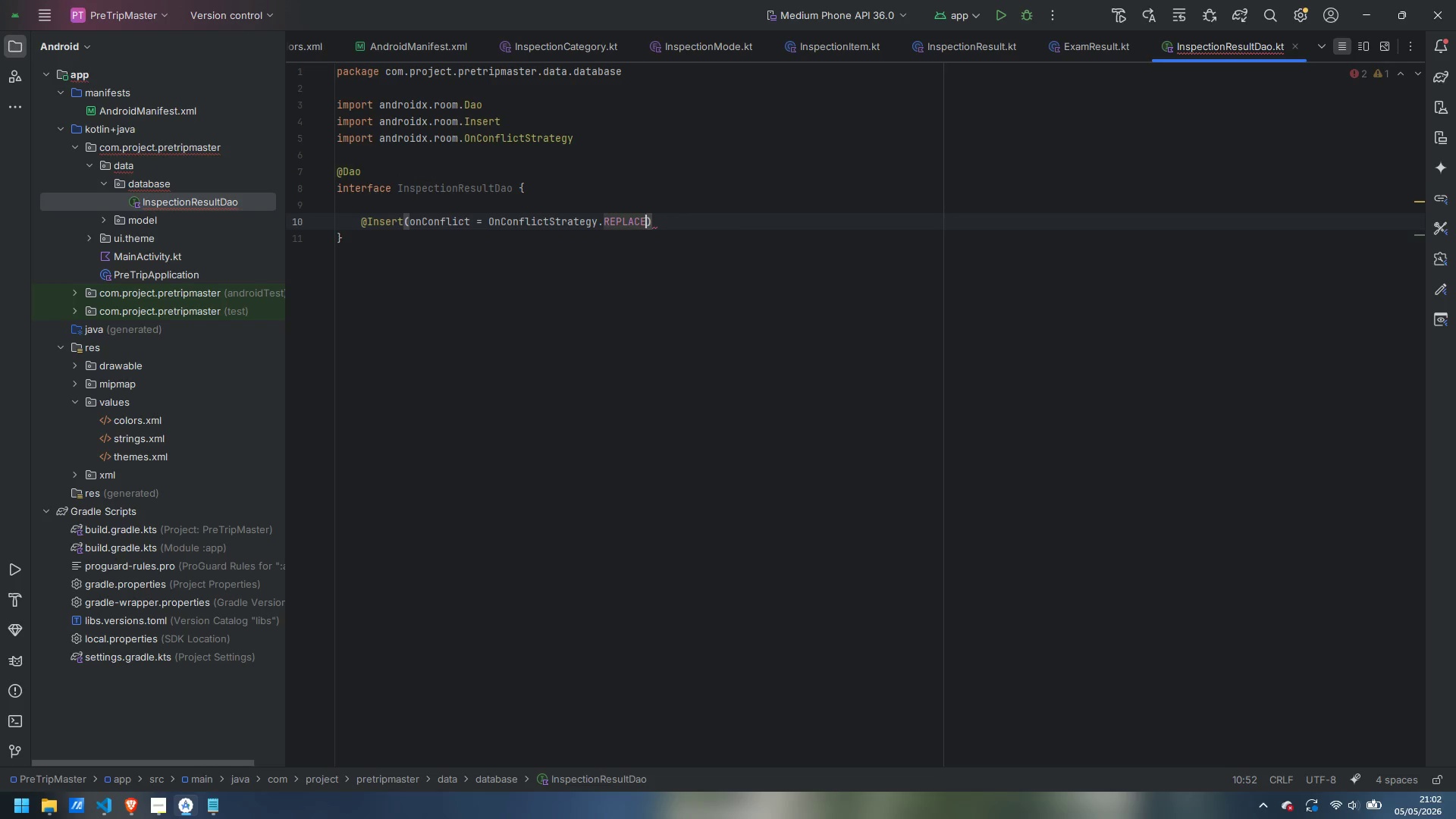 
key(ArrowRight)
 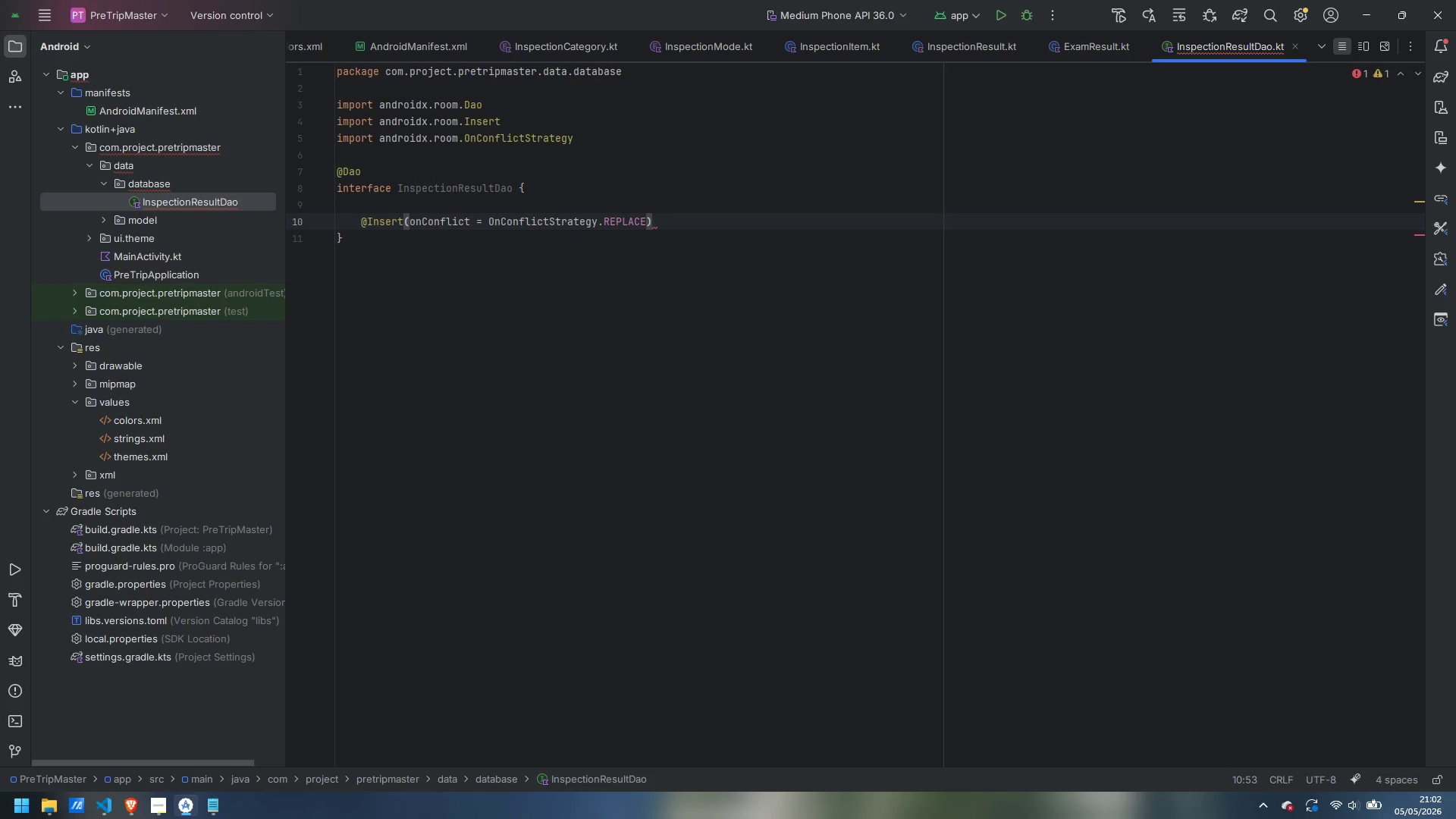 
key(Enter)
 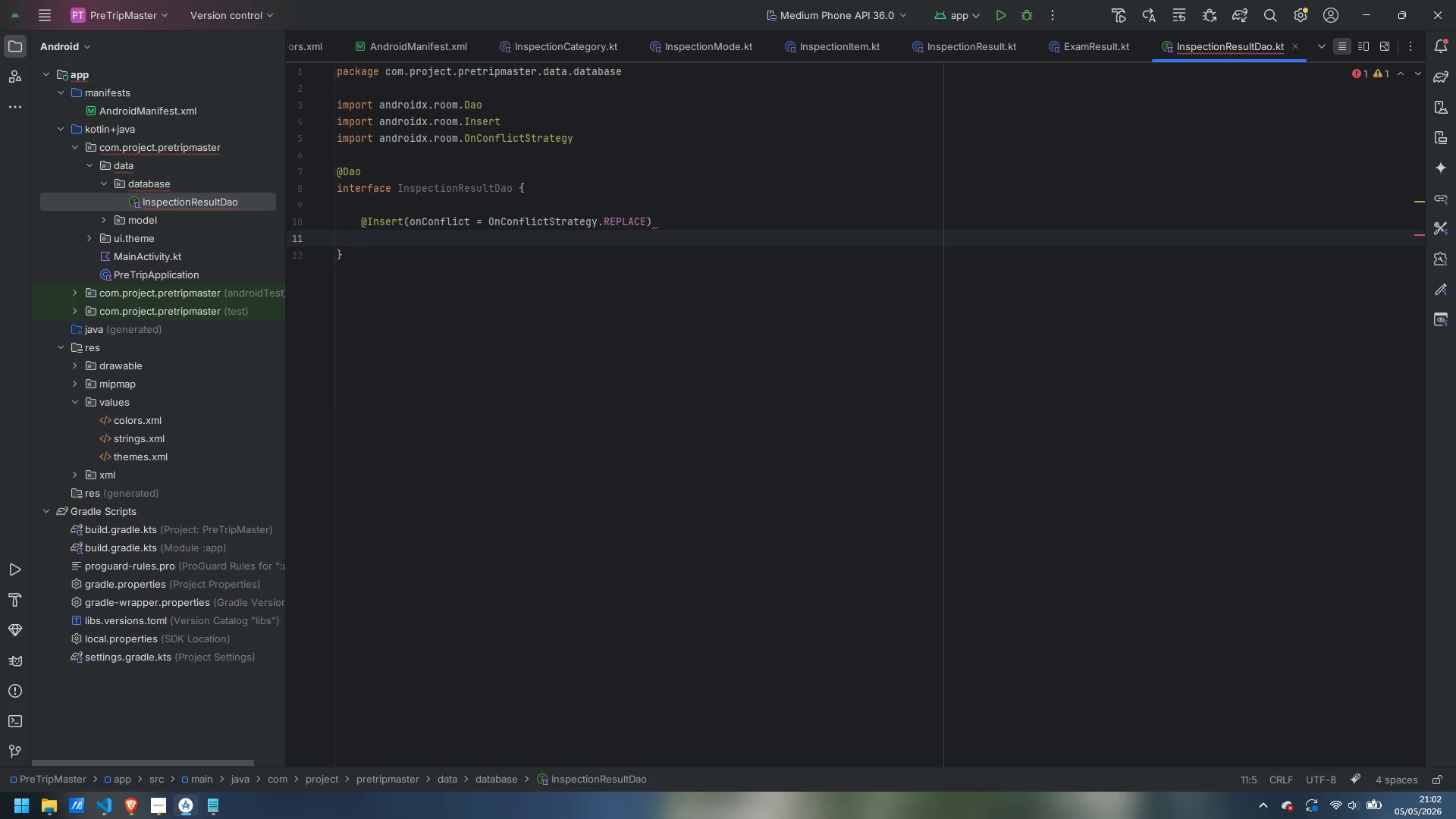 
type(sus[e)
key(Backspace)
key(Backspace)
type(pend fun insert(result: InspectionResult)
 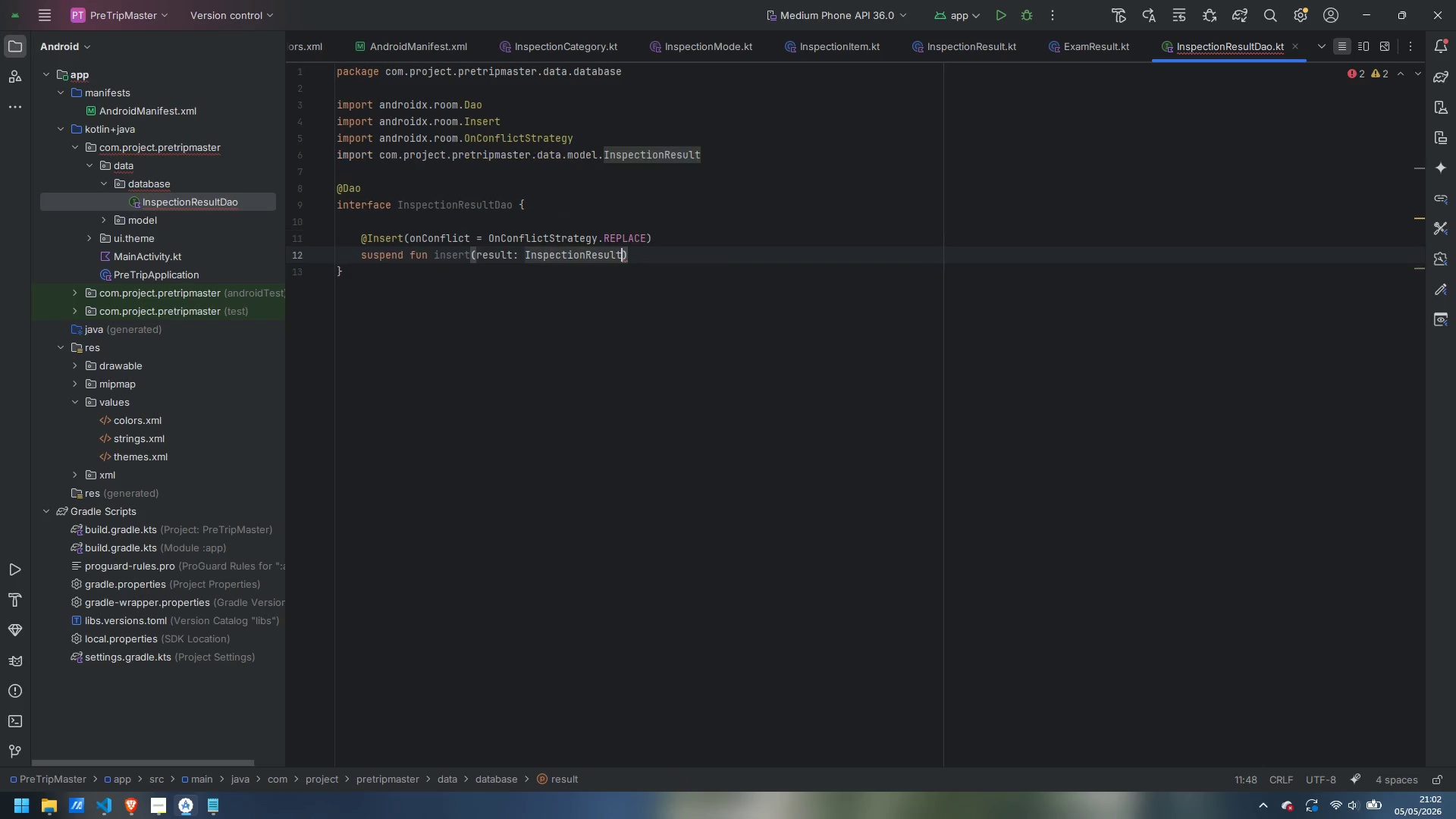 
 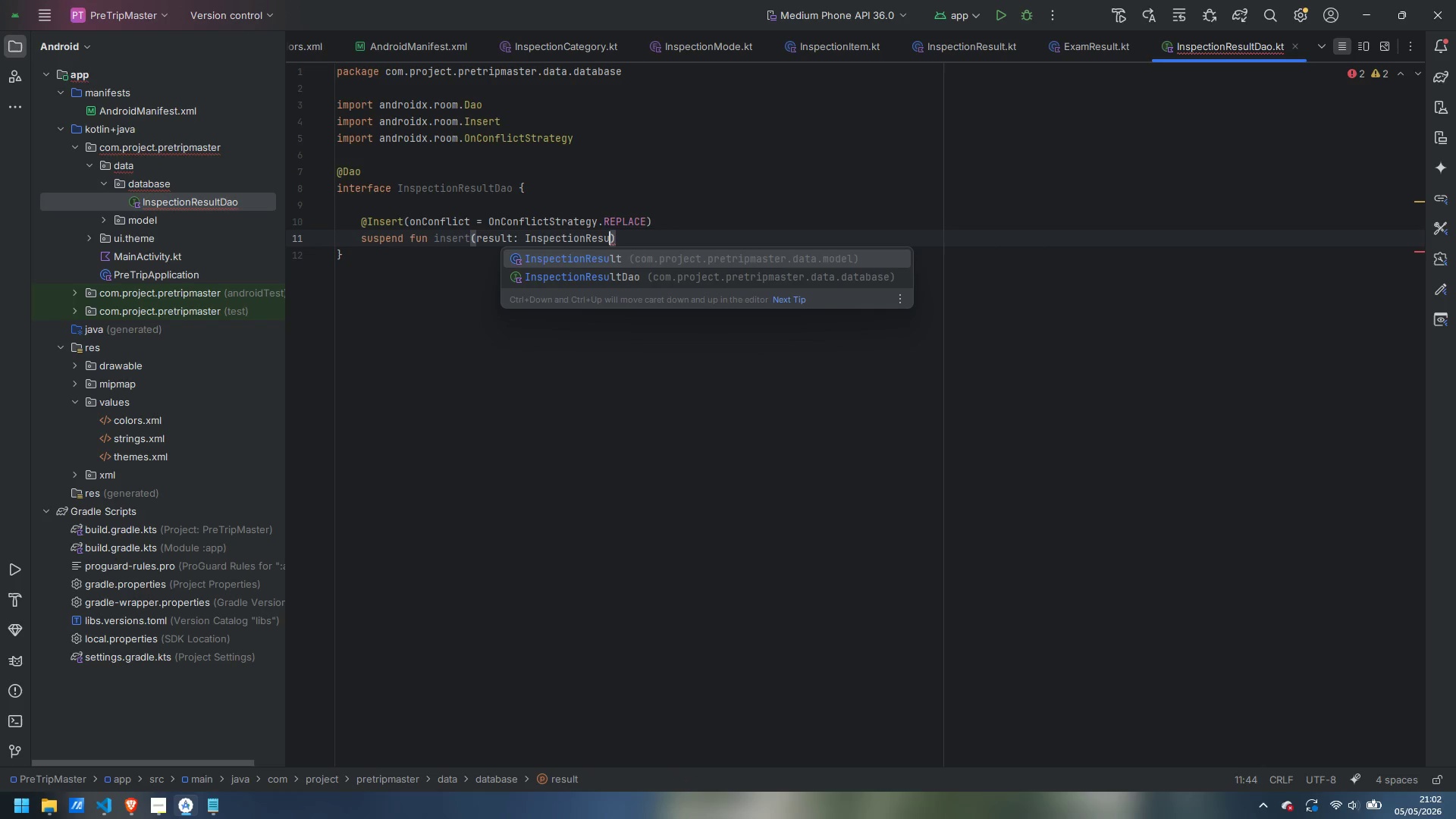 
key(Enter)
 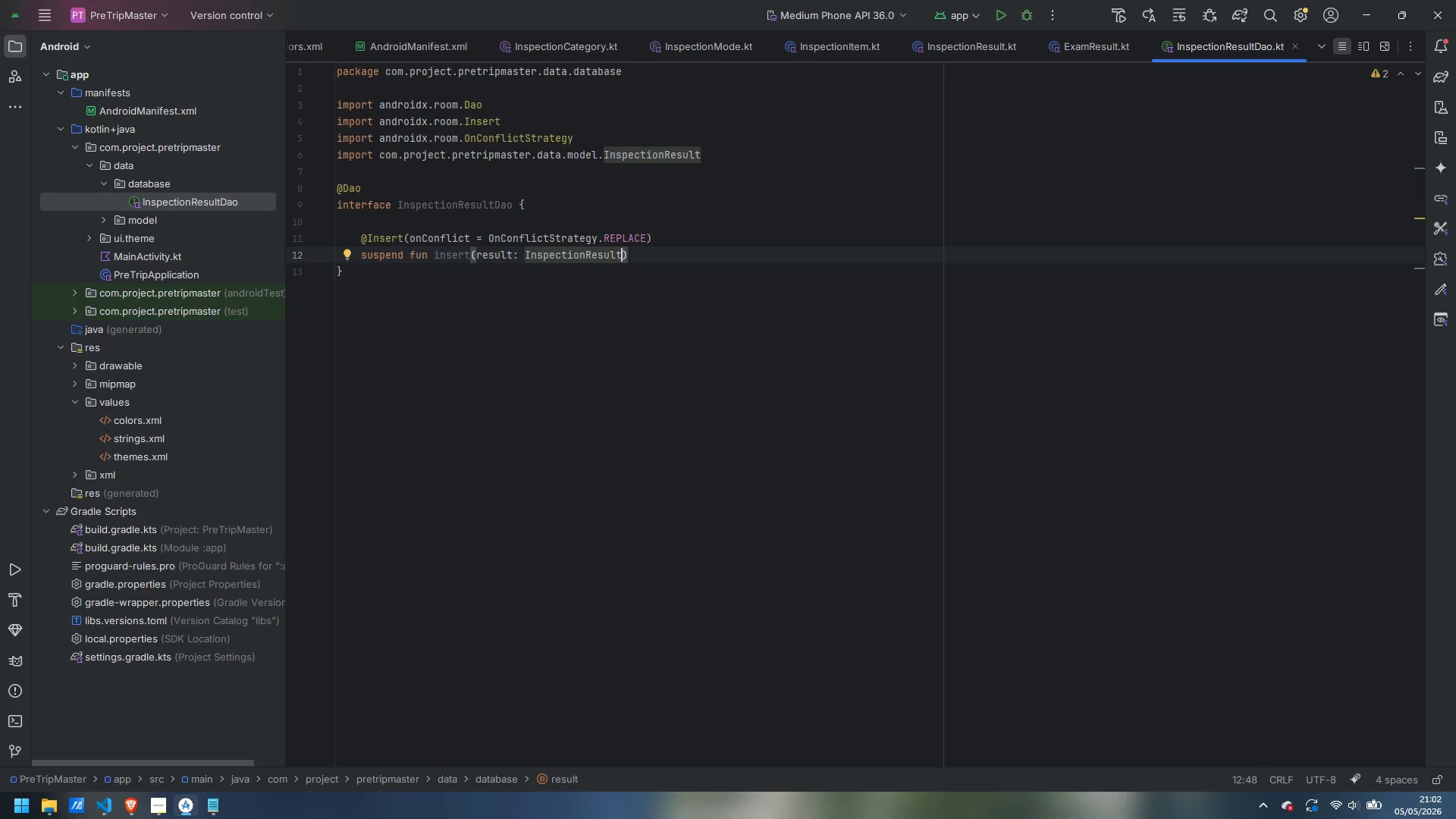 
key(ArrowRight)
 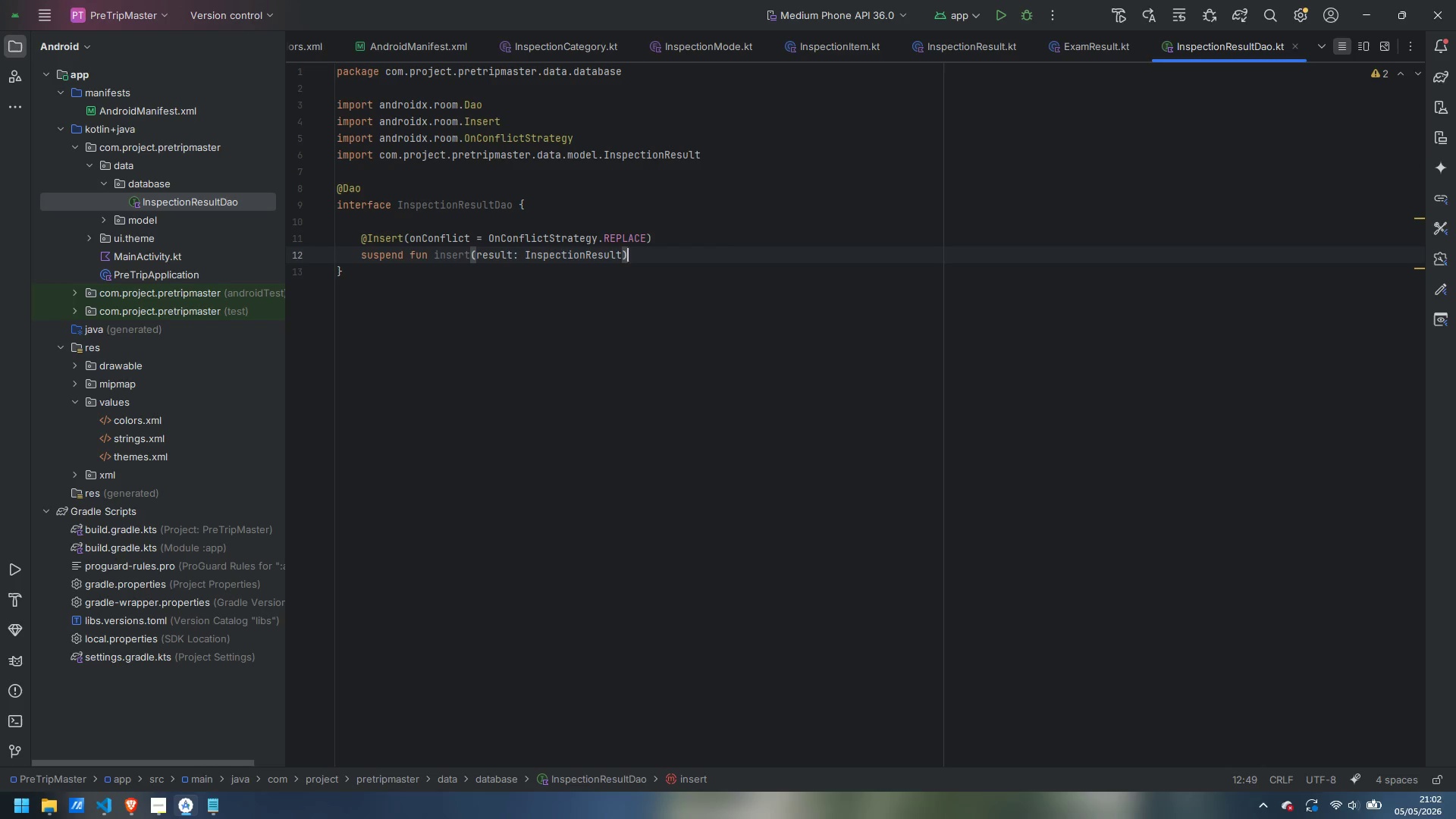 
type(: LOng)
 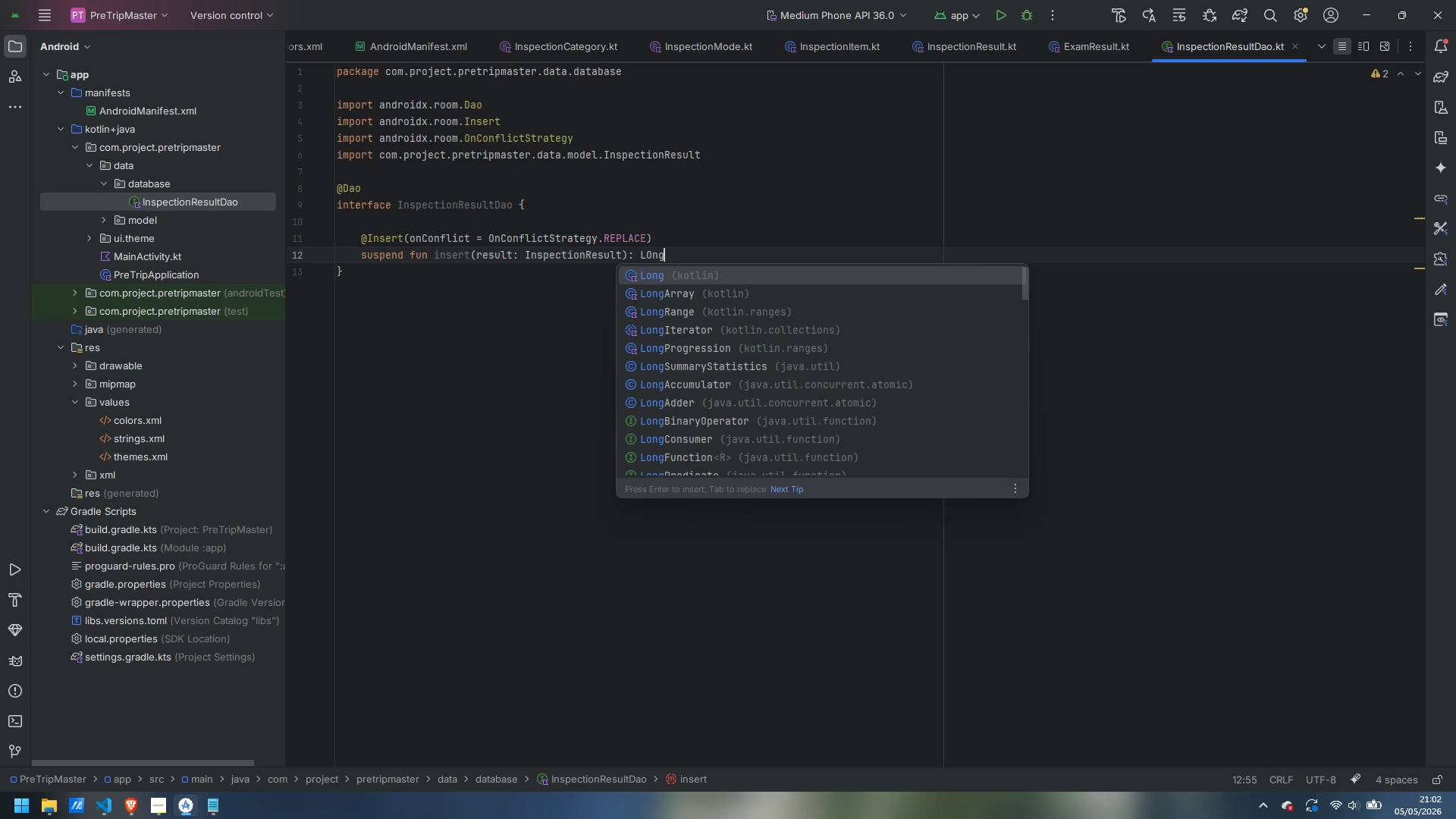 
key(Enter)
 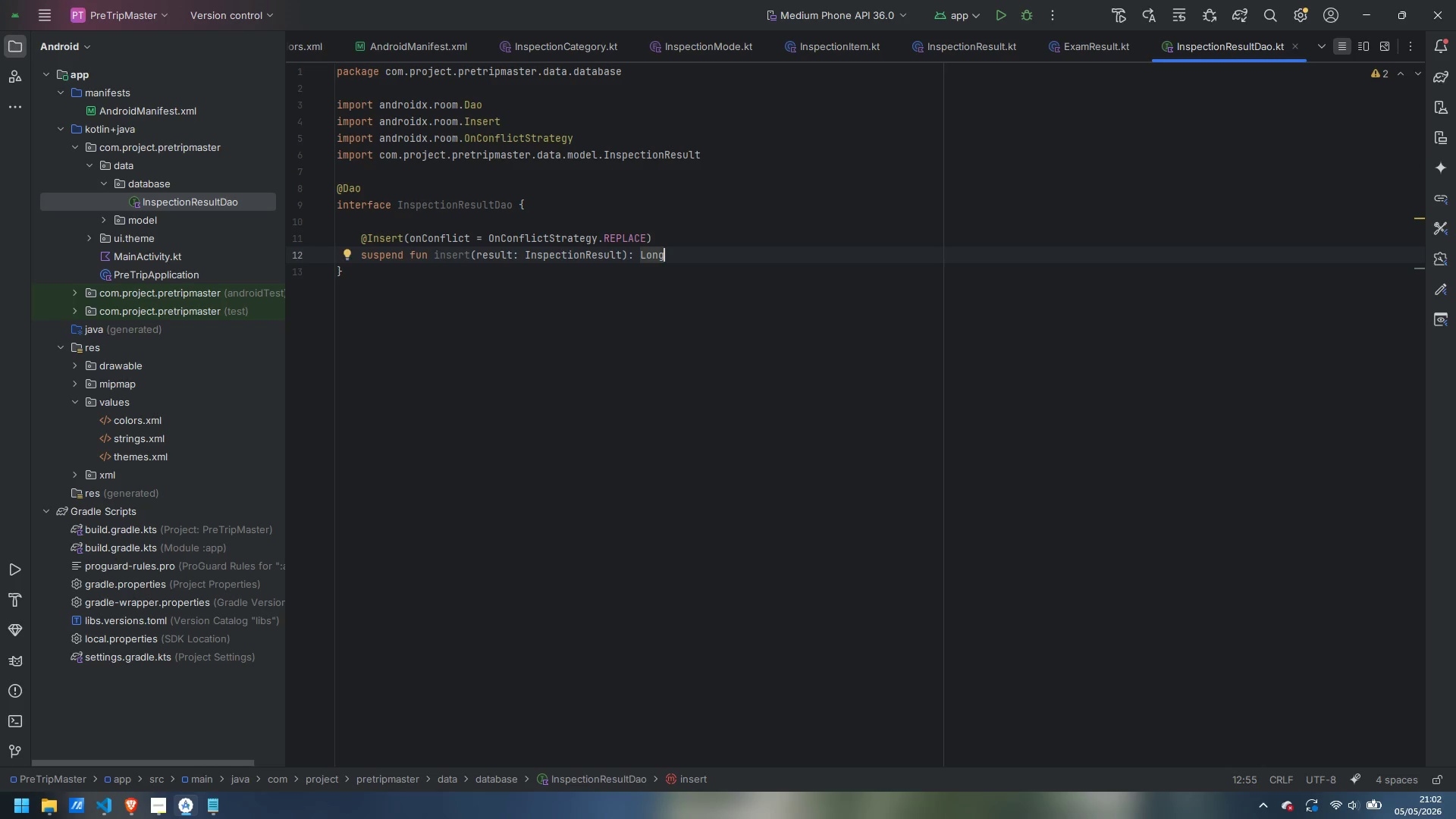 
key(Enter)
 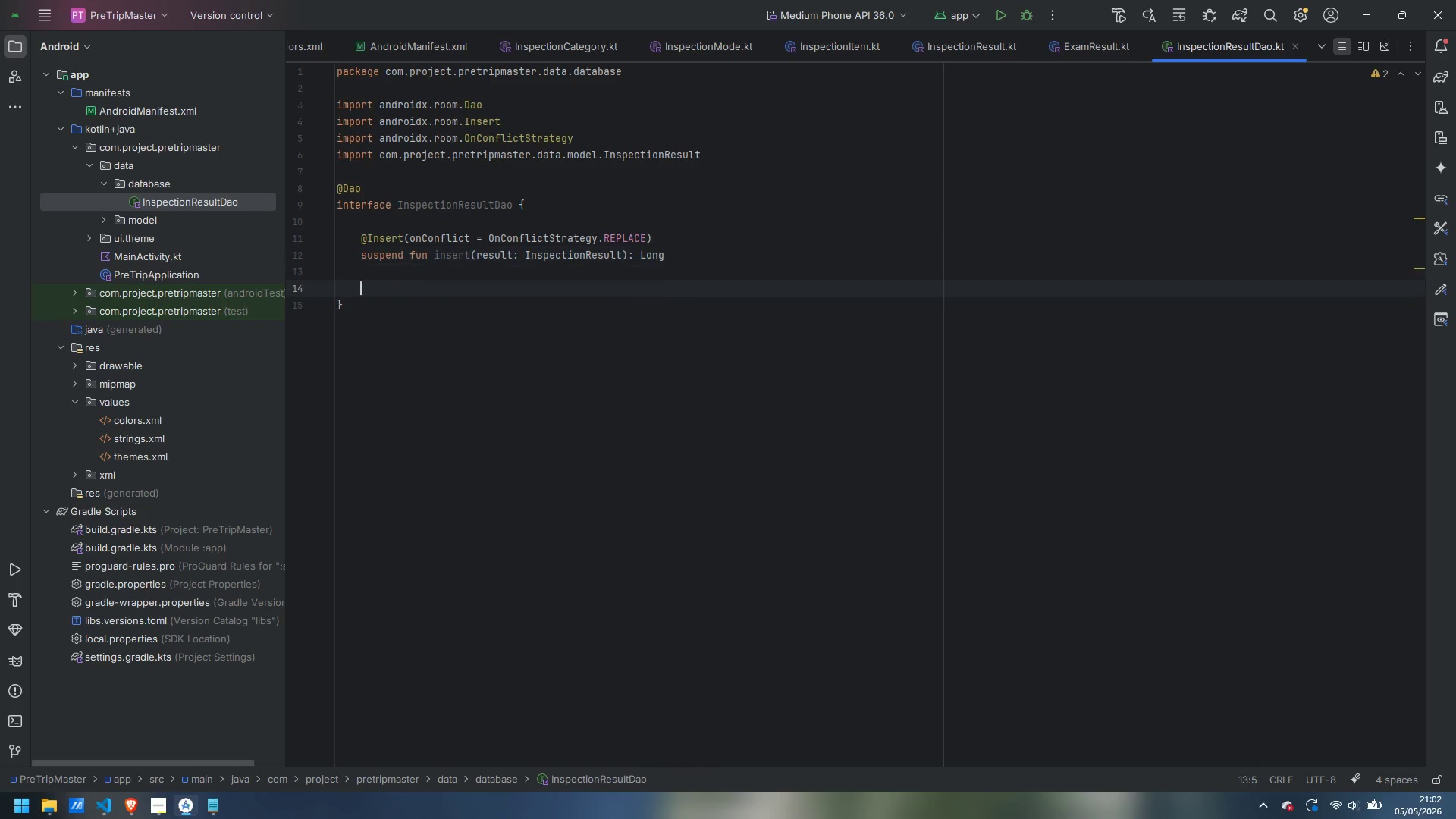 
key(Enter)
 